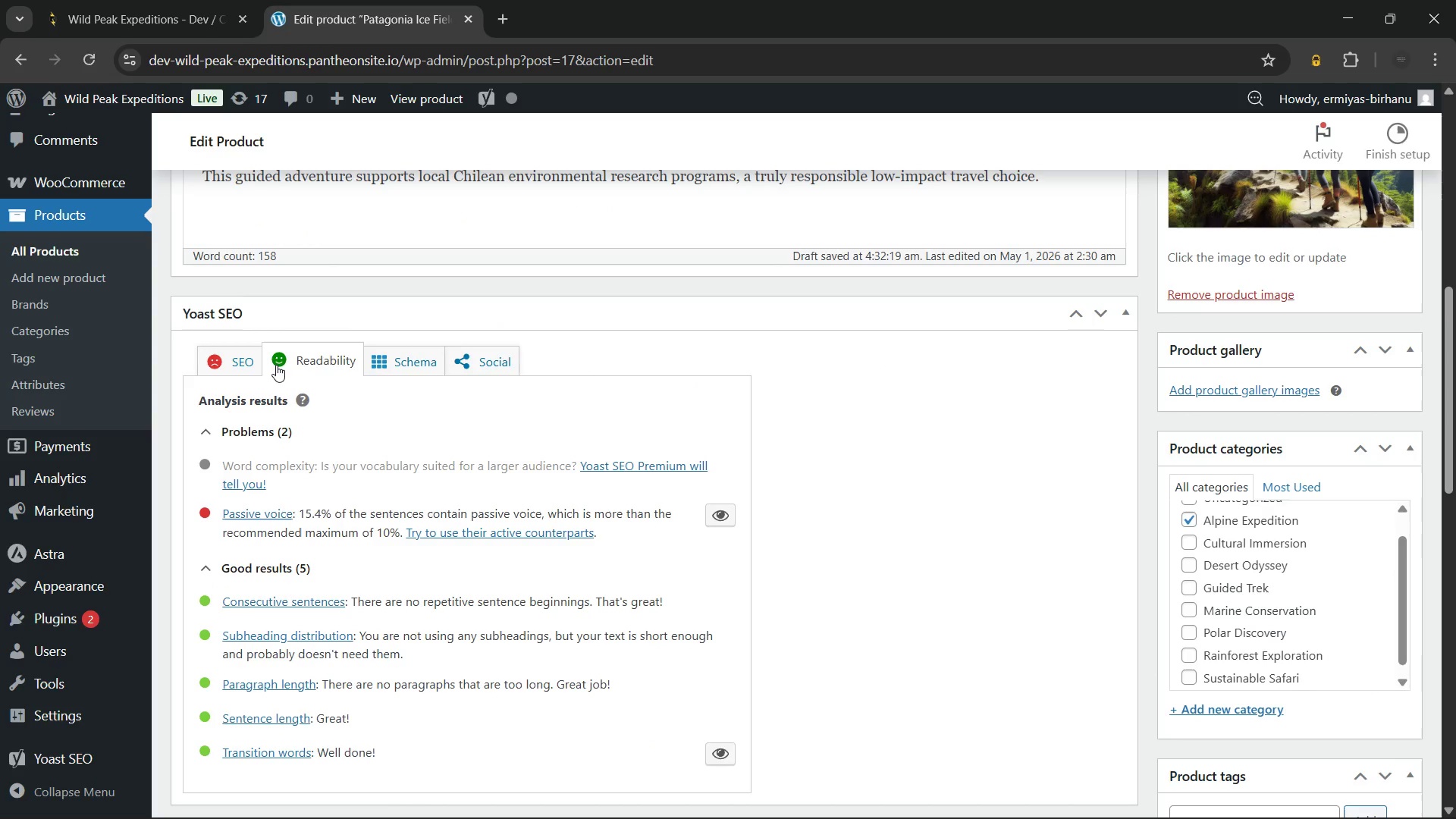 
left_click([235, 369])
 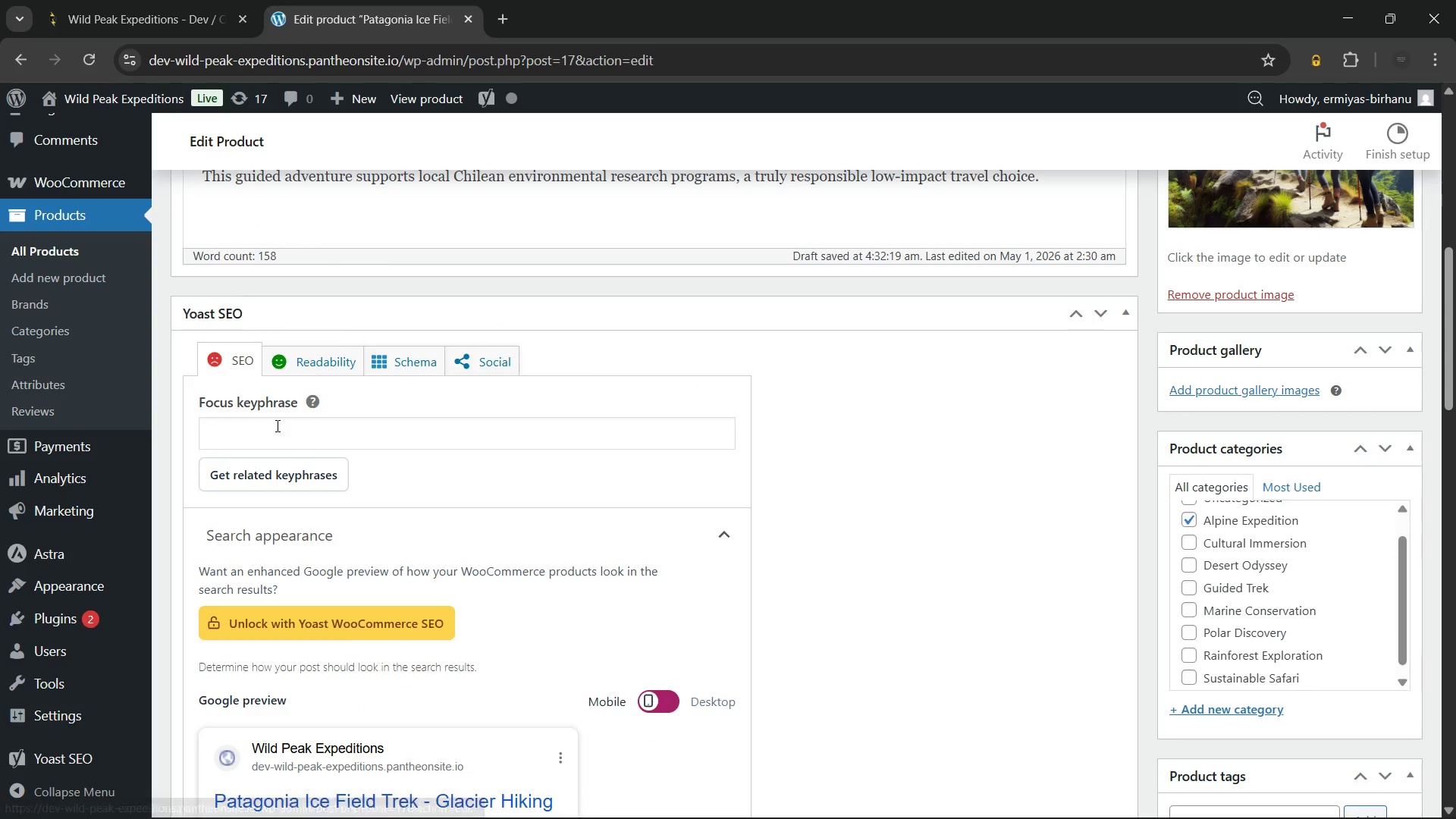 
left_click([276, 425])
 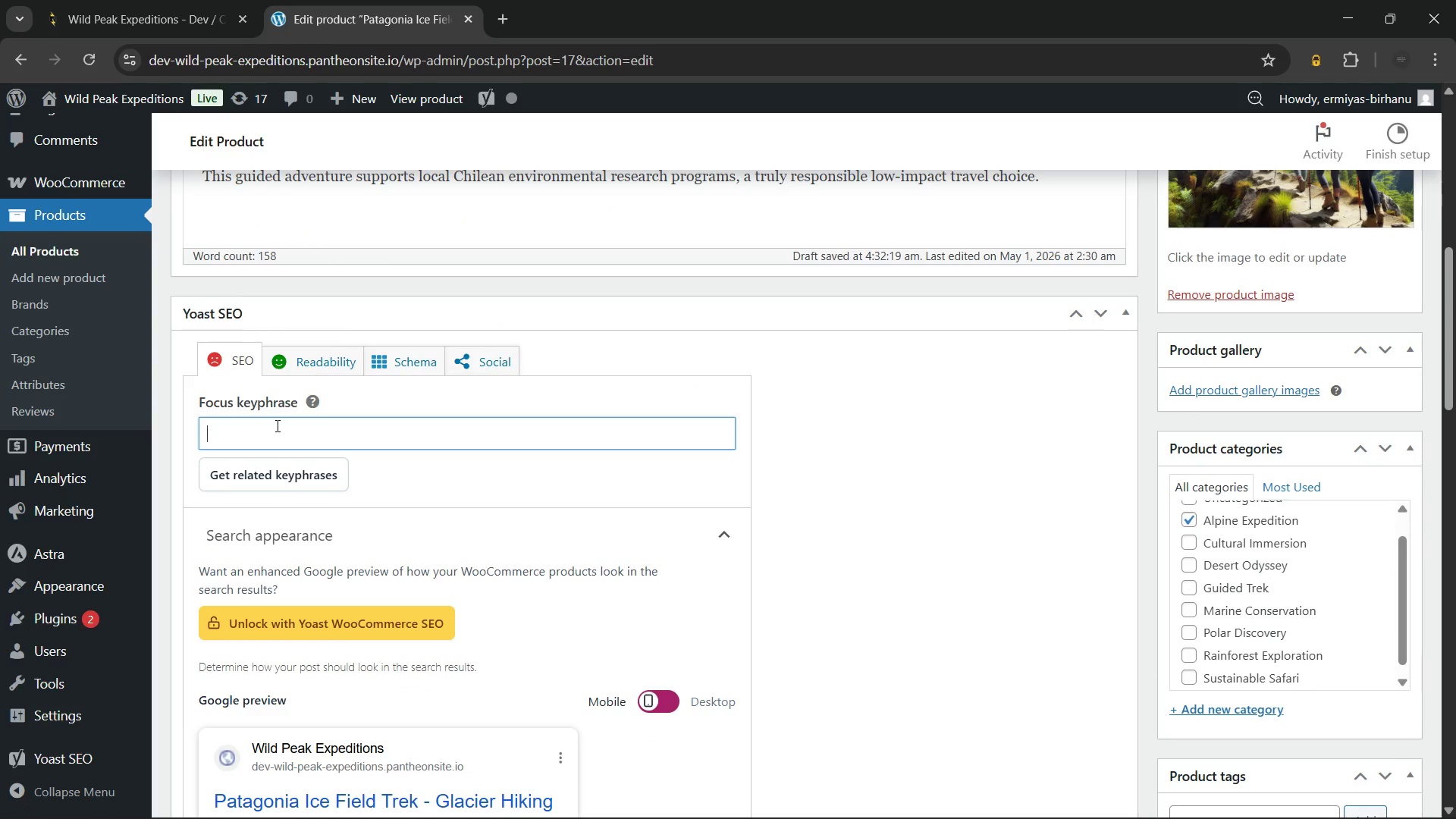 
wait(7.14)
 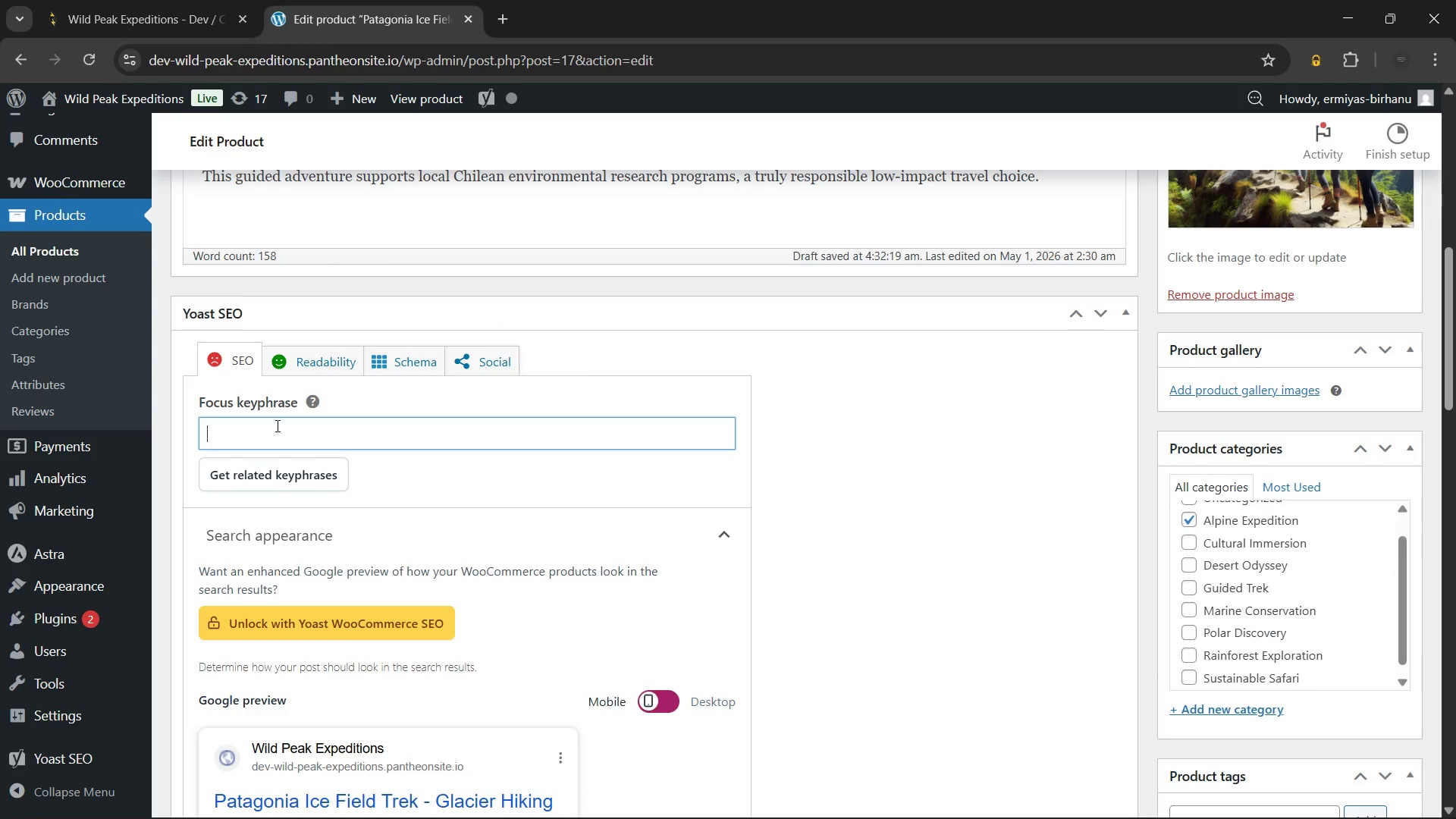 
type(Patagonia glacier hiking expedition)
 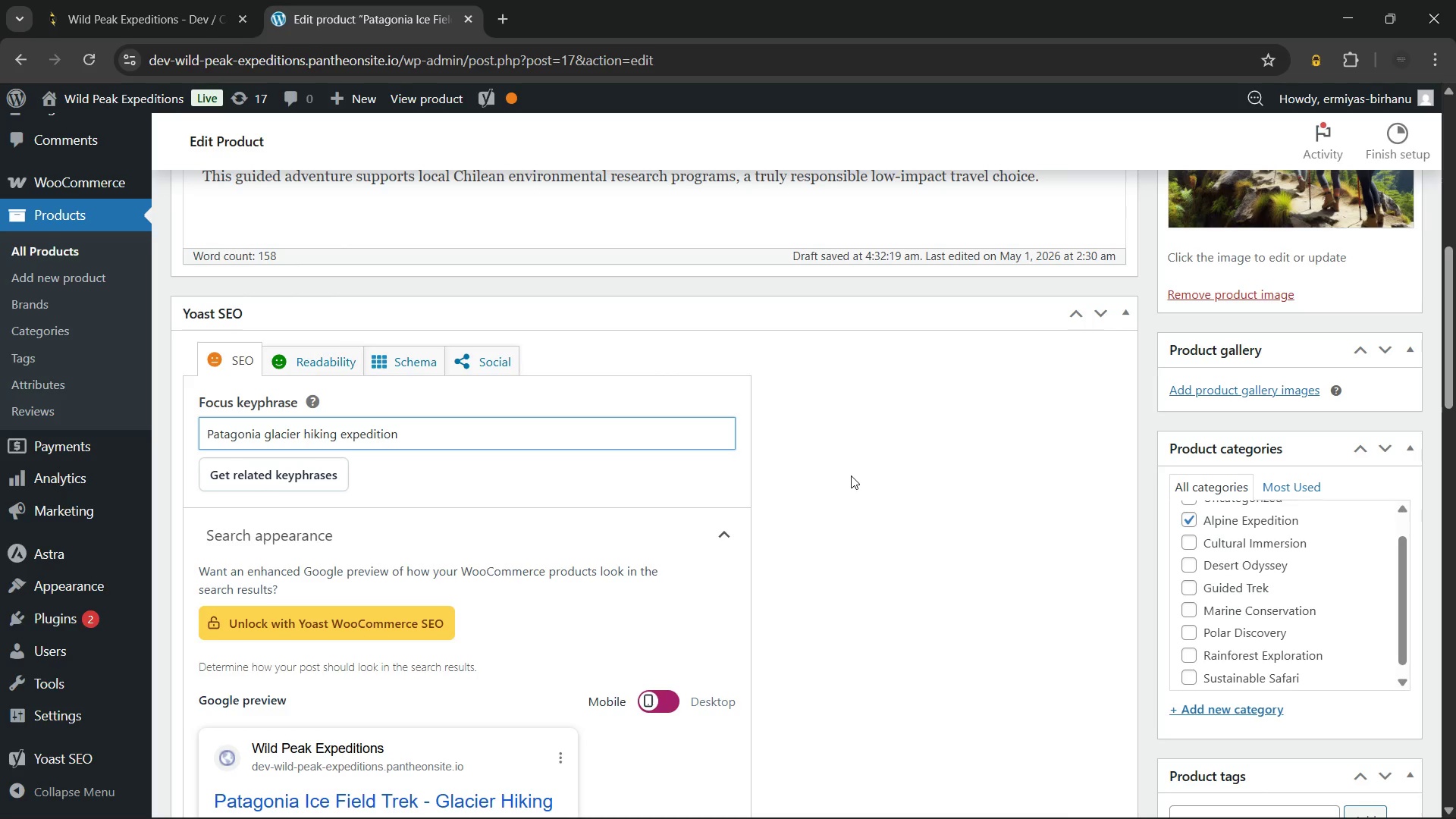 
left_click([851, 475])
 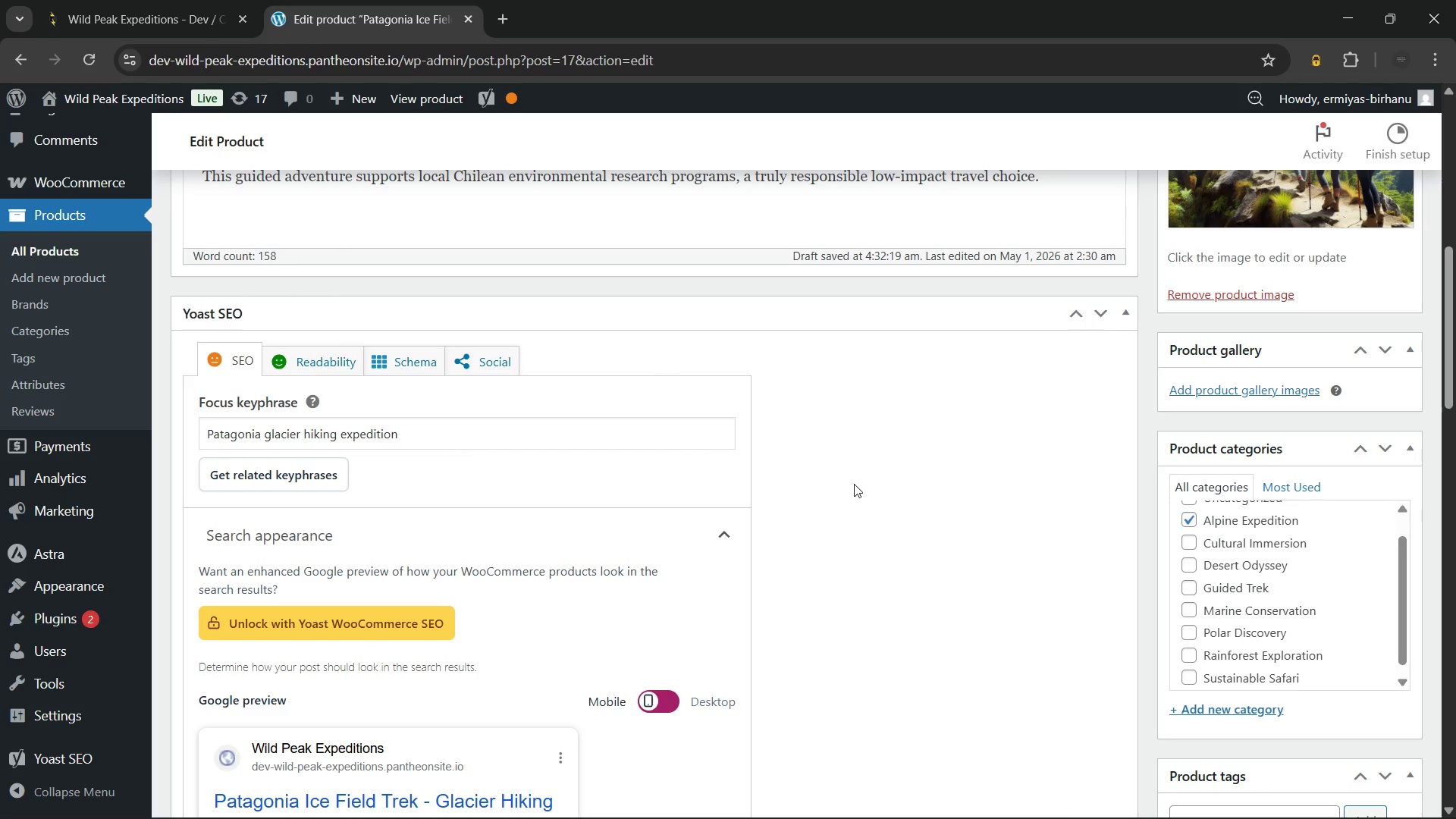 
scroll: coordinate [854, 484], scroll_direction: up, amount: 3.0
 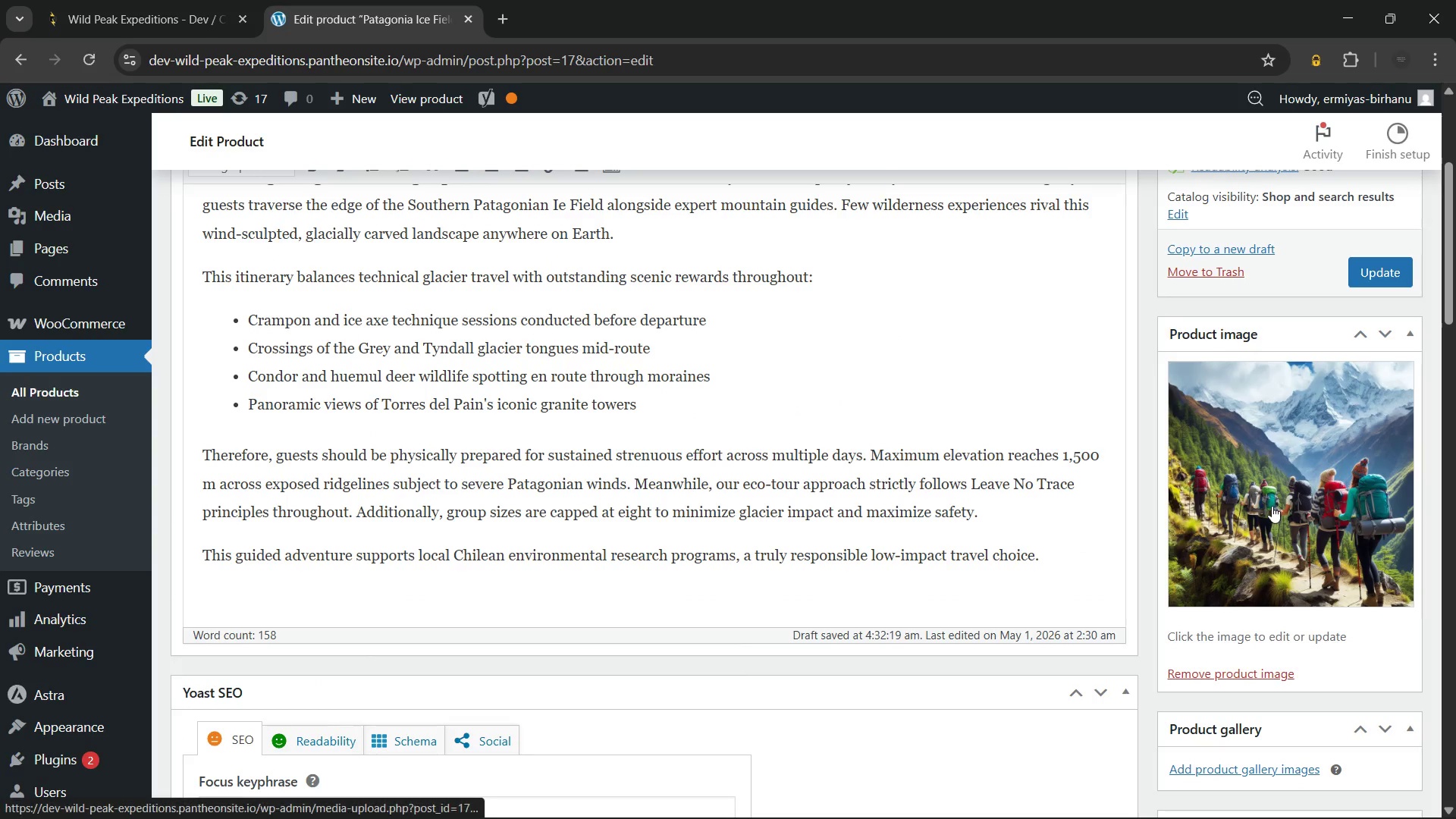 
left_click([1272, 506])
 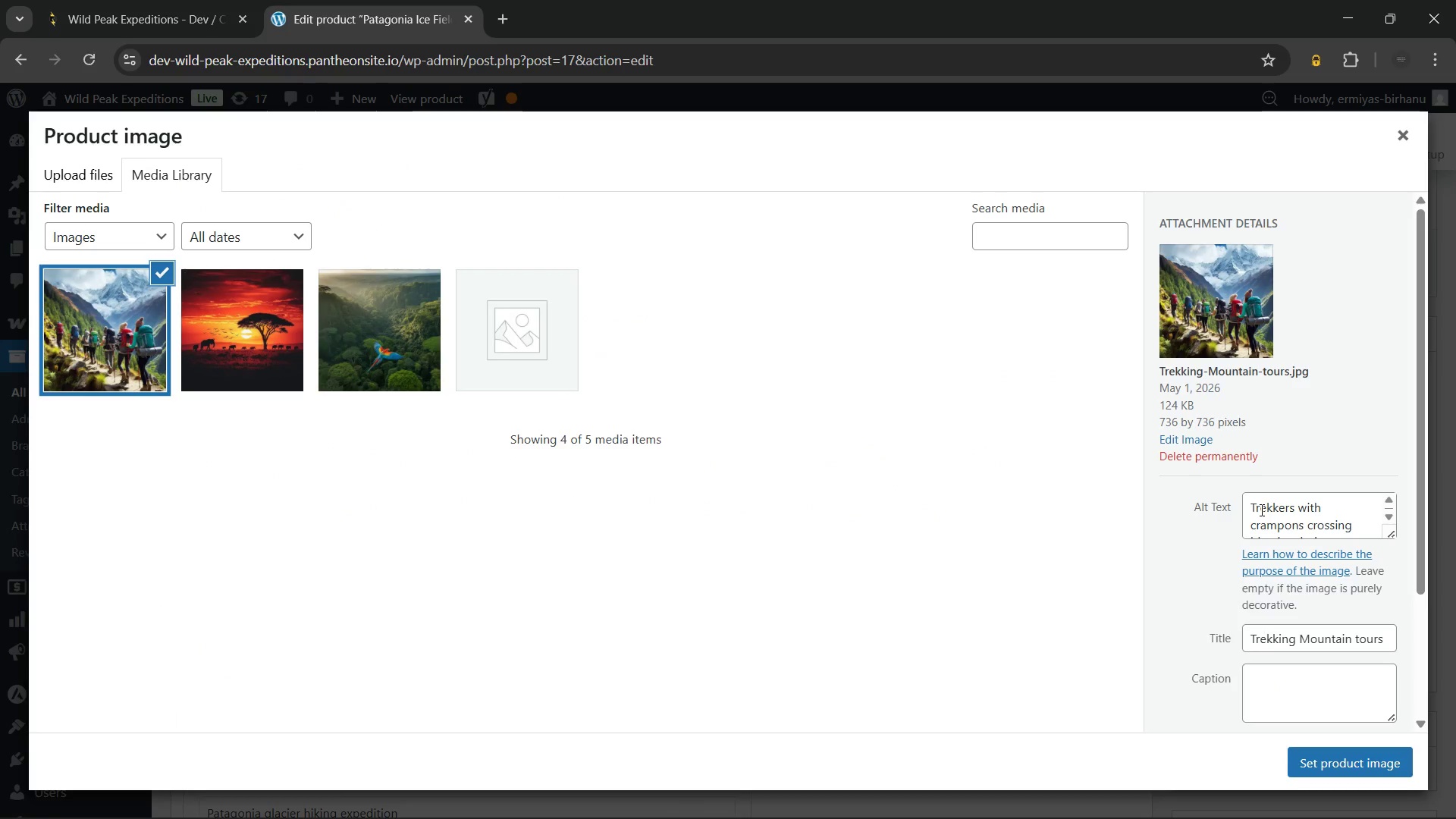 
scroll: coordinate [1260, 510], scroll_direction: none, amount: 0.0
 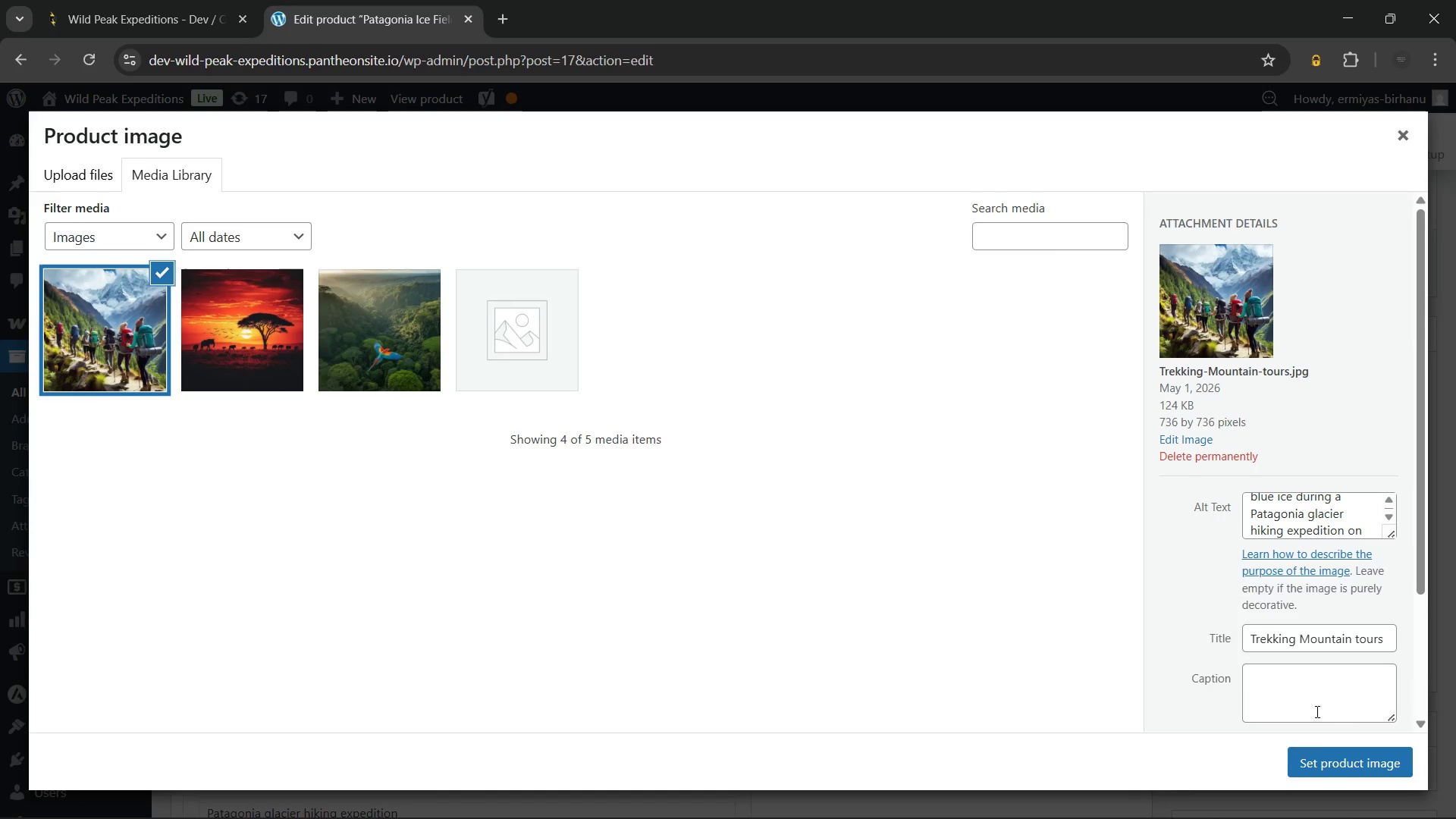 
left_click([1315, 766])
 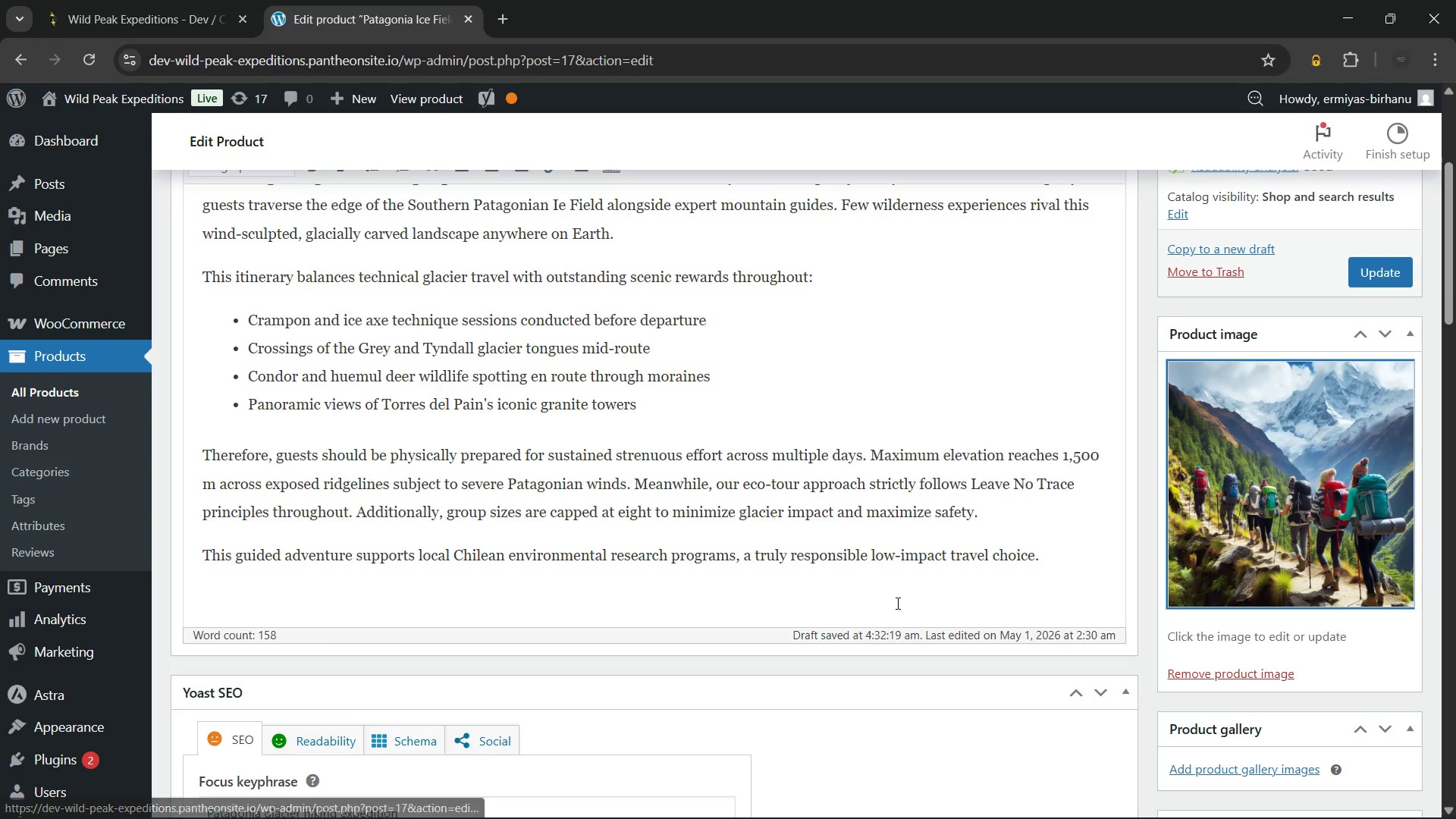 
mouse_move([774, 551])
 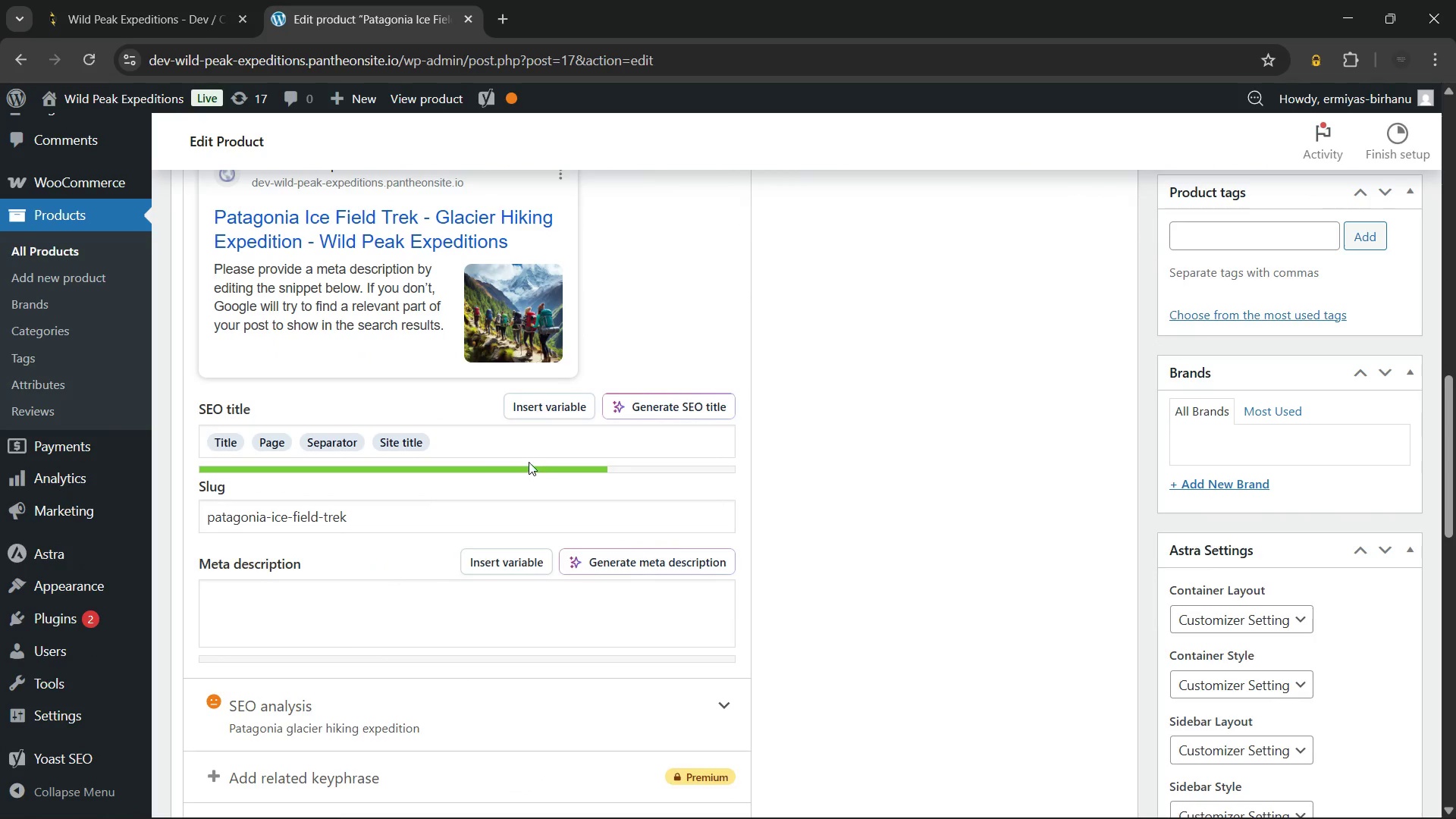 
left_click([518, 439])
 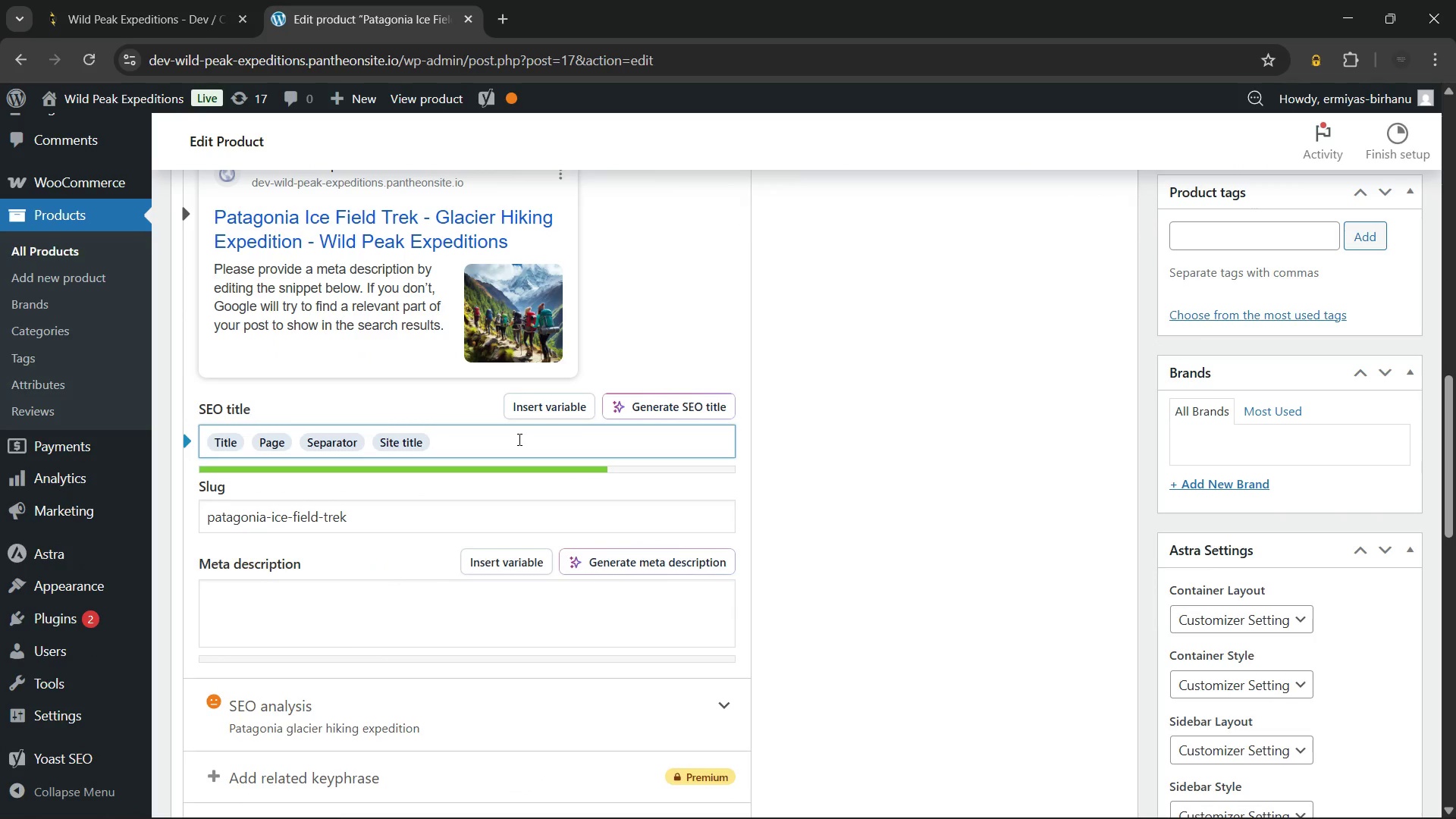 
key(Backspace)
 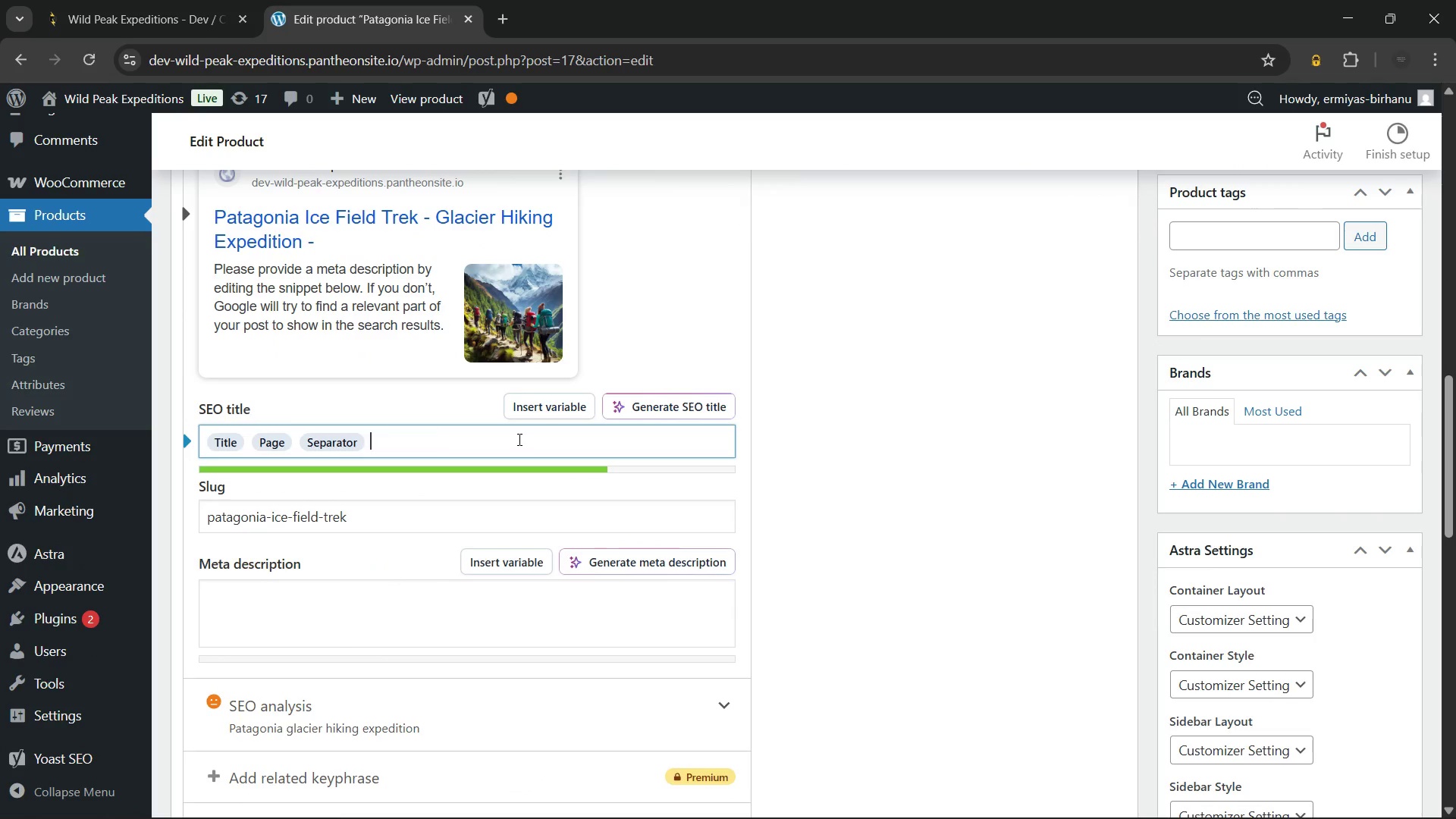 
key(Backspace)
 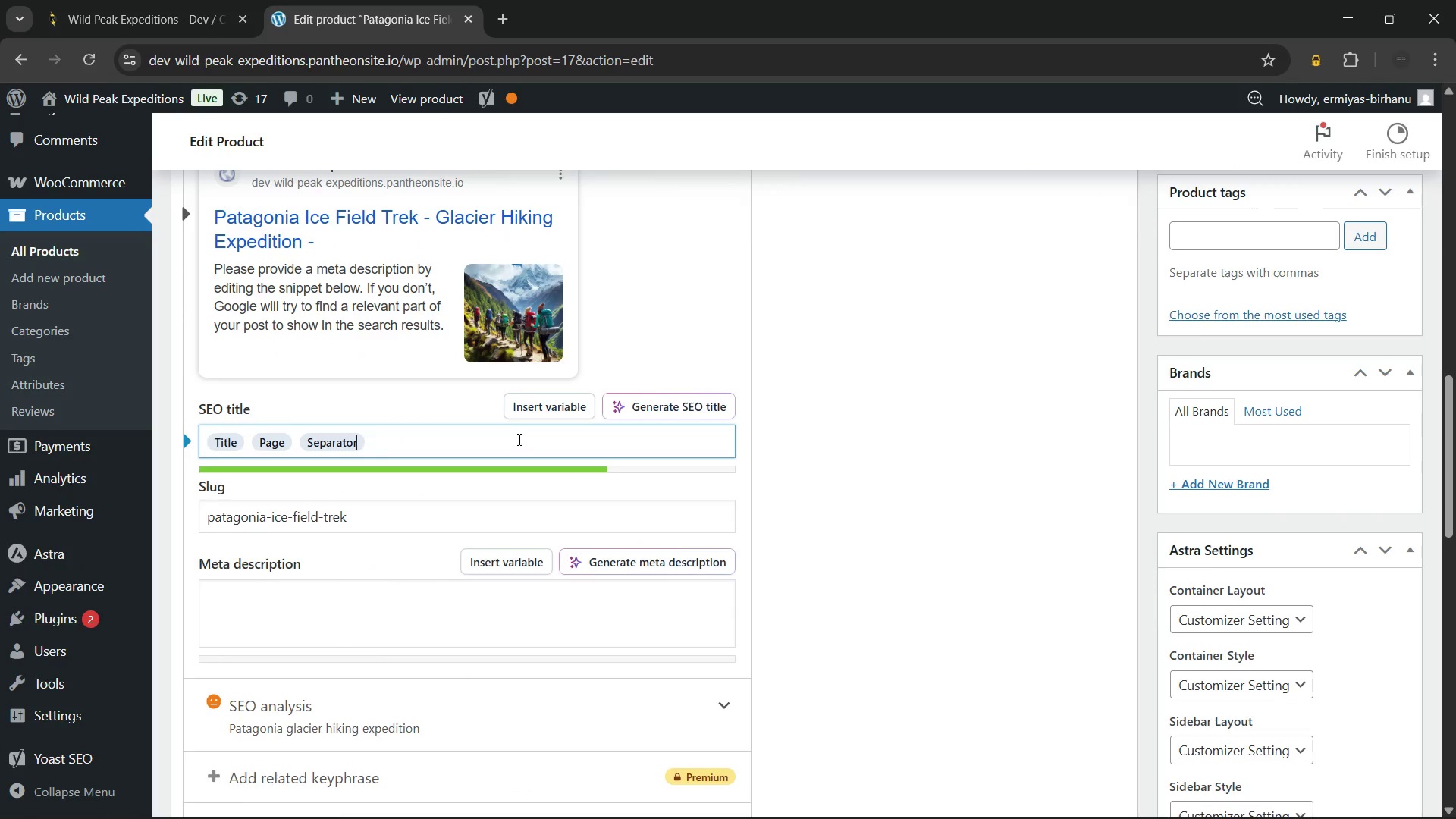 
key(Backspace)
 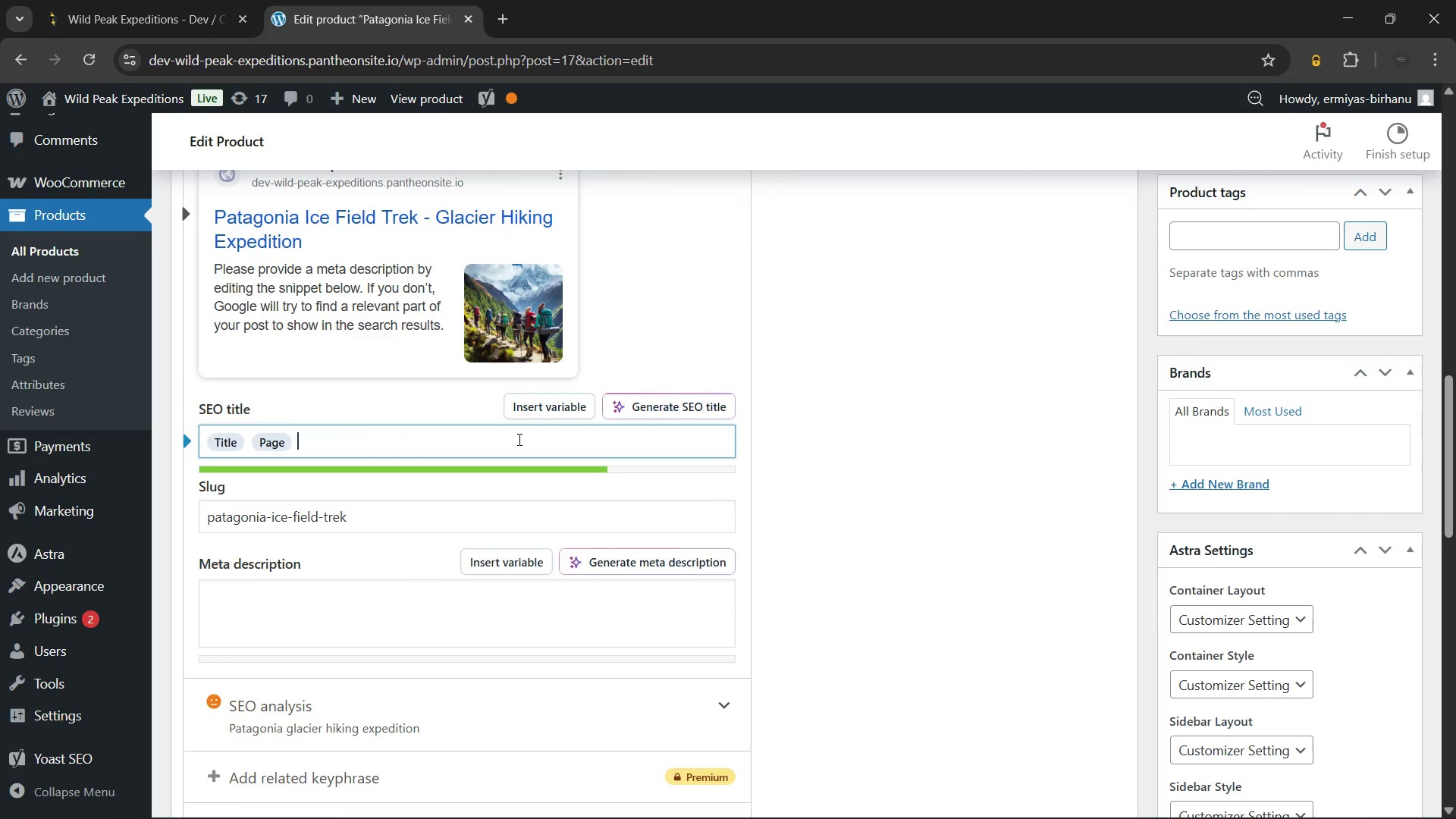 
key(Backspace)
 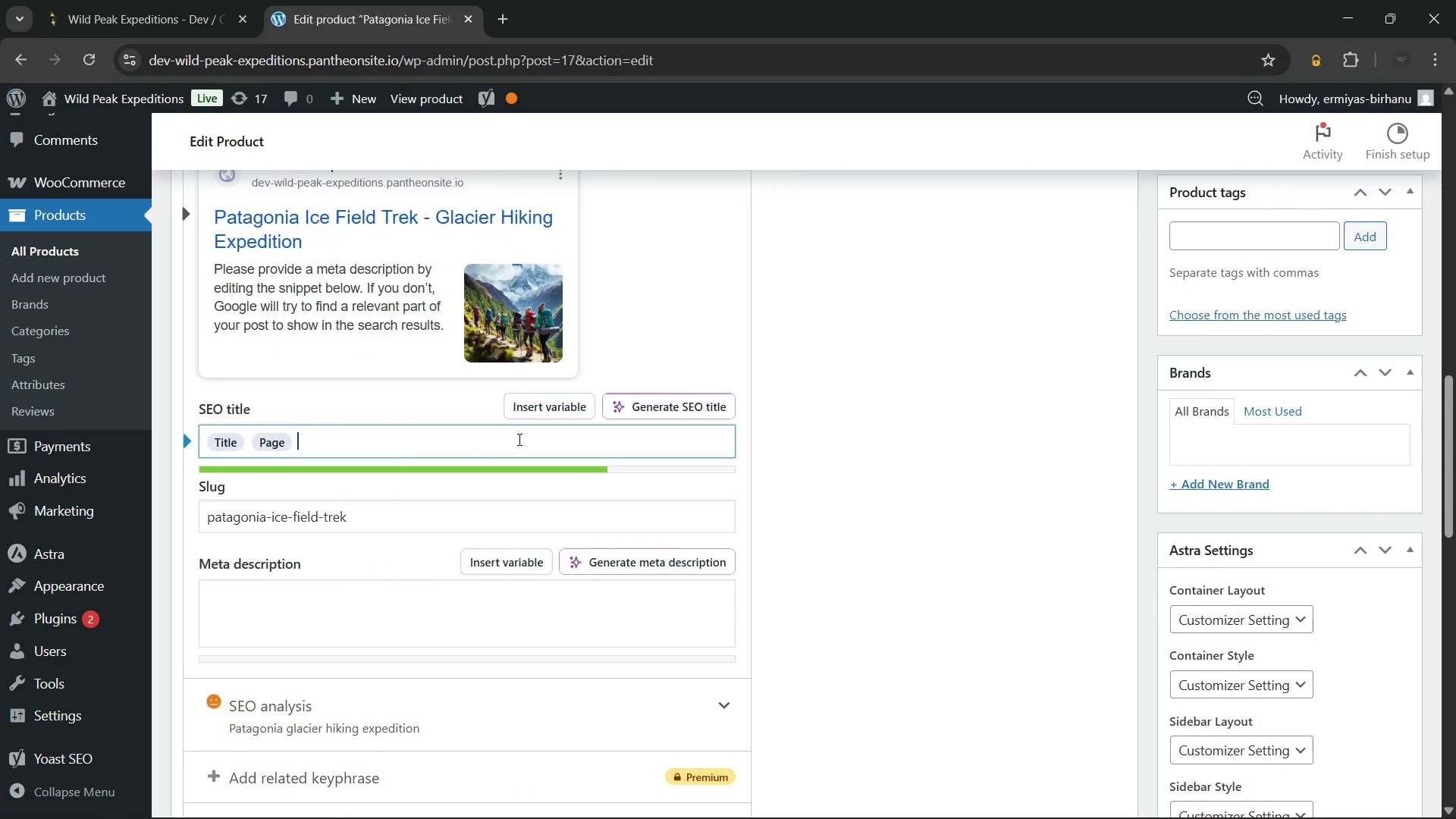 
key(Backspace)
 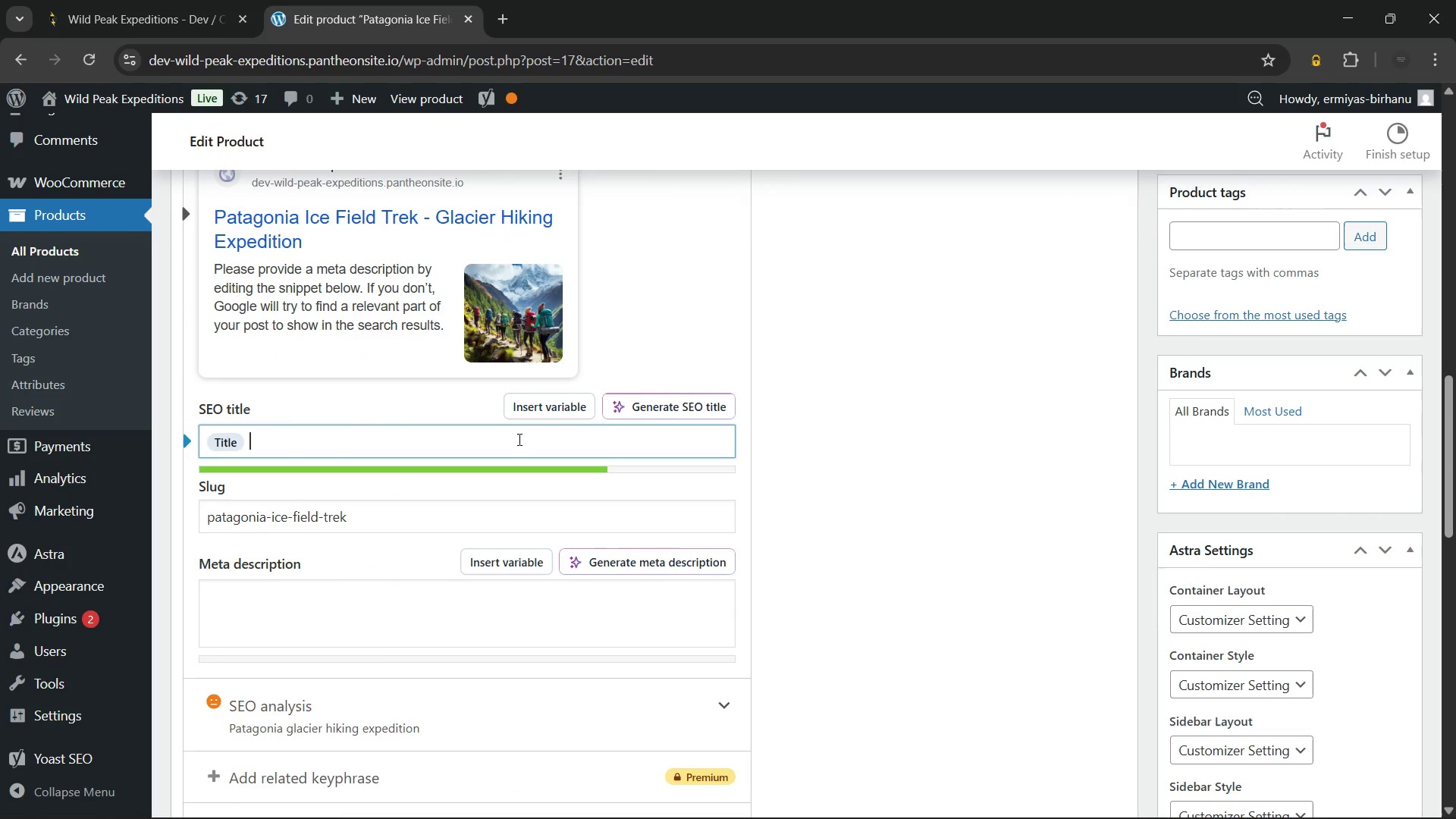 
key(Backspace)
 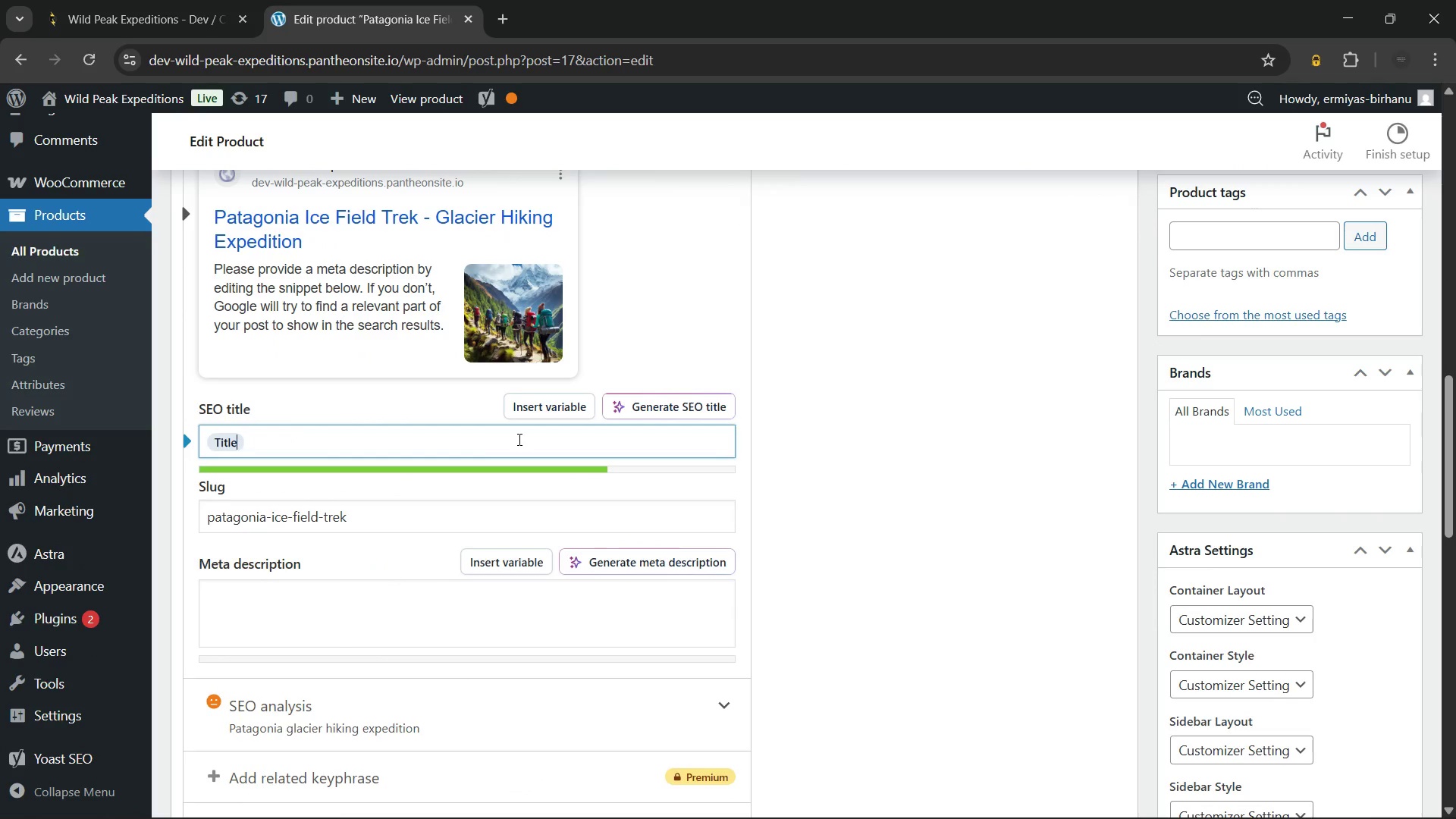 
key(Backspace)
 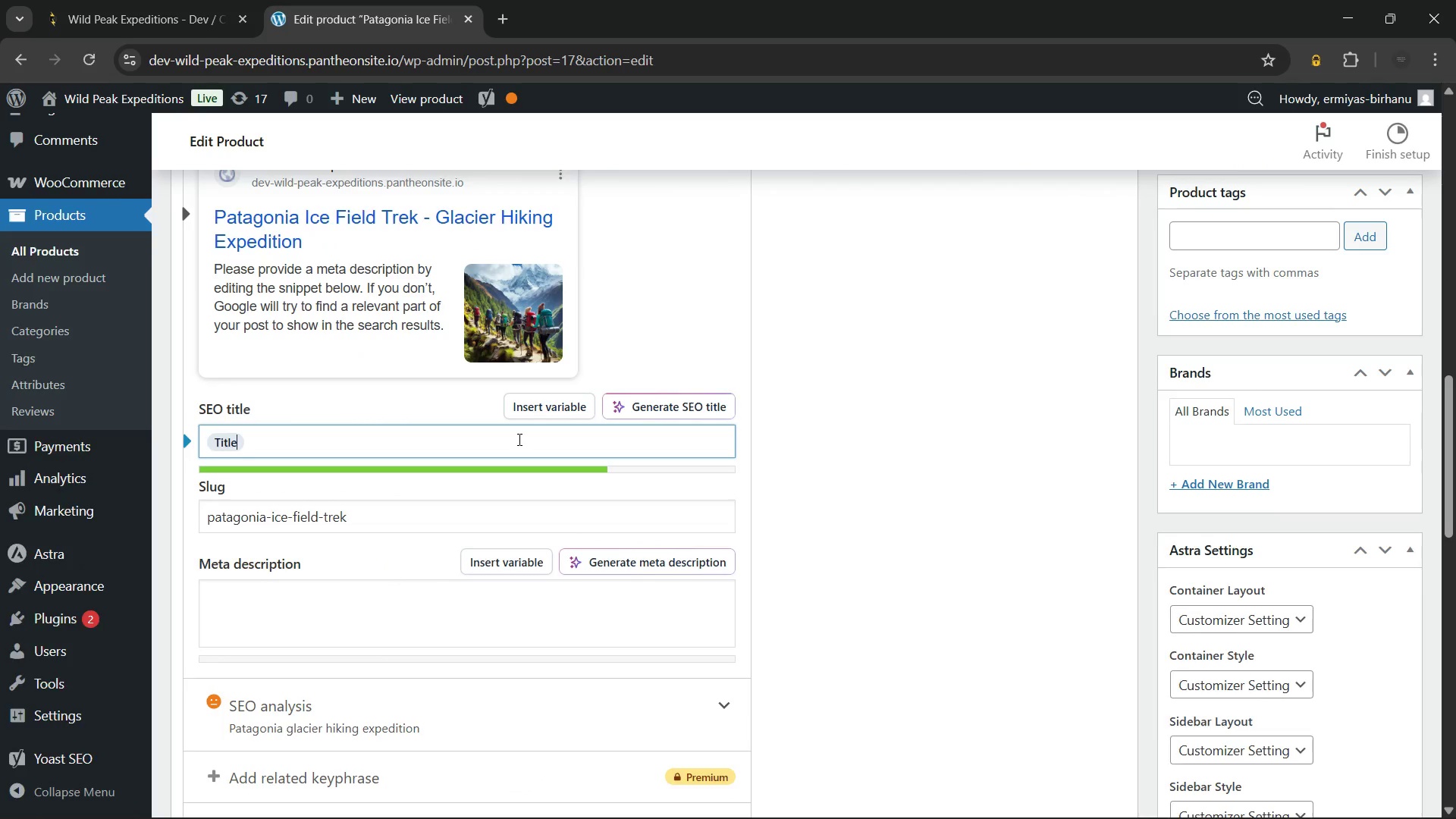 
key(Backspace)
 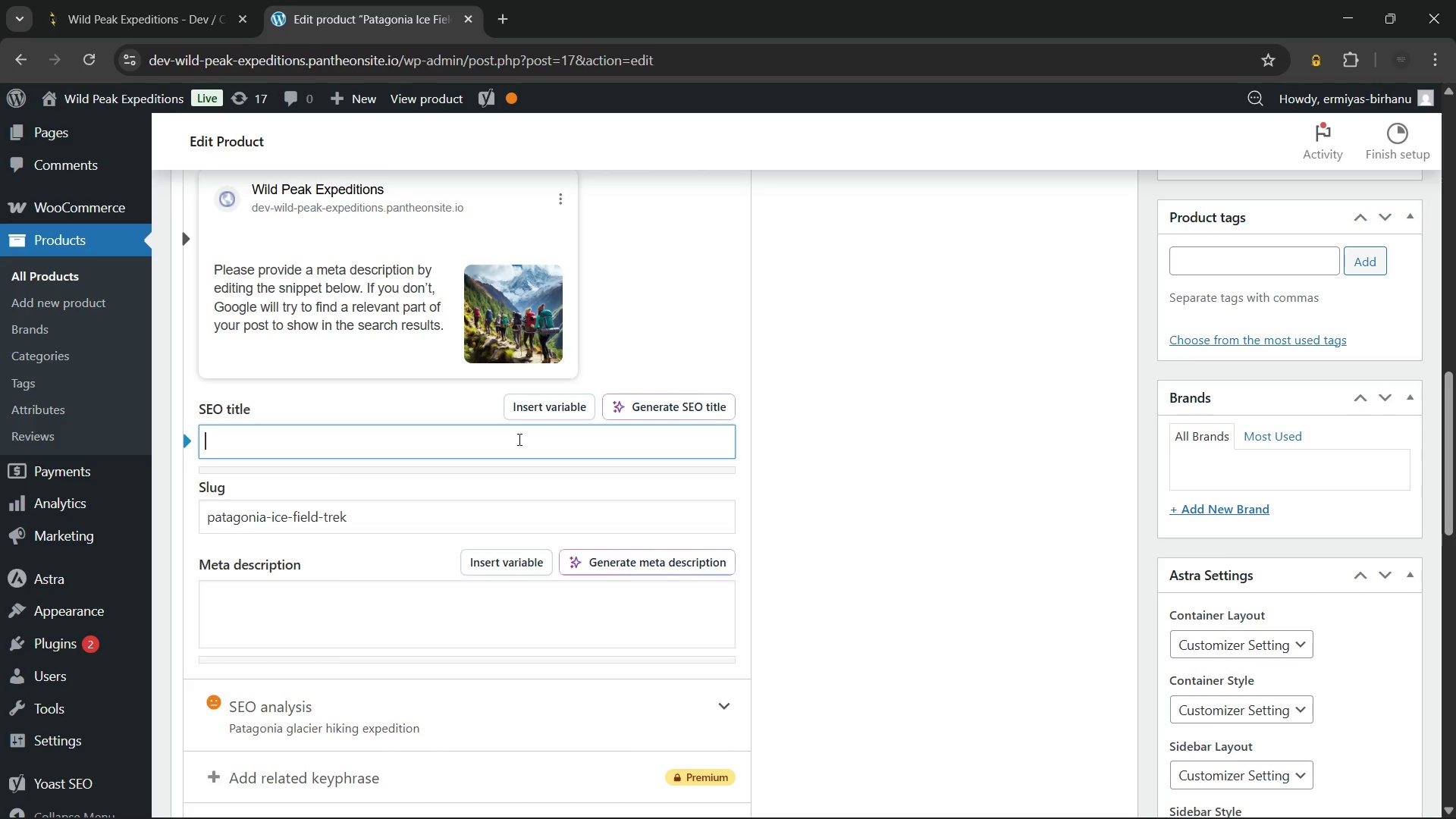 
type(Patagonia Glacier Hiking Expedition | Ice Field Trek | Wild Peak)
 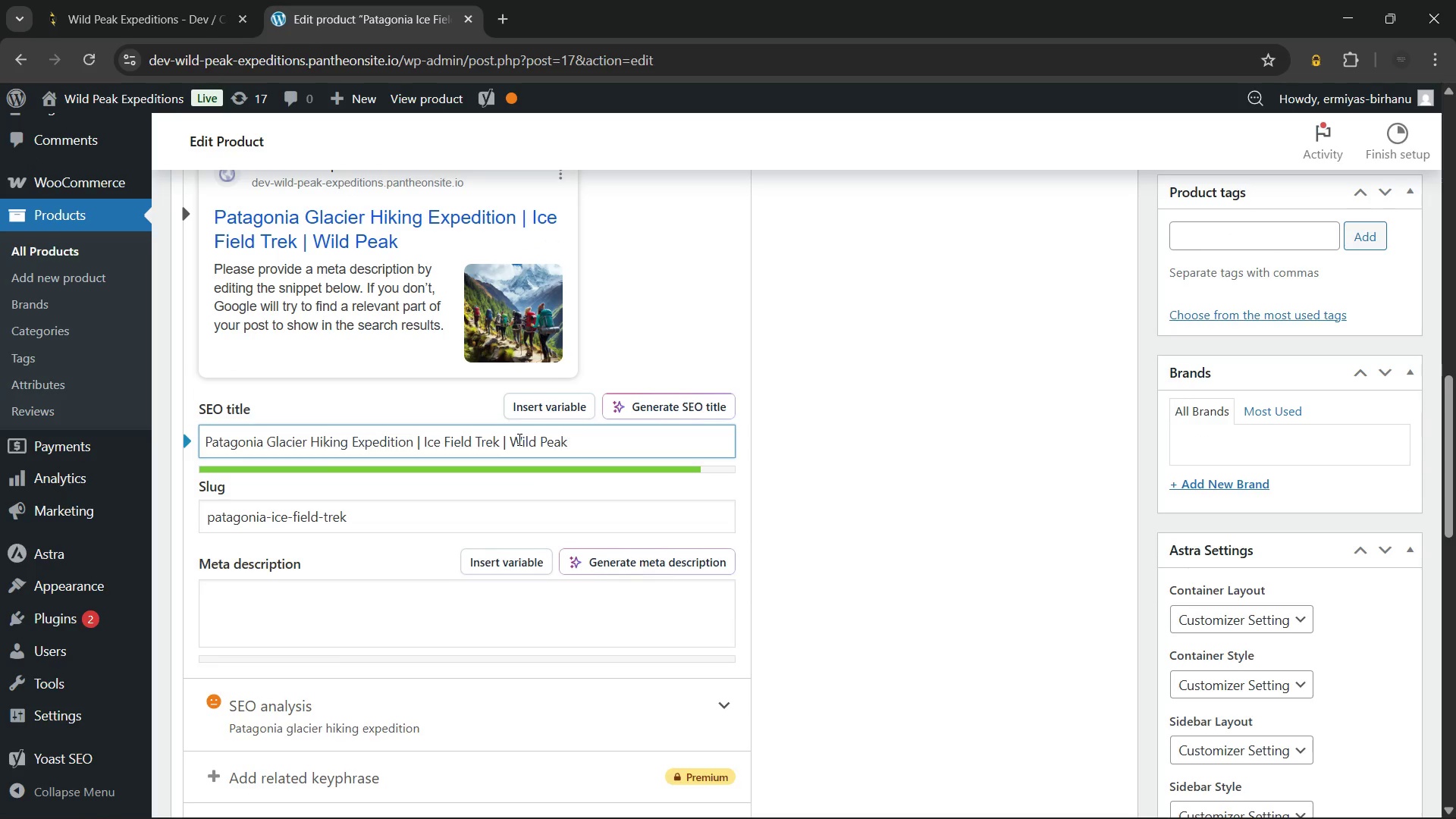 
left_click([813, 508])
 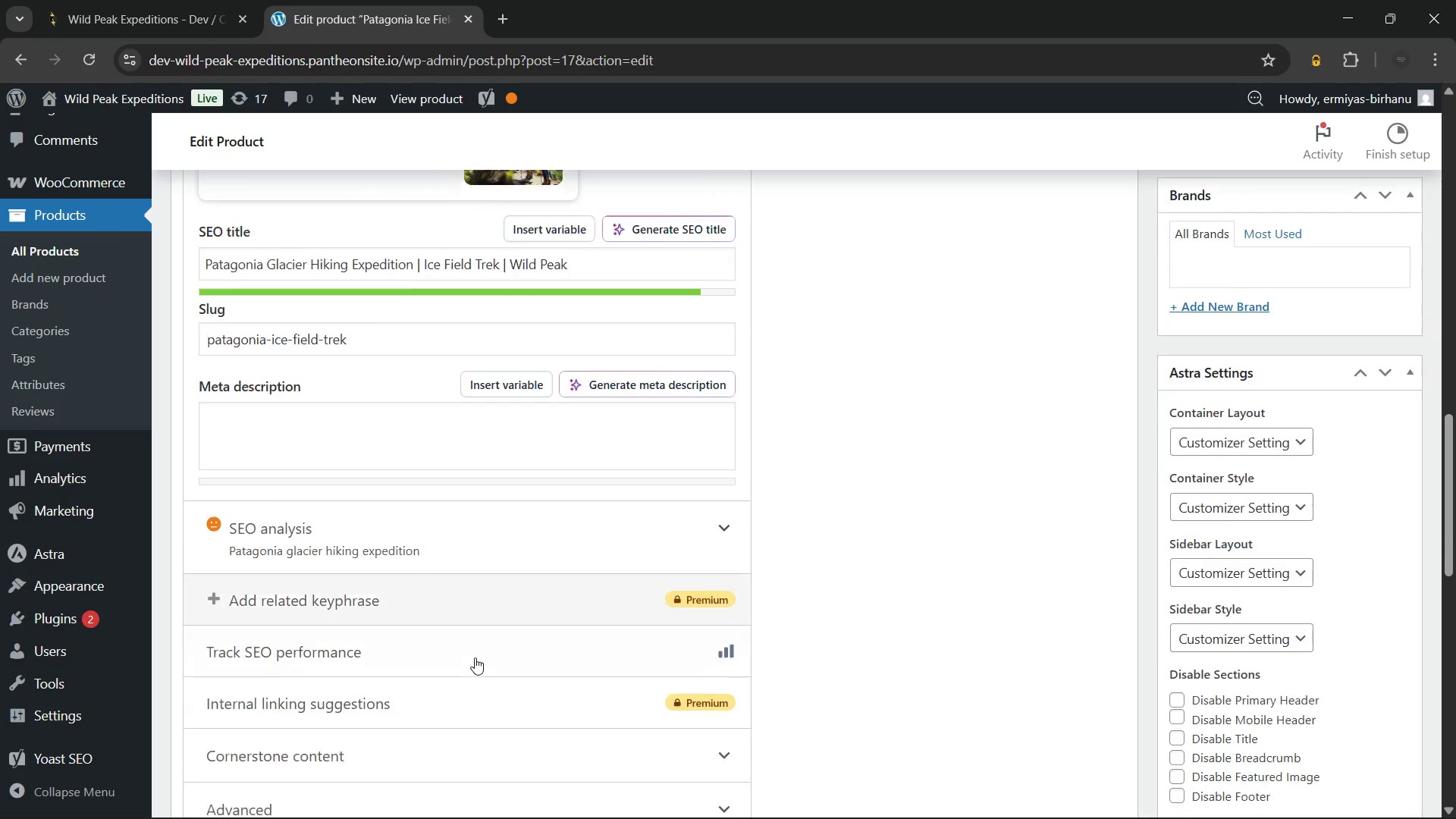 
wait(5.11)
 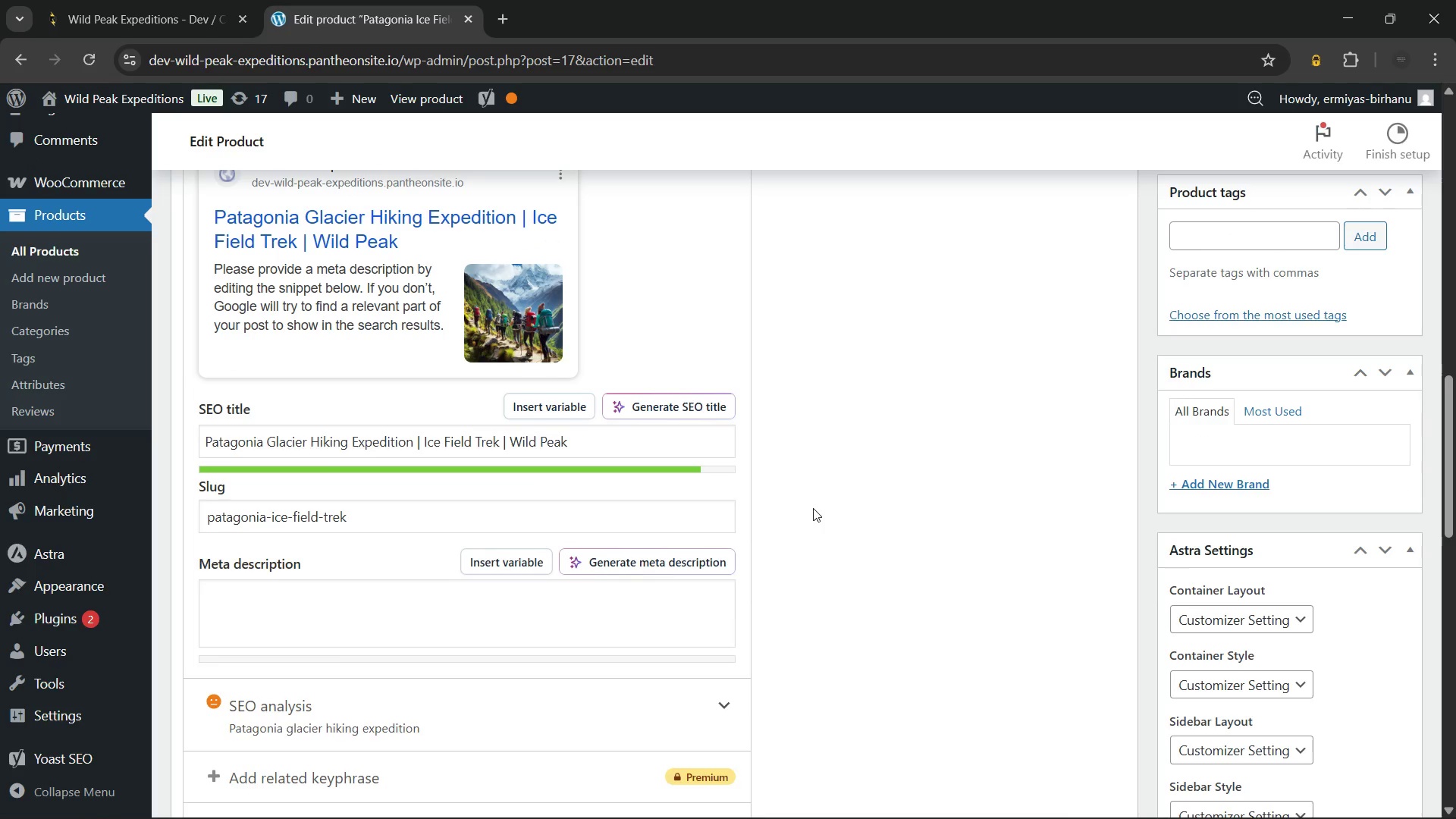 
left_click([507, 406])
 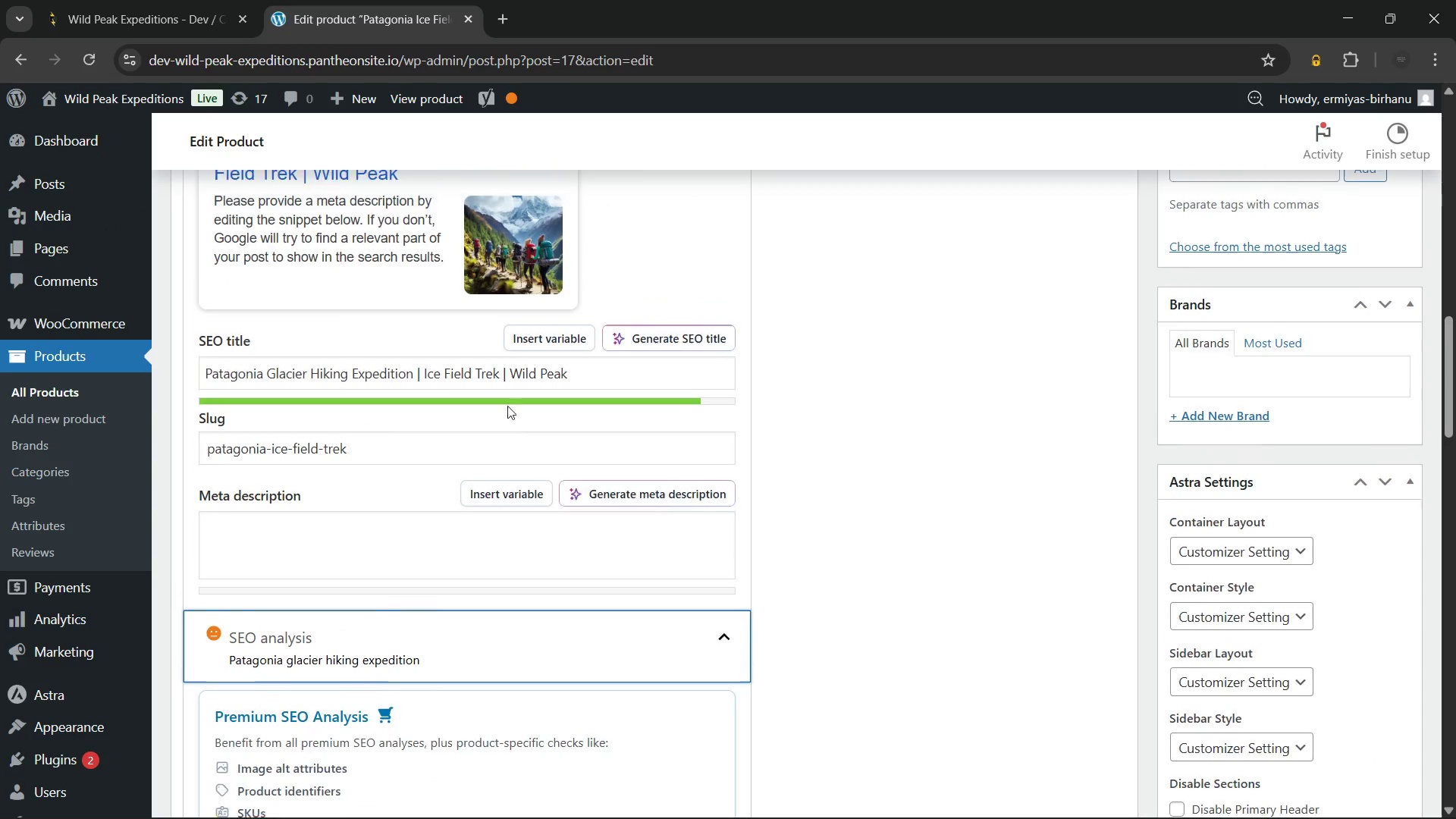 
wait(6.59)
 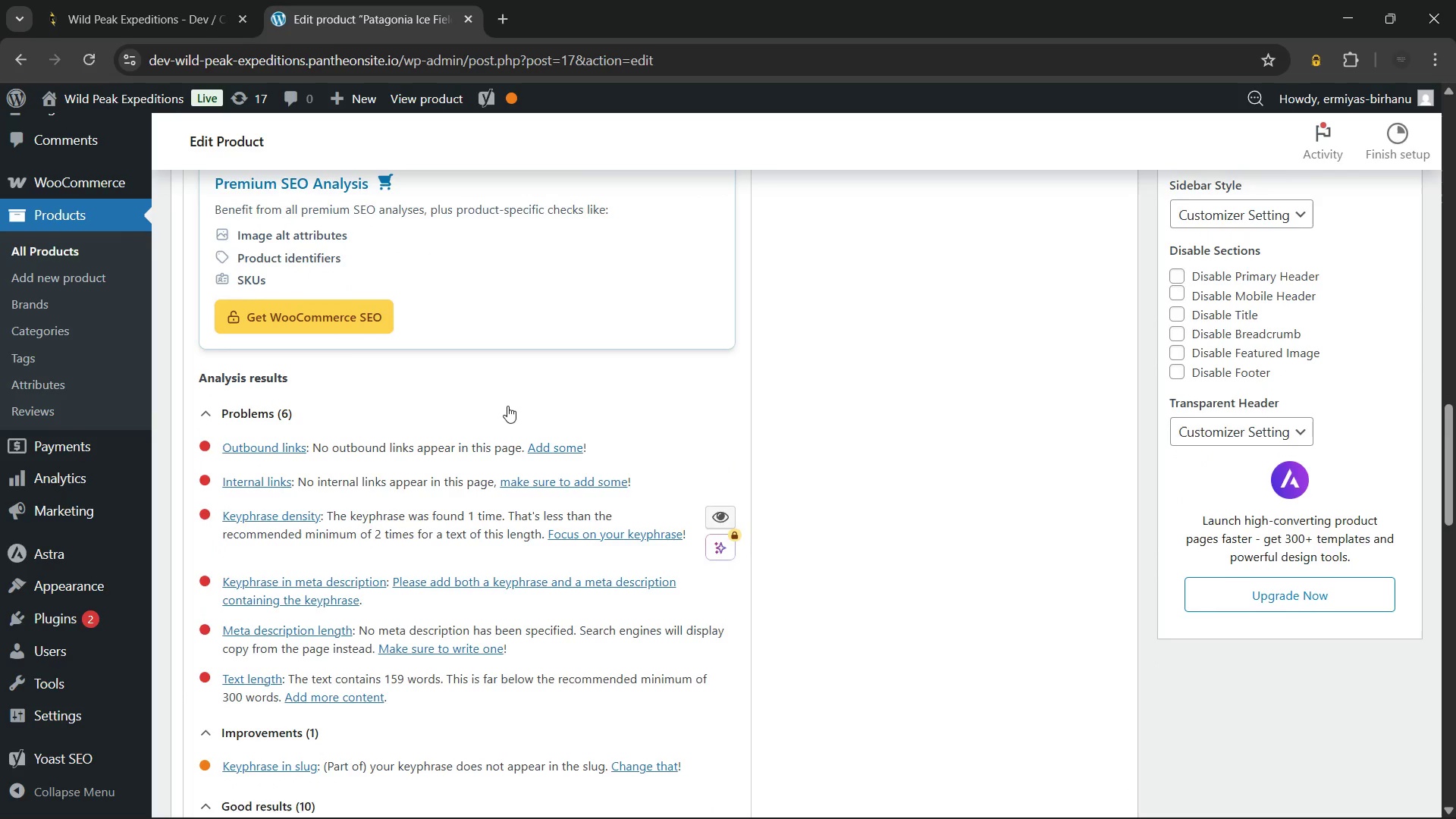 
left_click([419, 534])
 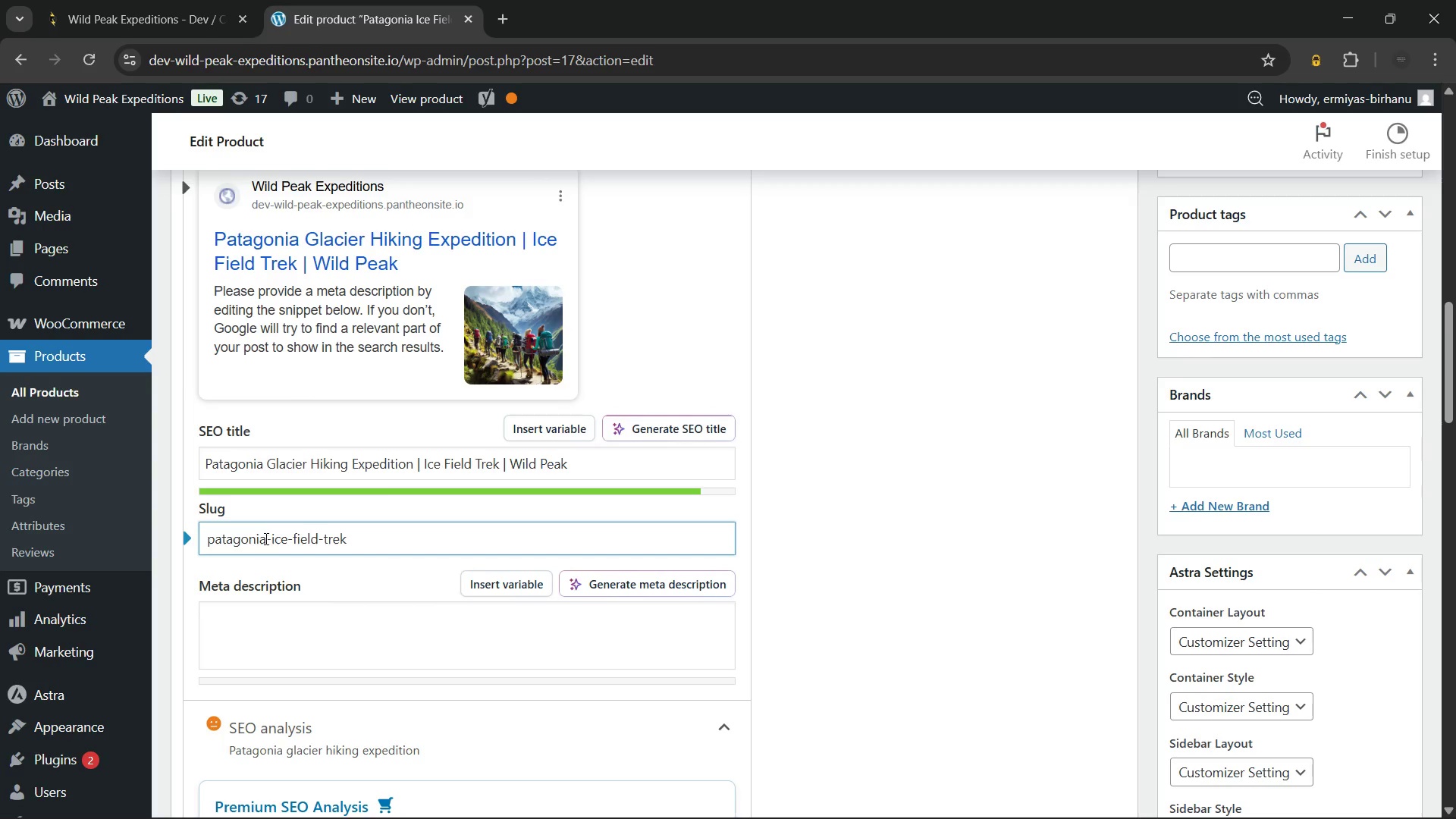 
left_click([264, 538])
 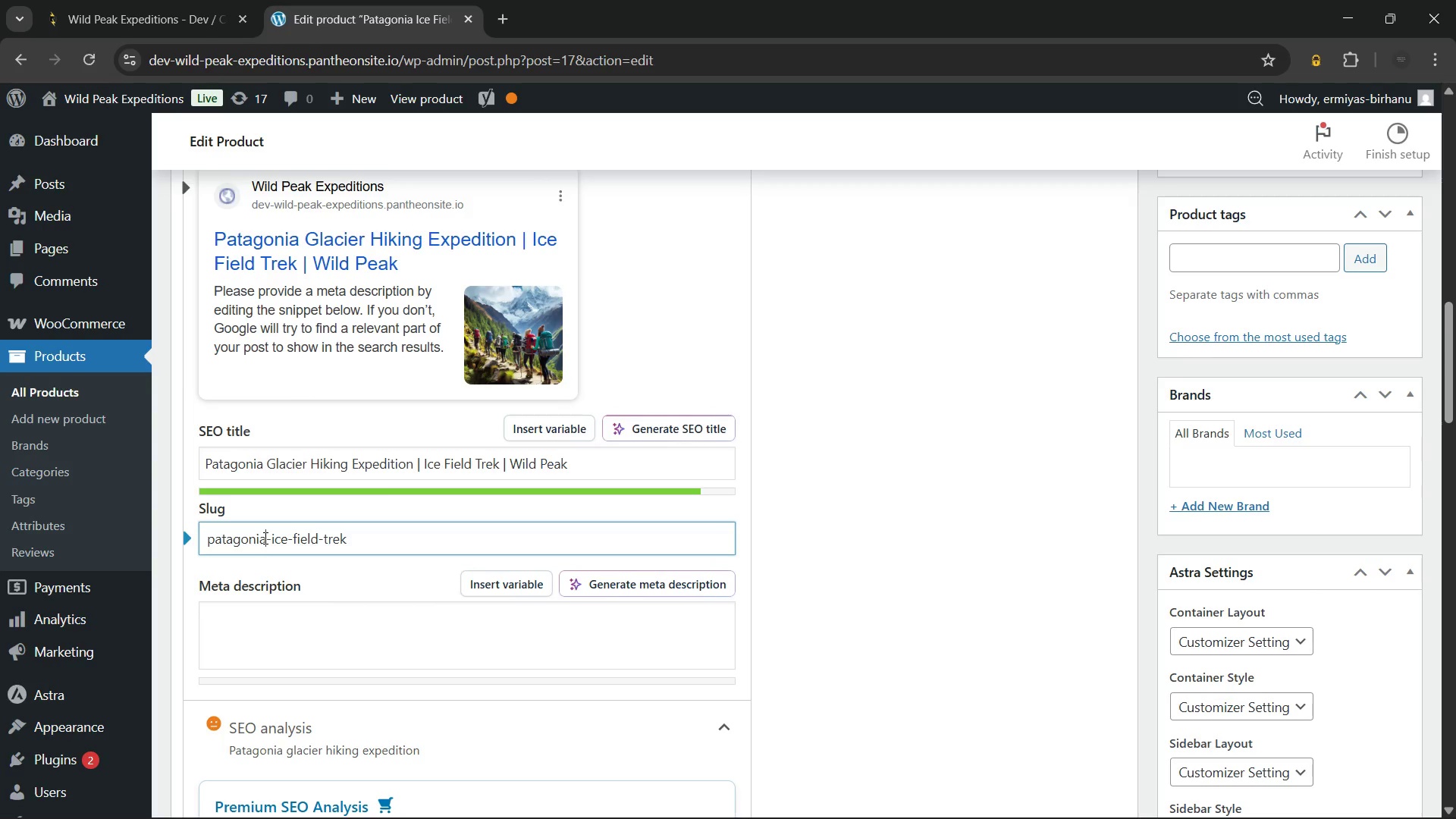 
type(-glacier-hiking-expedition)
 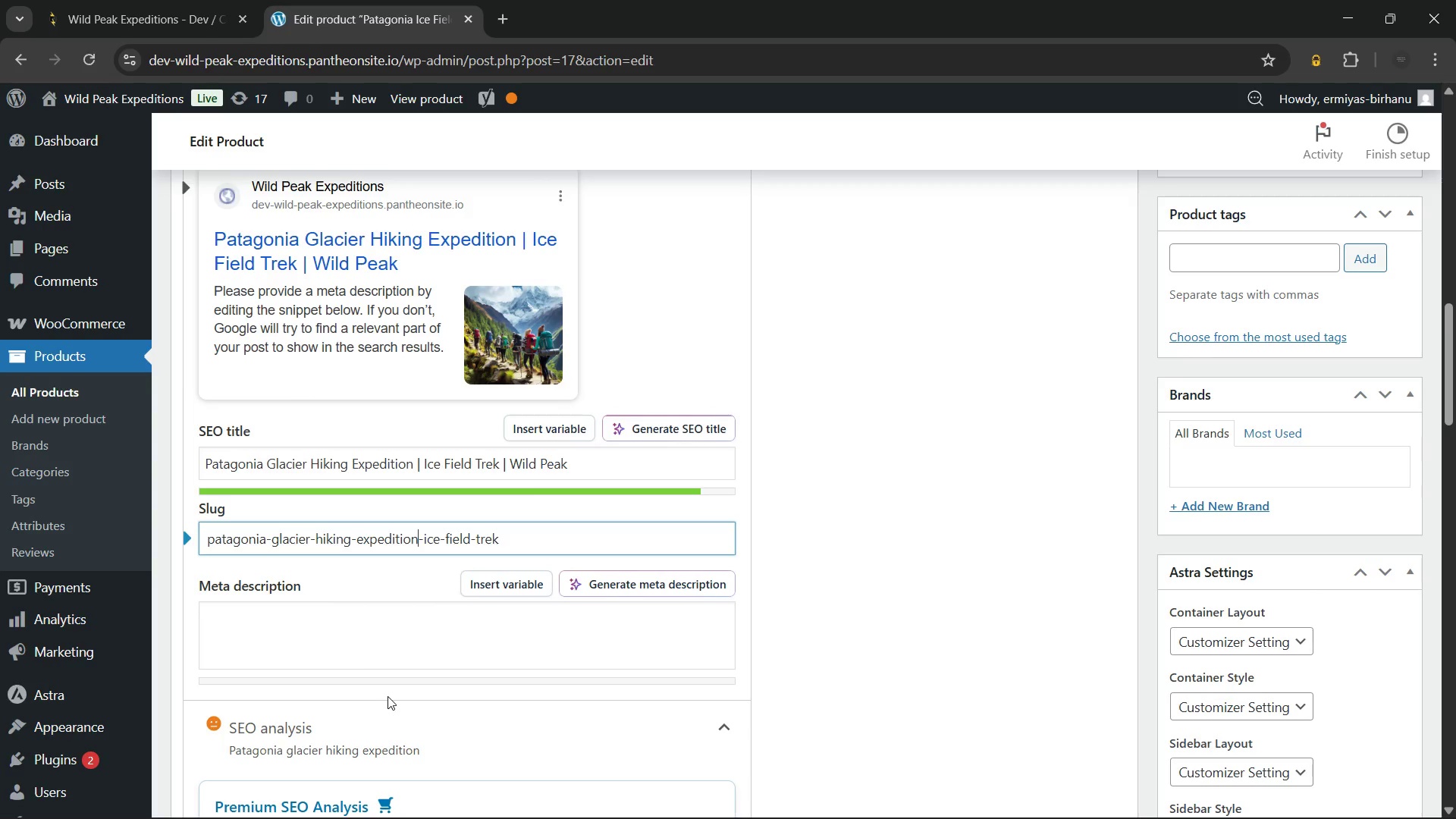 
left_click([351, 648])
 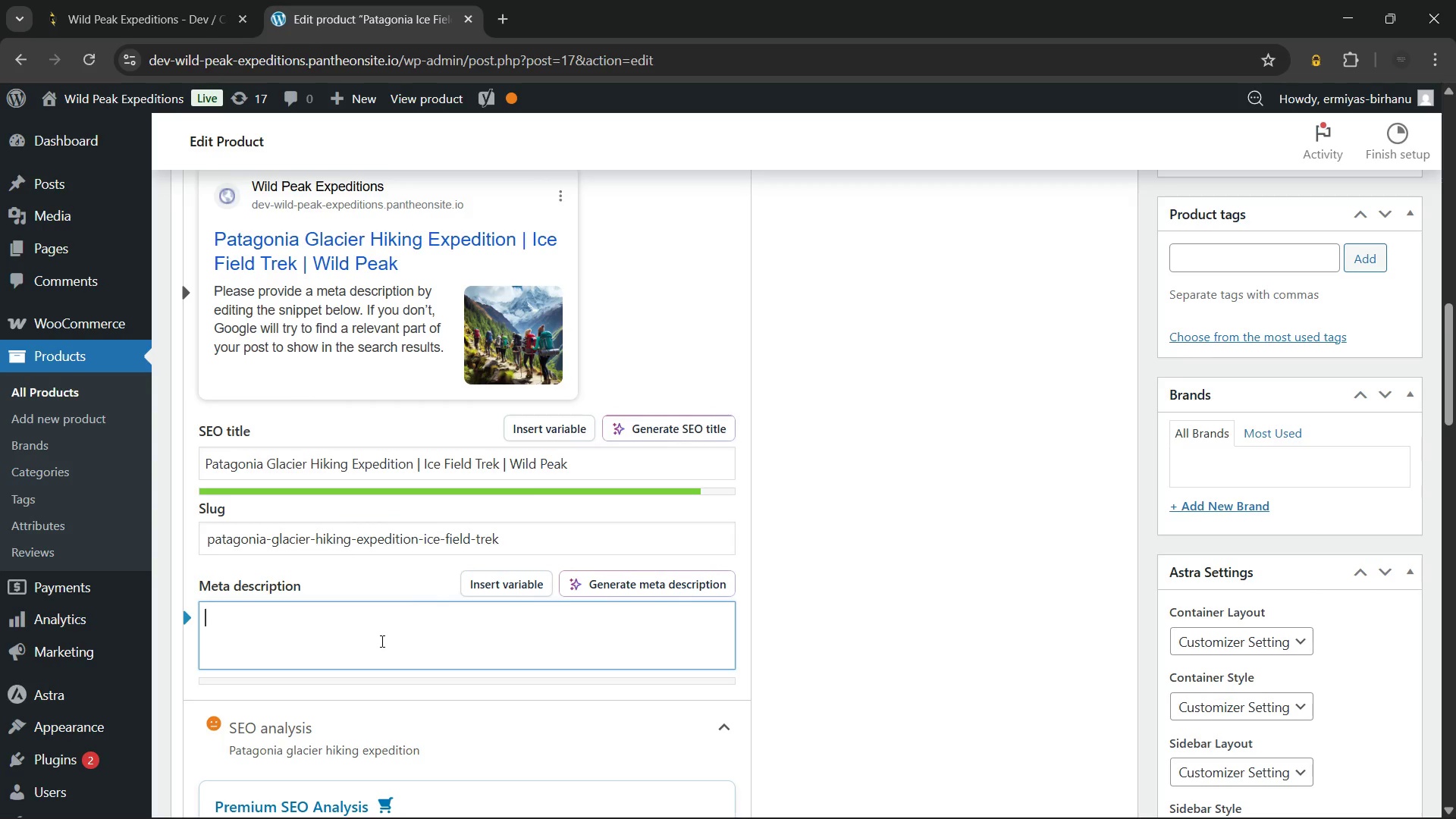 
wait(9.83)
 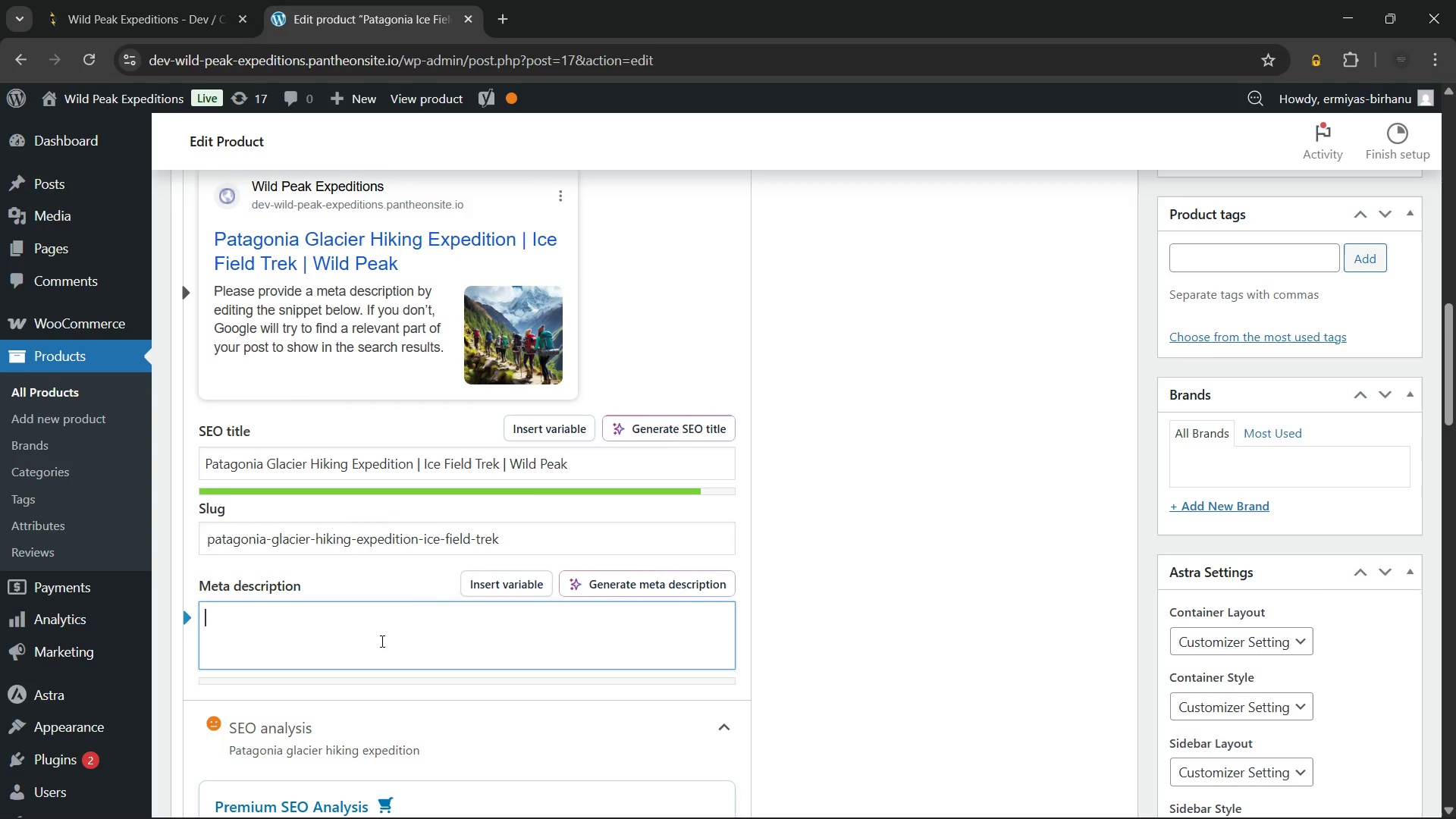 
type(Book our Patagonia glacier hiking expedition for 10 strenuous days on the Southern IC)
key(Backspace)
type(e)
key(Backspace)
type(ce Field. Expert guides, eco-tours. Reserve your place now.)
 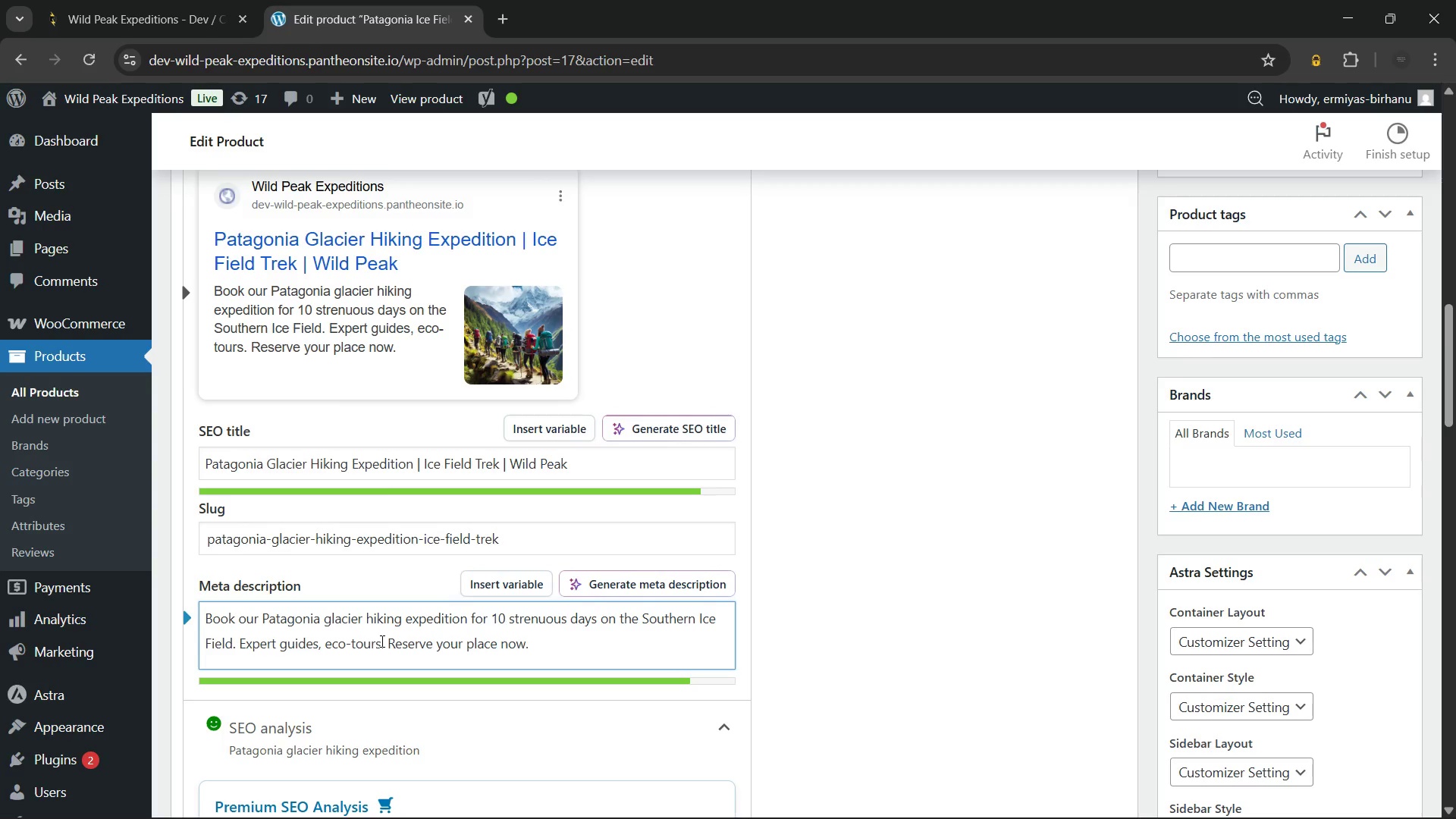 
left_click([857, 496])
 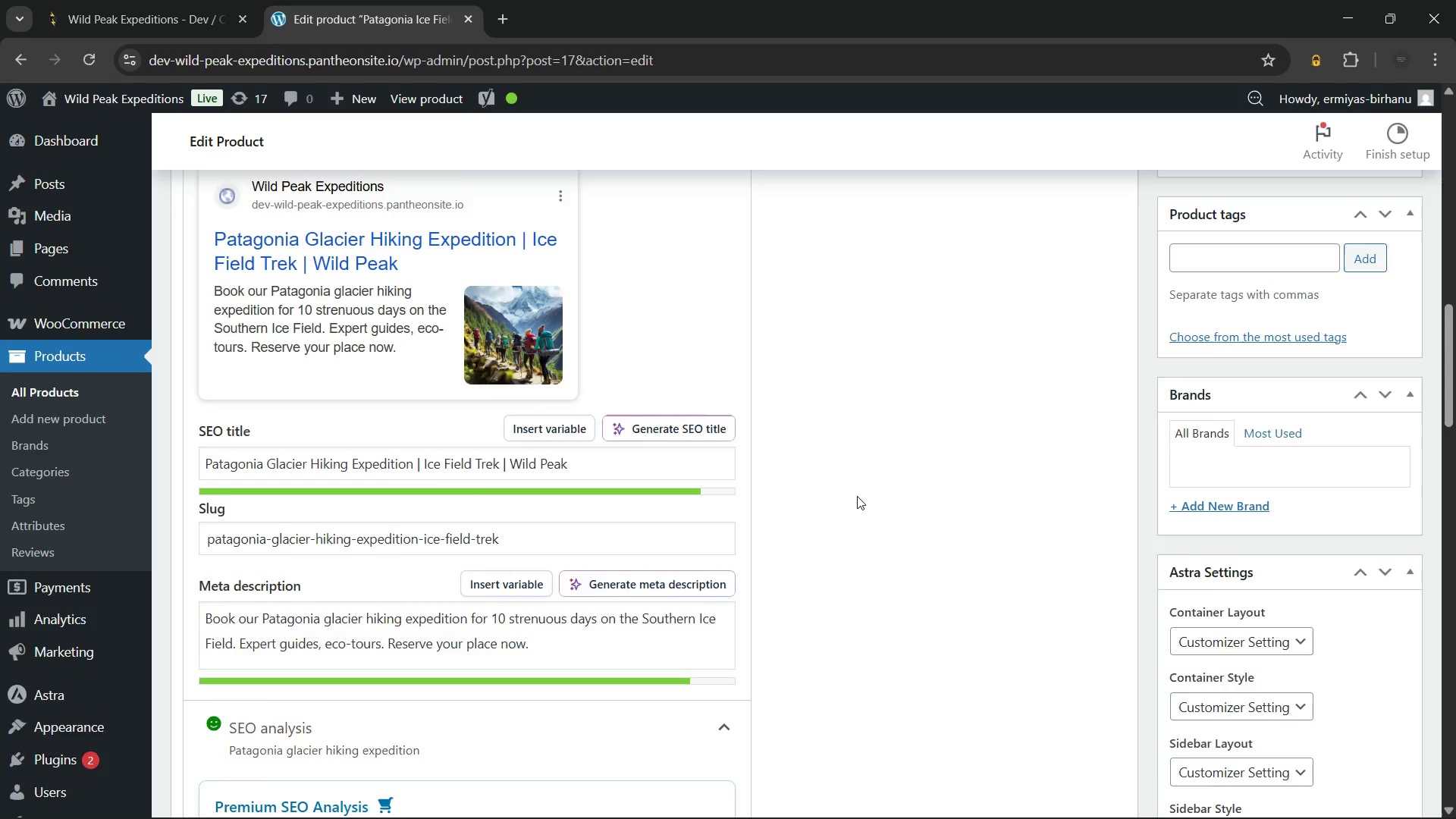 
scroll: coordinate [595, 544], scroll_direction: down, amount: 6.0
 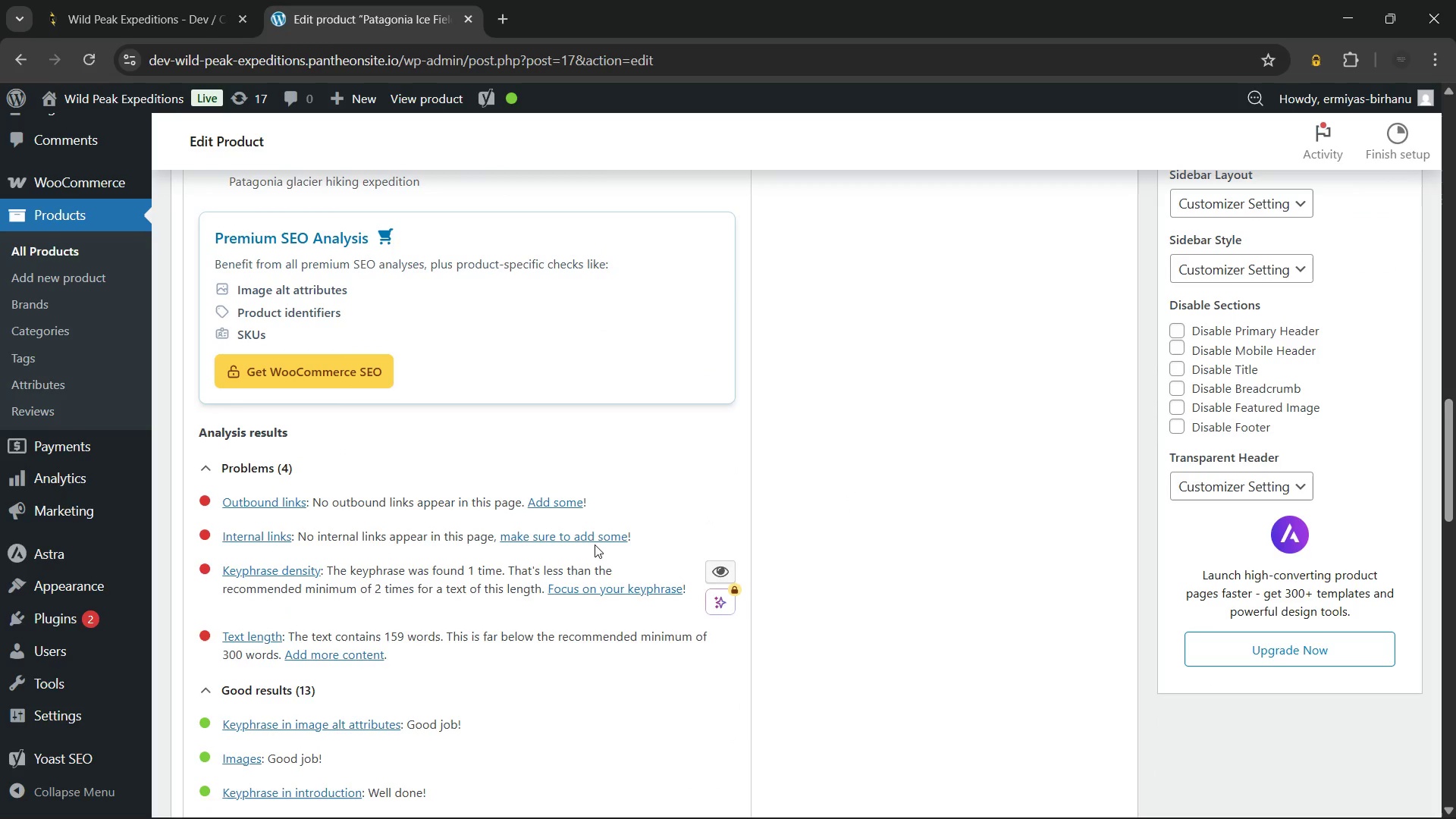 
scroll: coordinate [595, 544], scroll_direction: up, amount: 20.0
 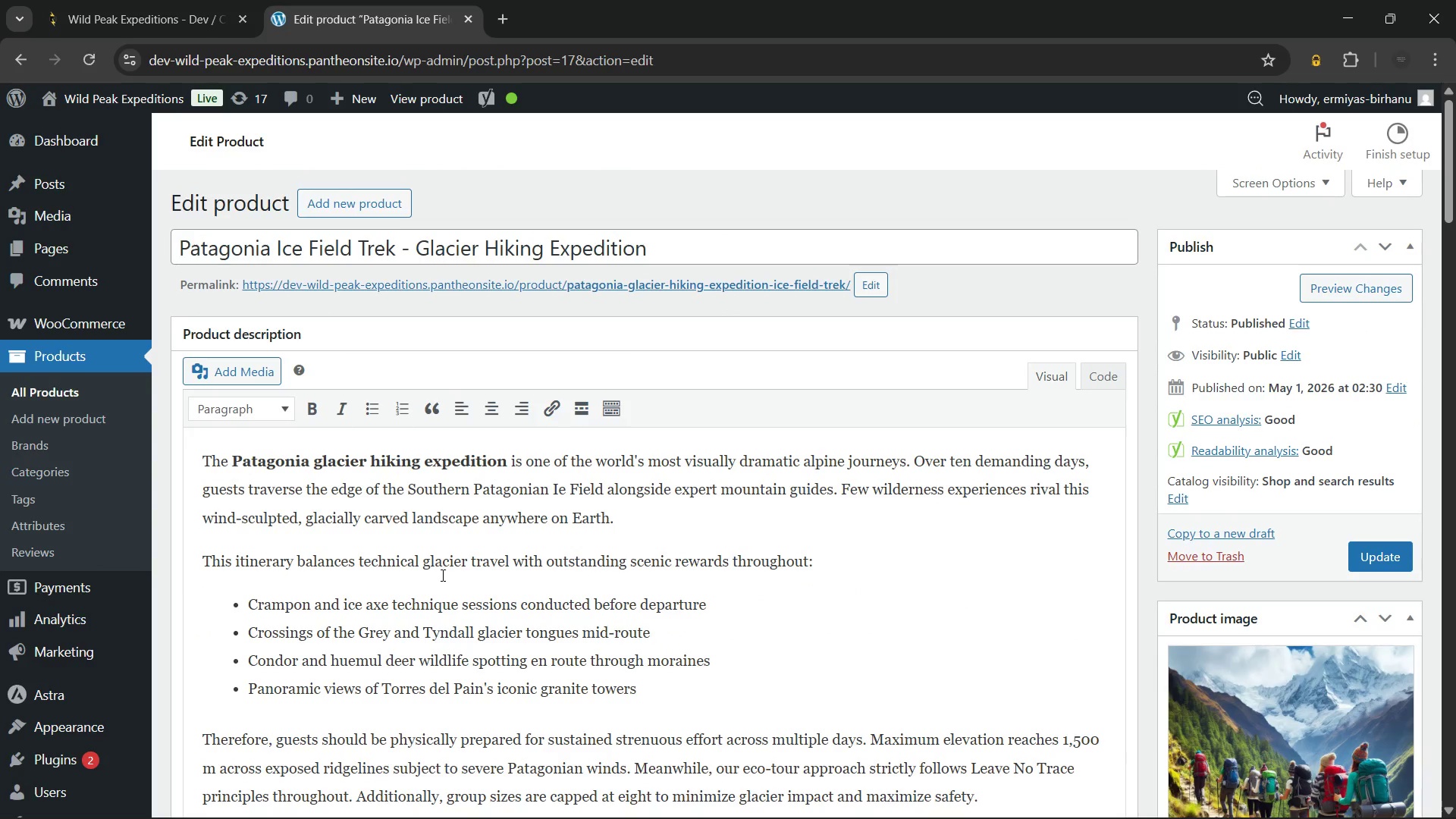 
scroll: coordinate [439, 566], scroll_direction: down, amount: 9.0
 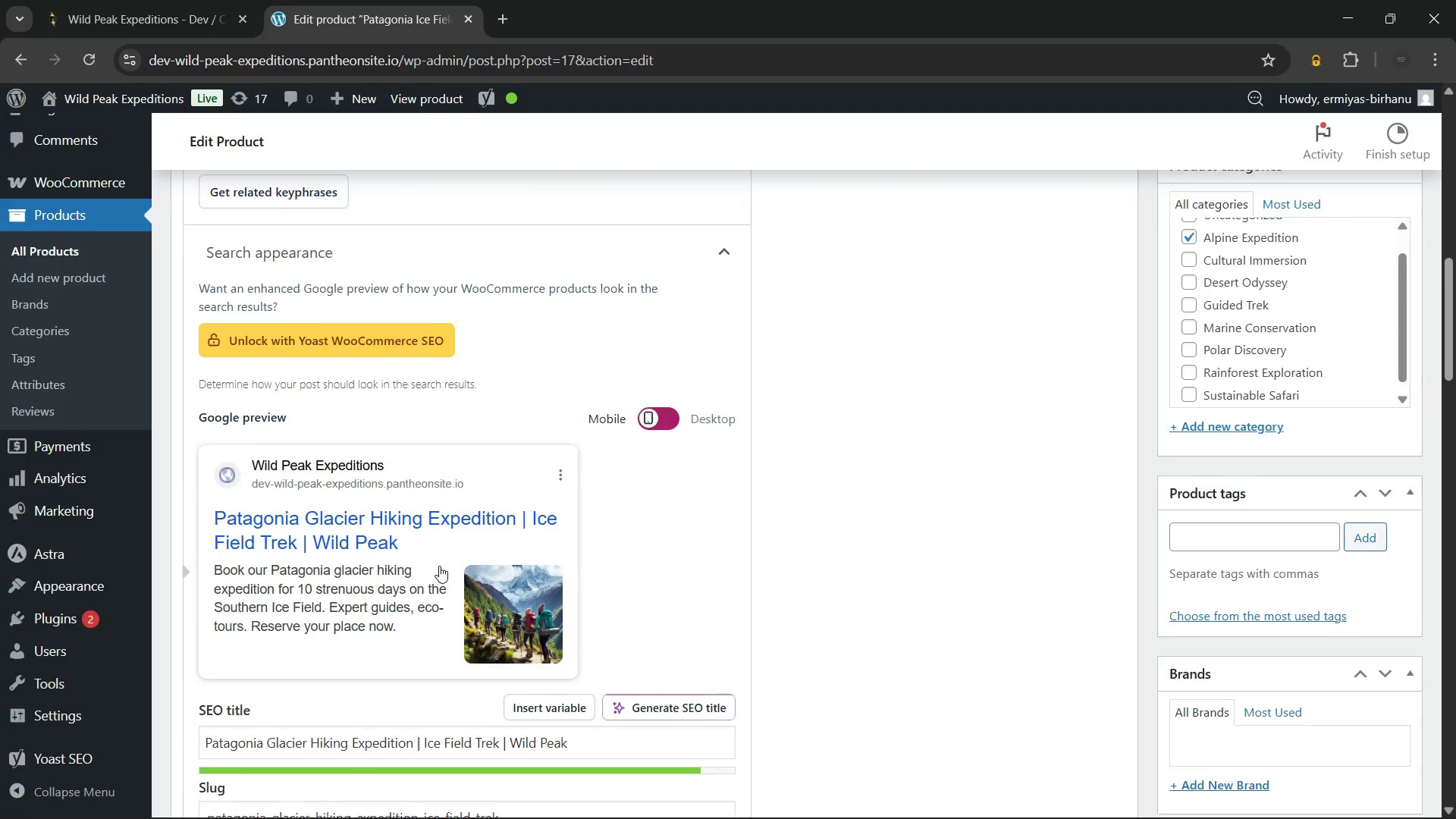 
scroll: coordinate [439, 564], scroll_direction: up, amount: 5.0
 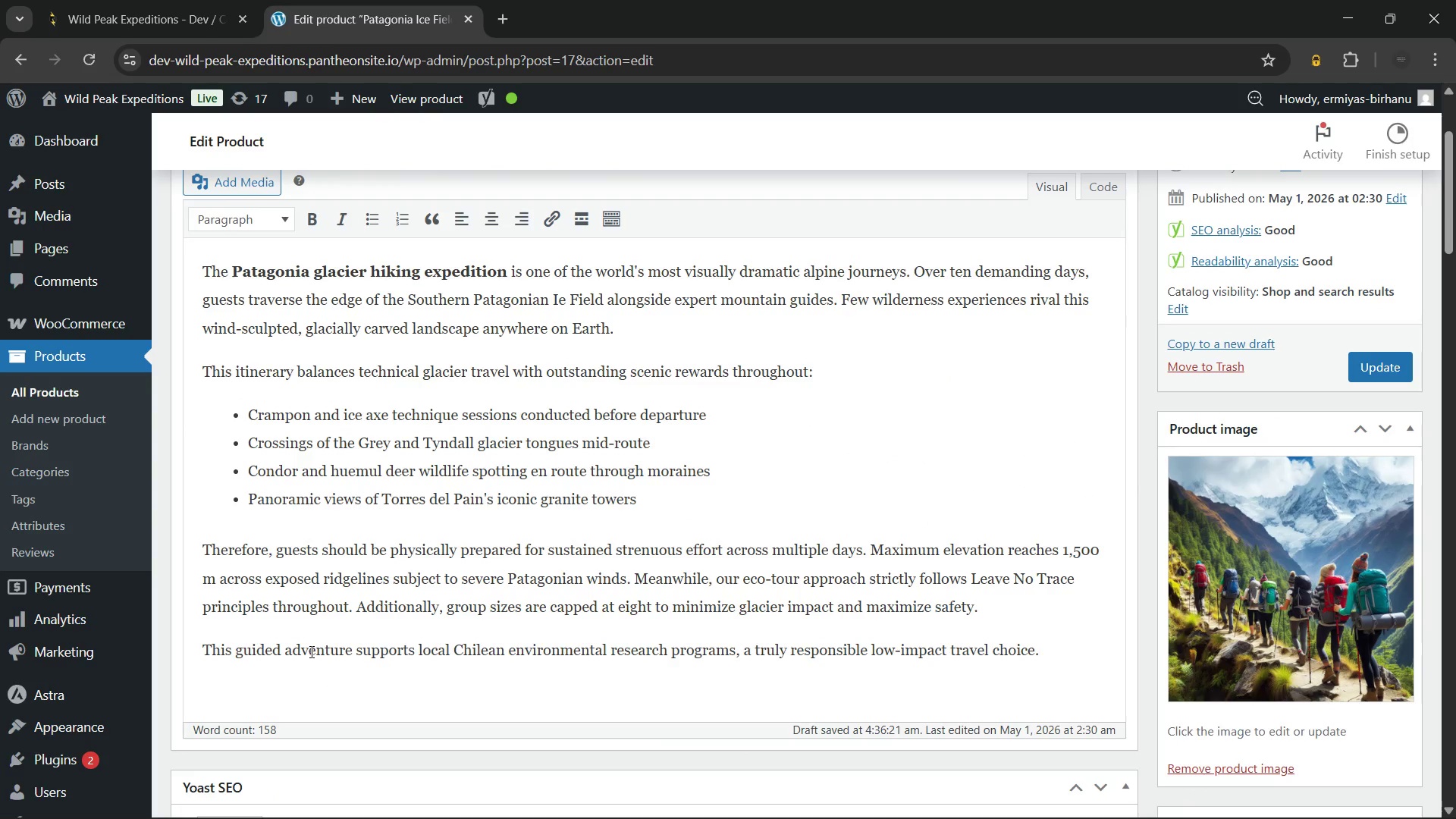 
scroll: coordinate [310, 651], scroll_direction: down, amount: 2.0
 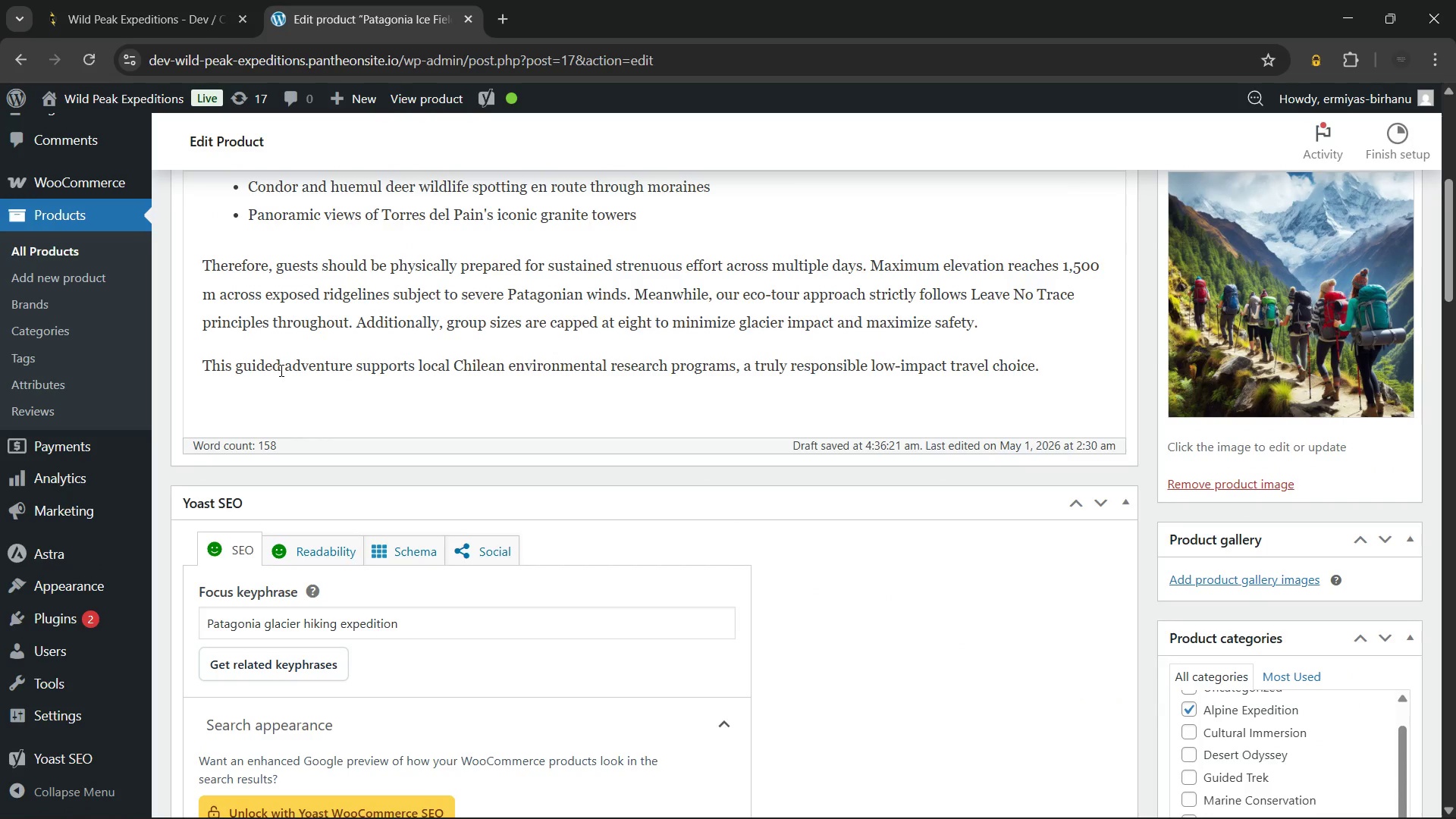 
left_click([280, 370])
 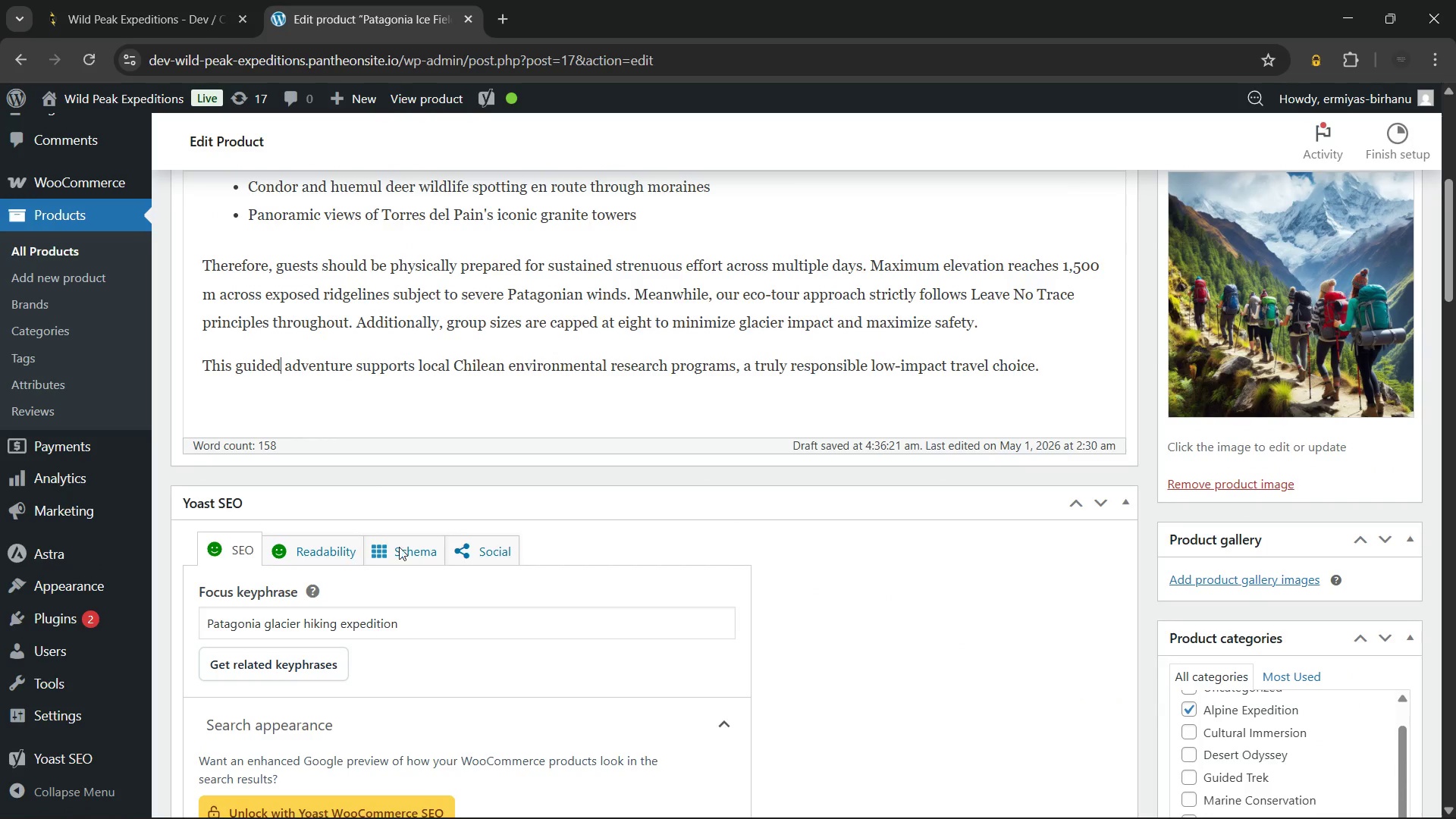 
left_click_drag(start_coordinate=[430, 623], to_coordinate=[203, 639])
 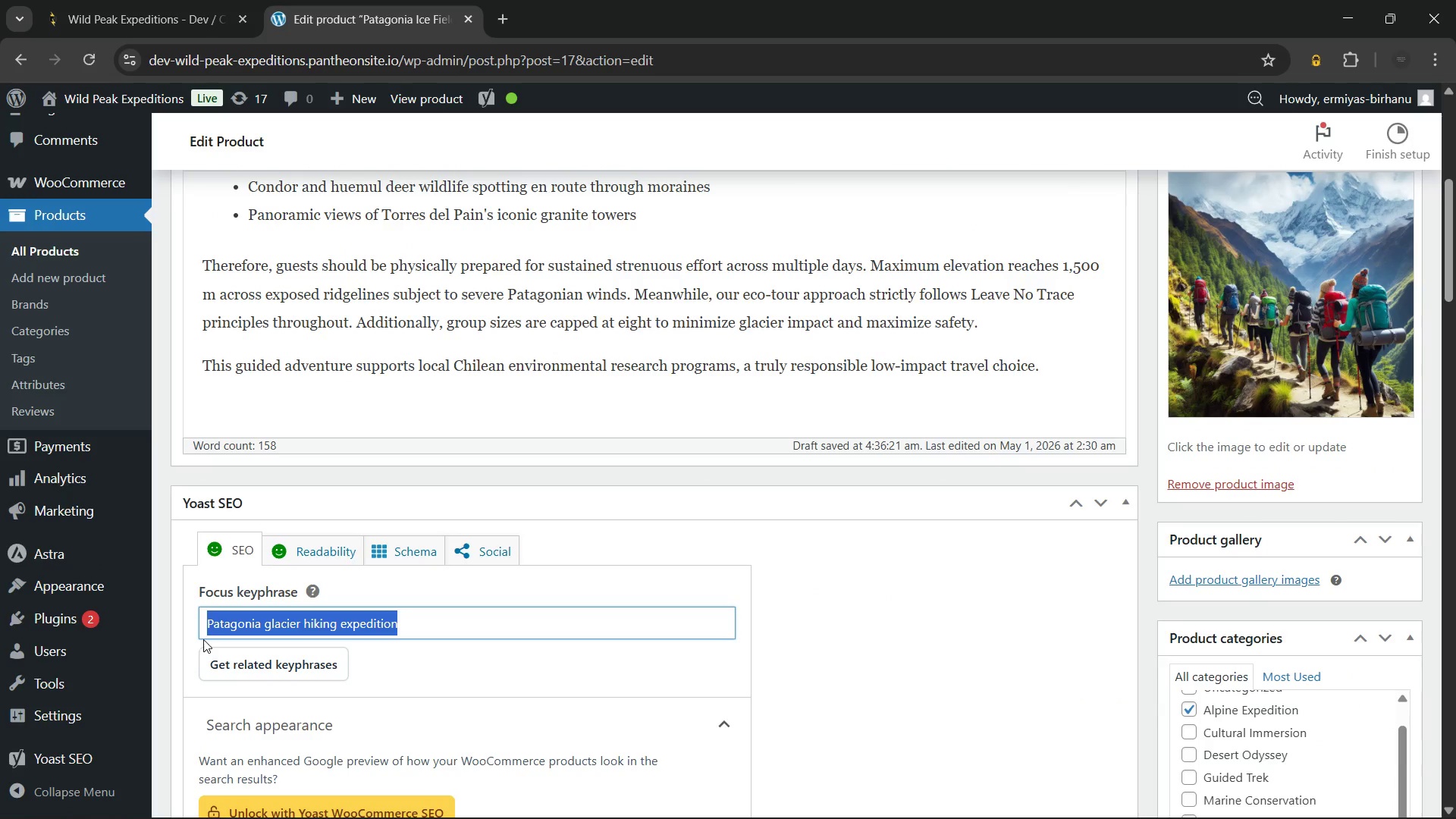 
key(Control+ControlLeft)
 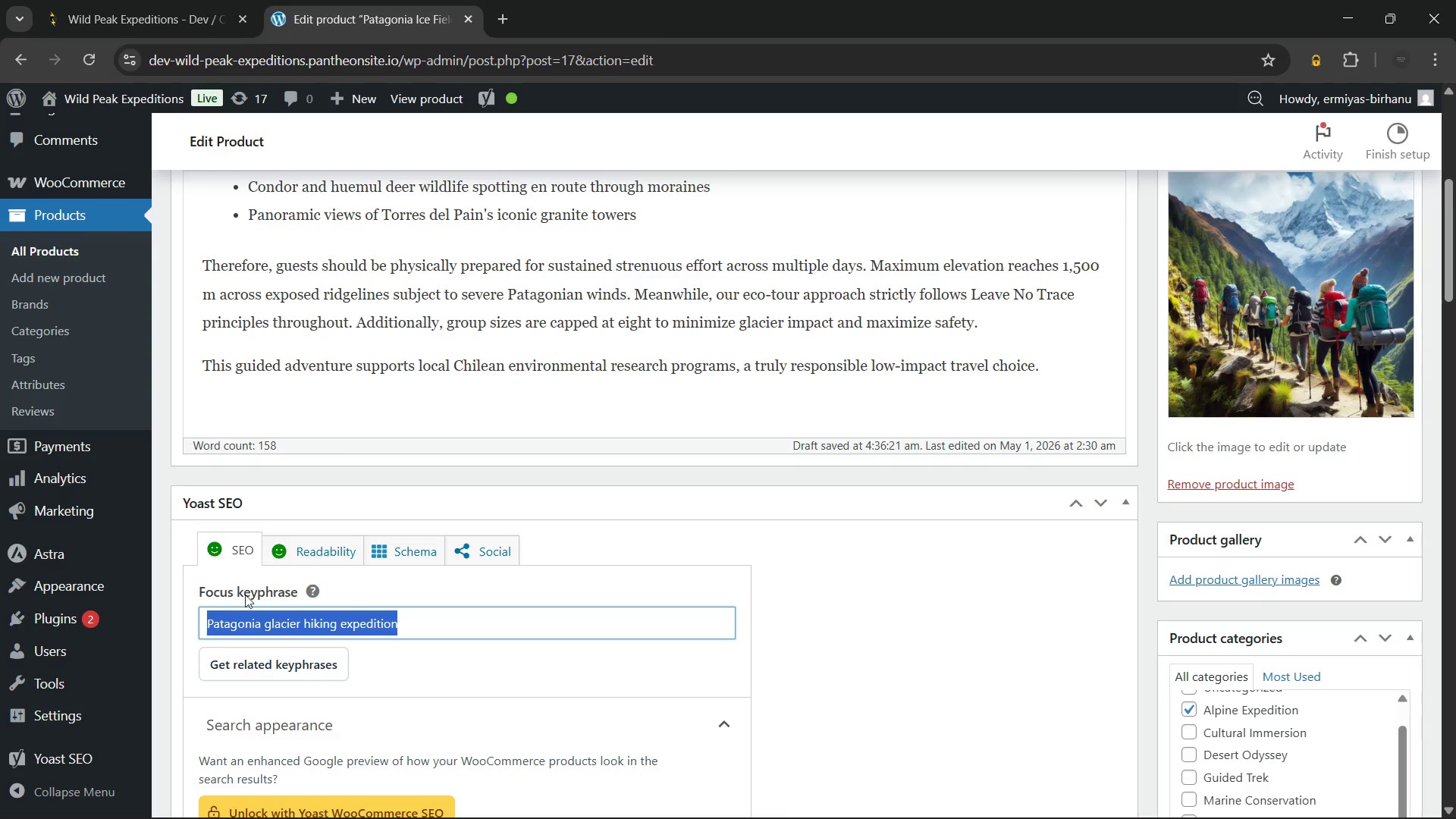 
key(Control+C)
 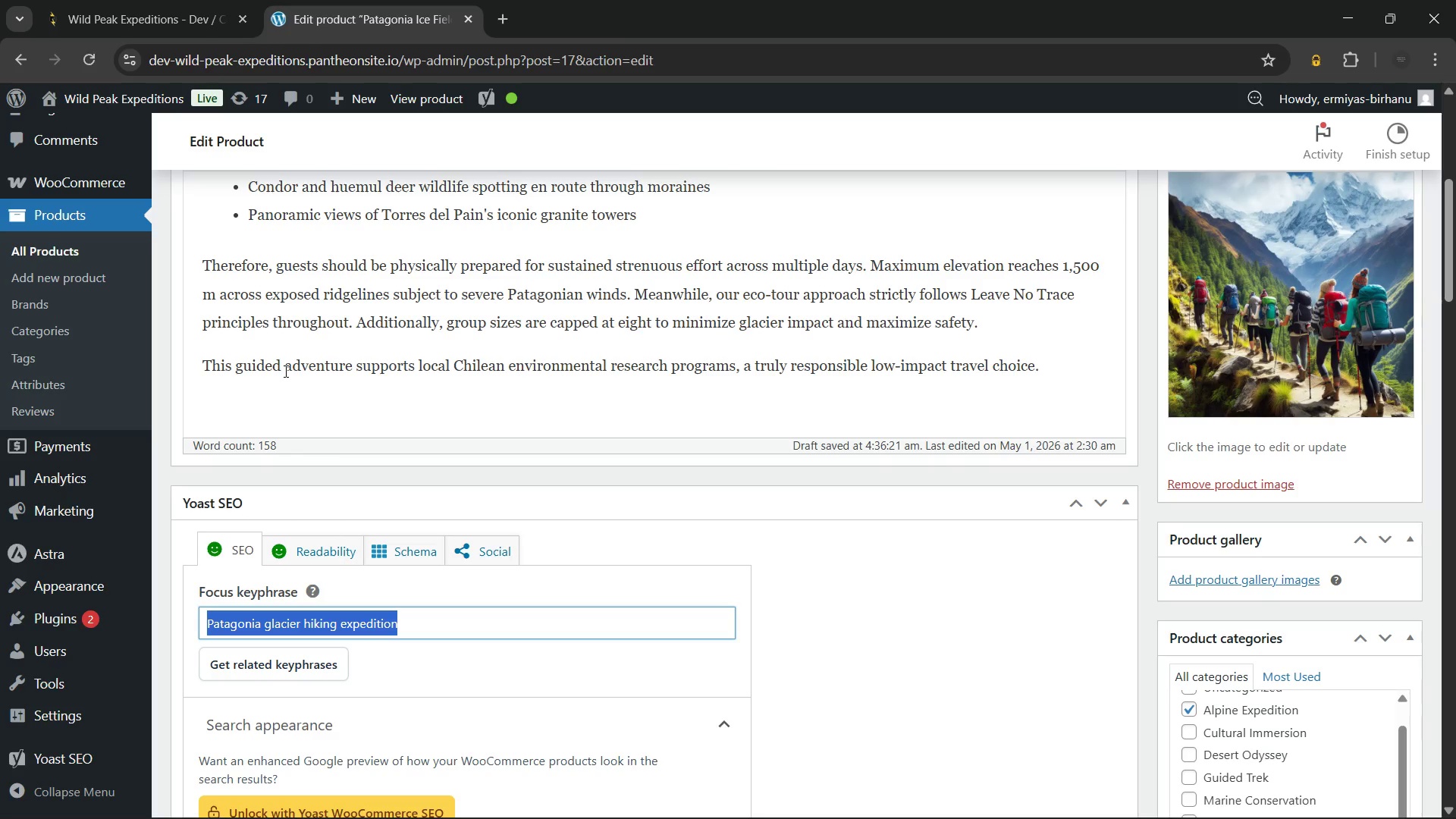 
left_click([284, 371])
 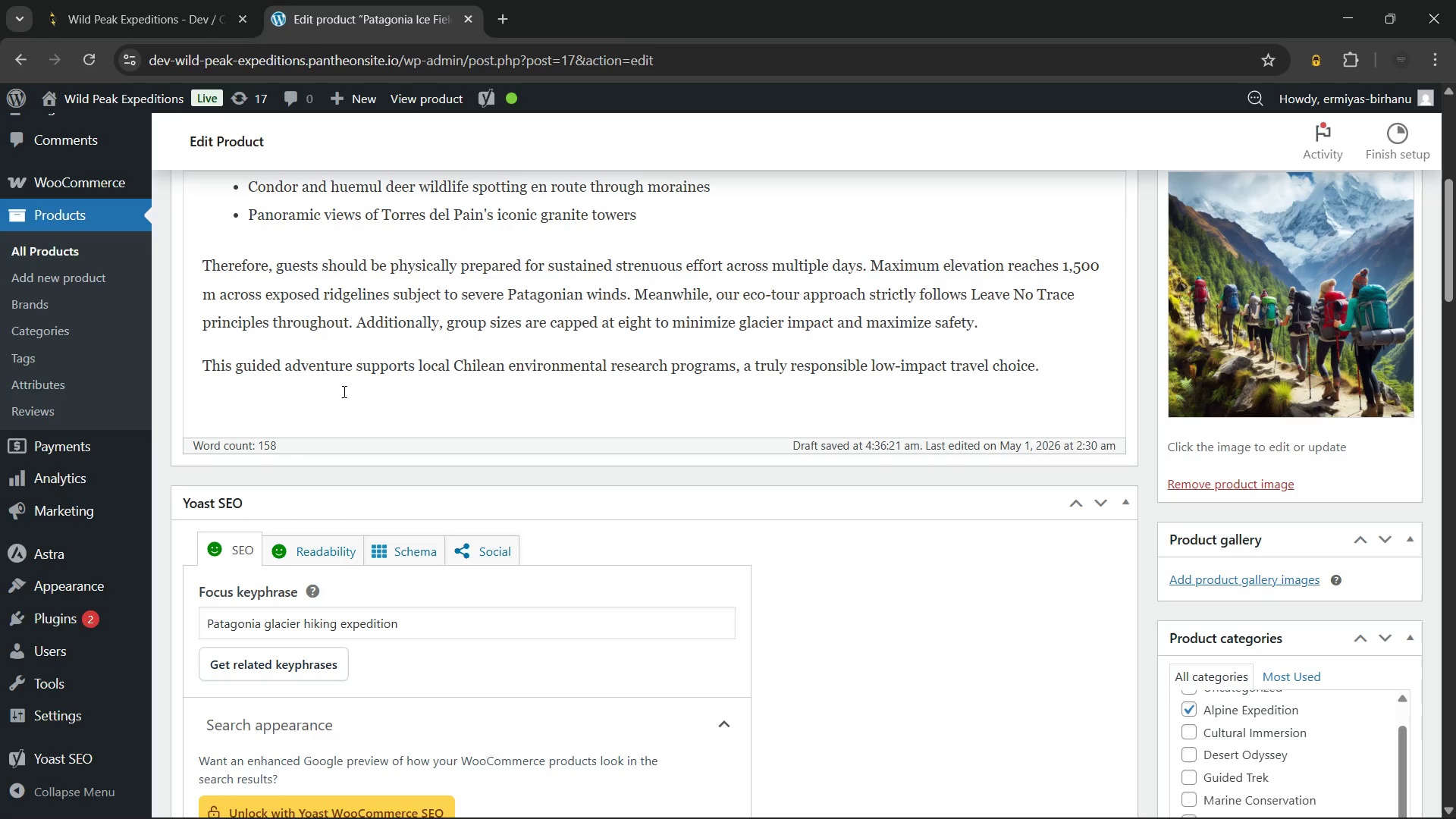 
key(Control+V)
 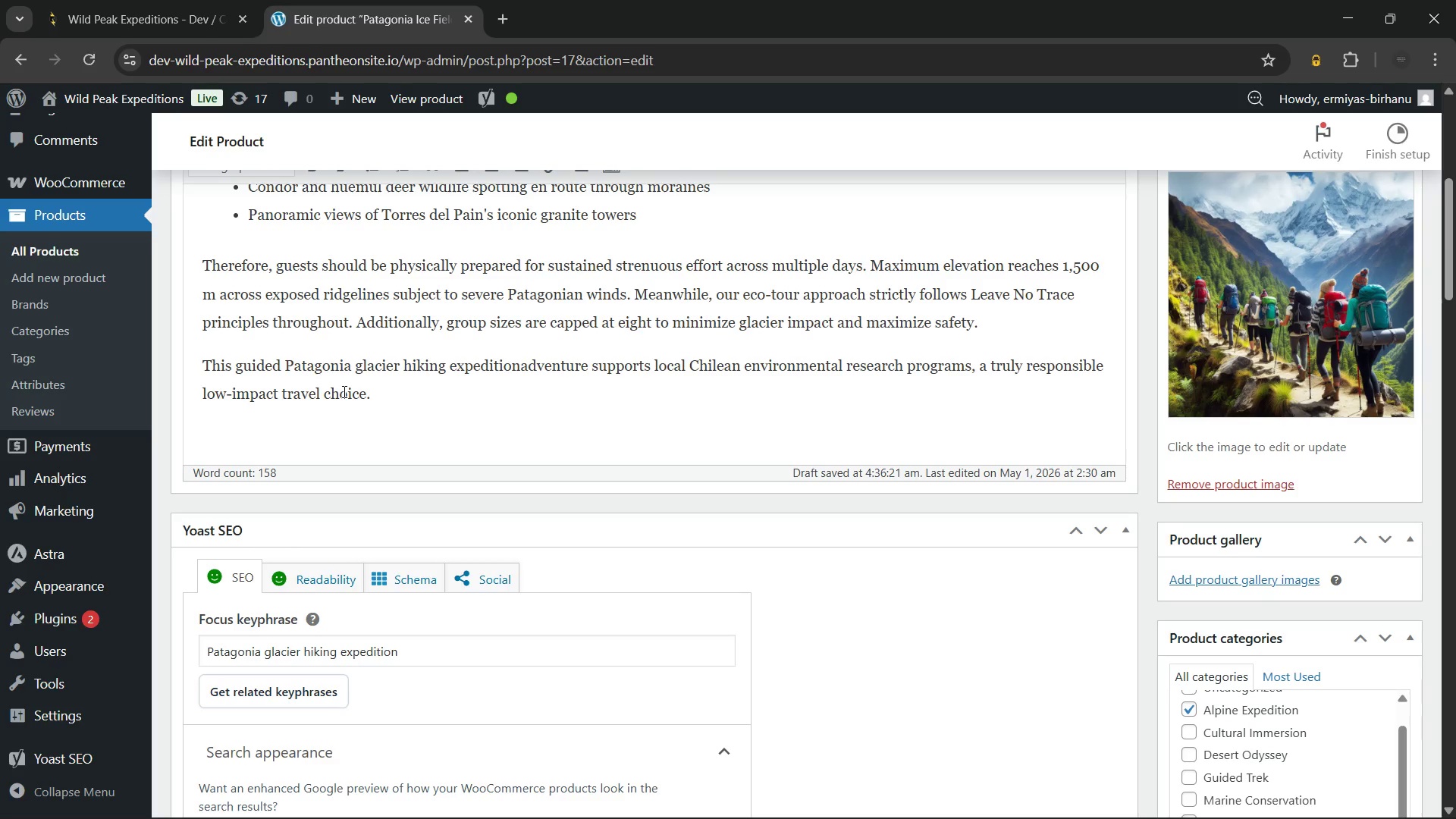 
key(Space)
 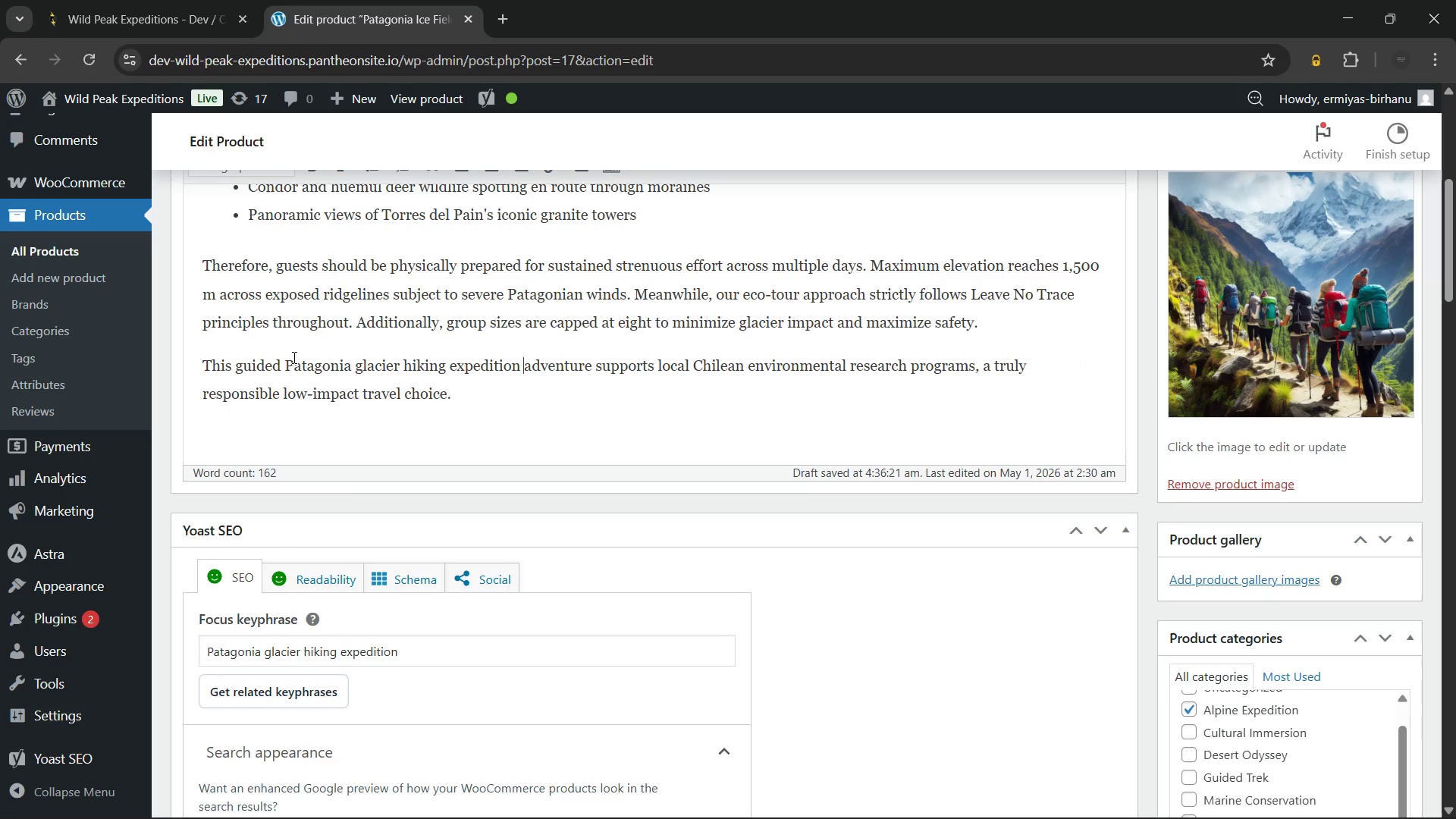 
left_click([291, 360])
 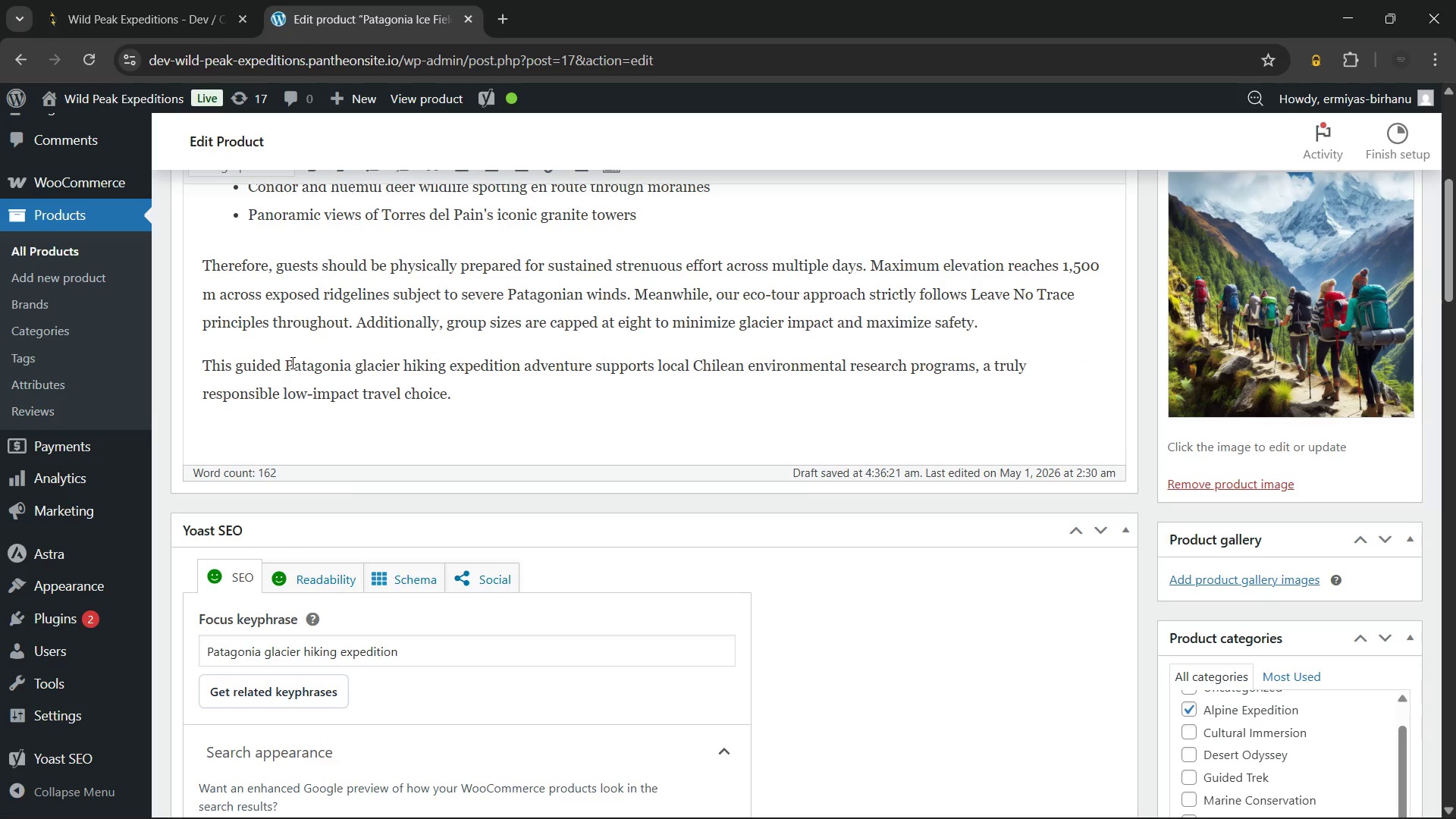 
key(Backspace)
 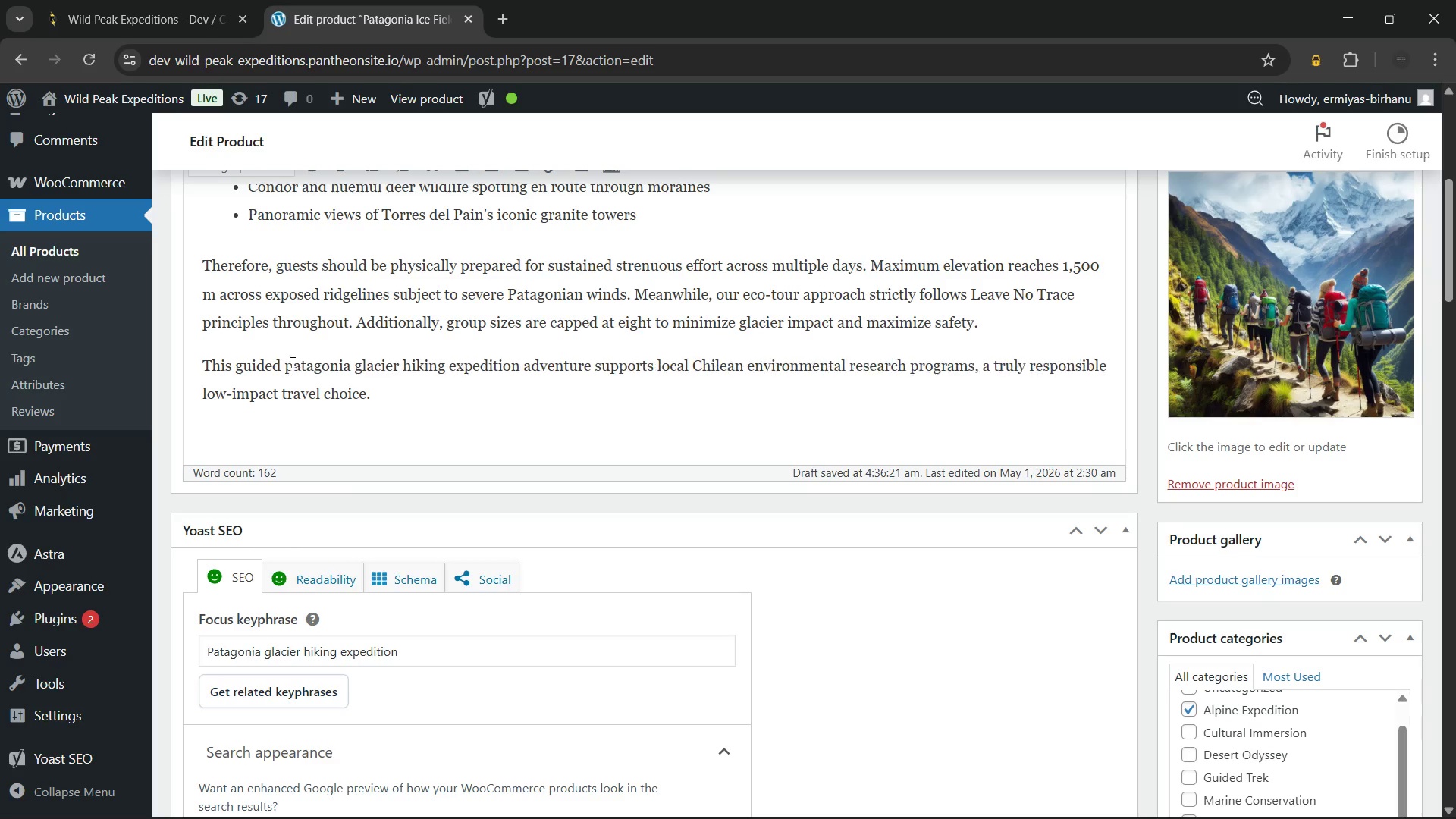 
key(P)
 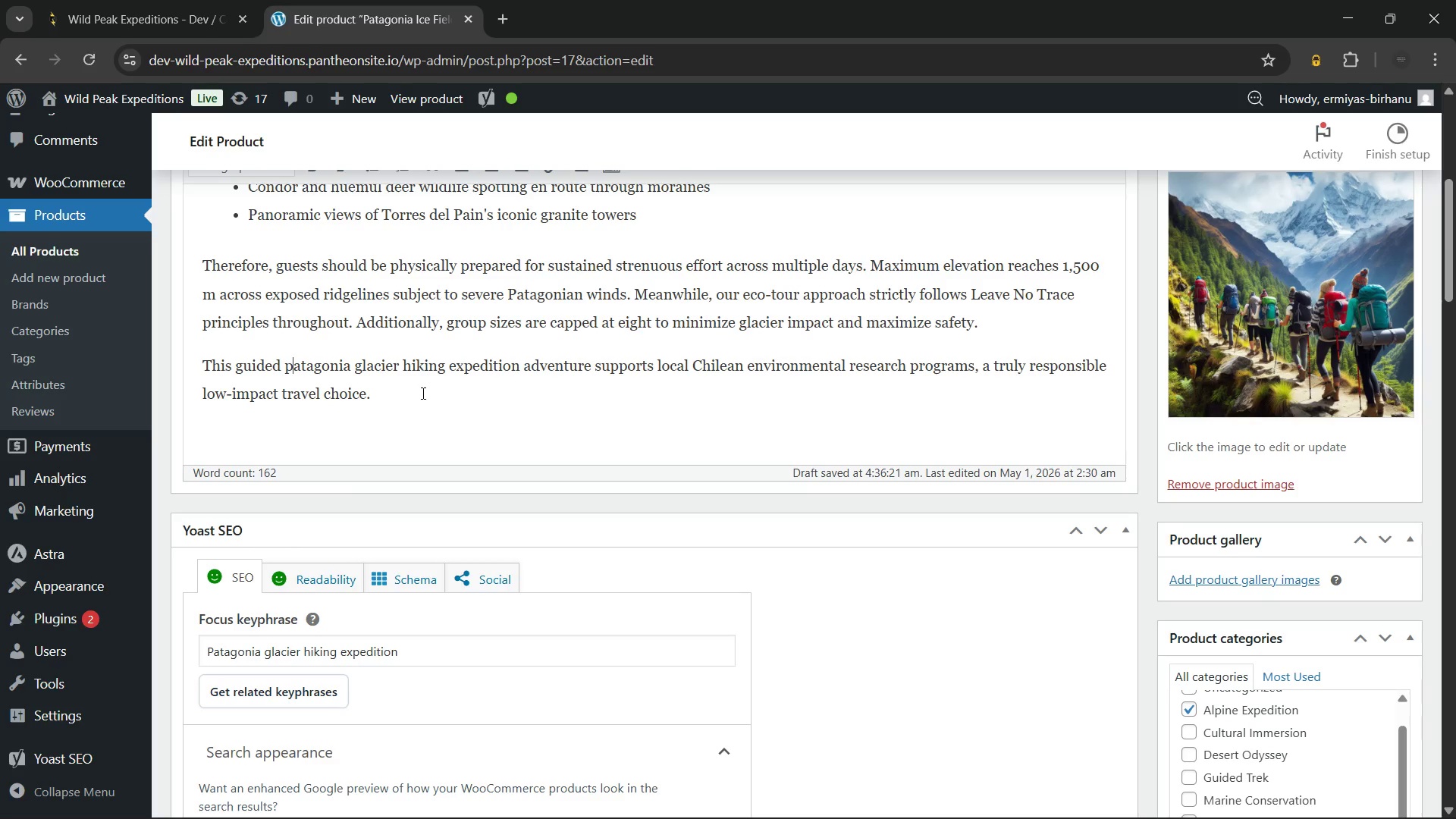 
left_click([422, 393])
 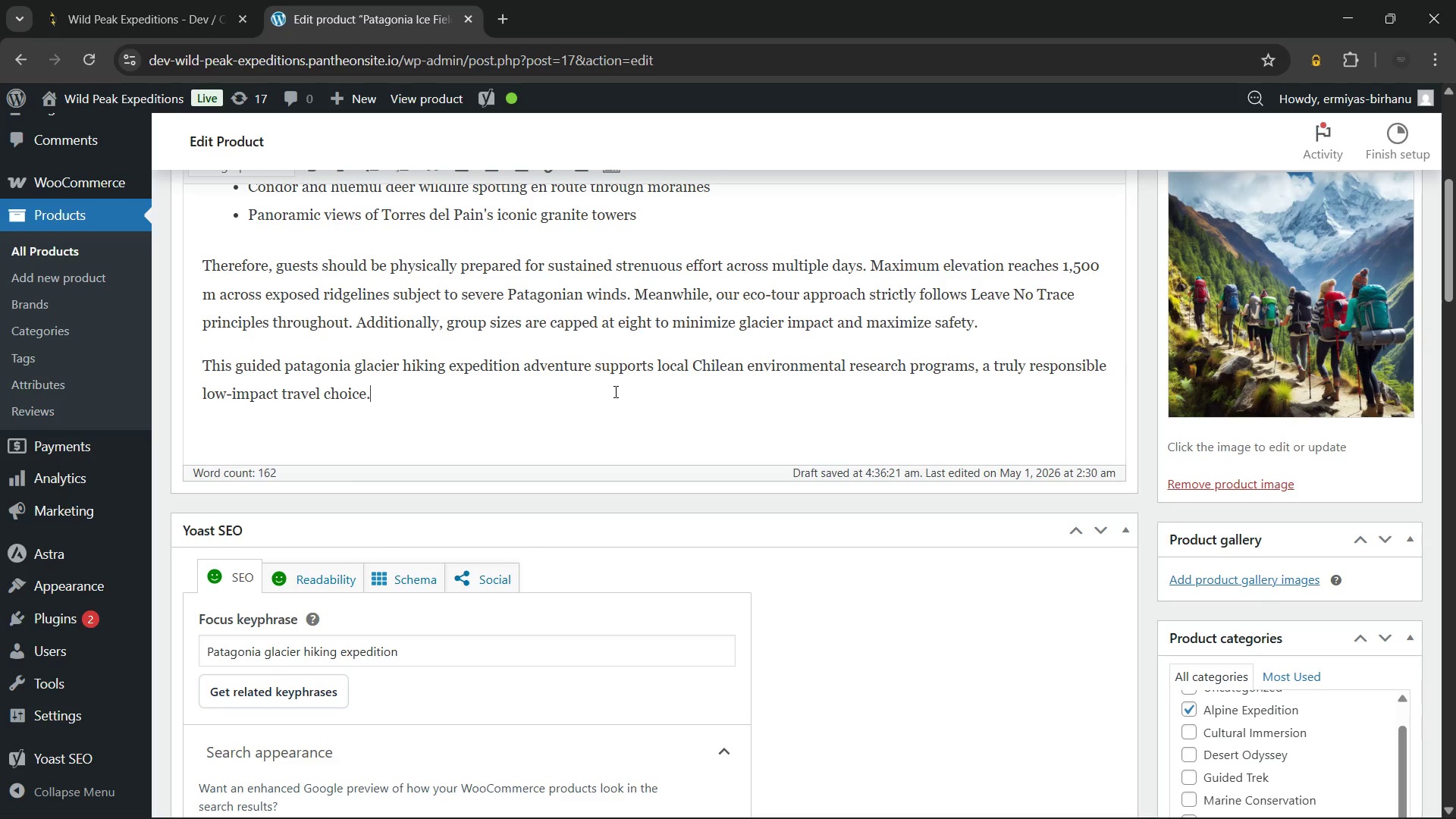 
scroll: coordinate [614, 391], scroll_direction: none, amount: 0.0
 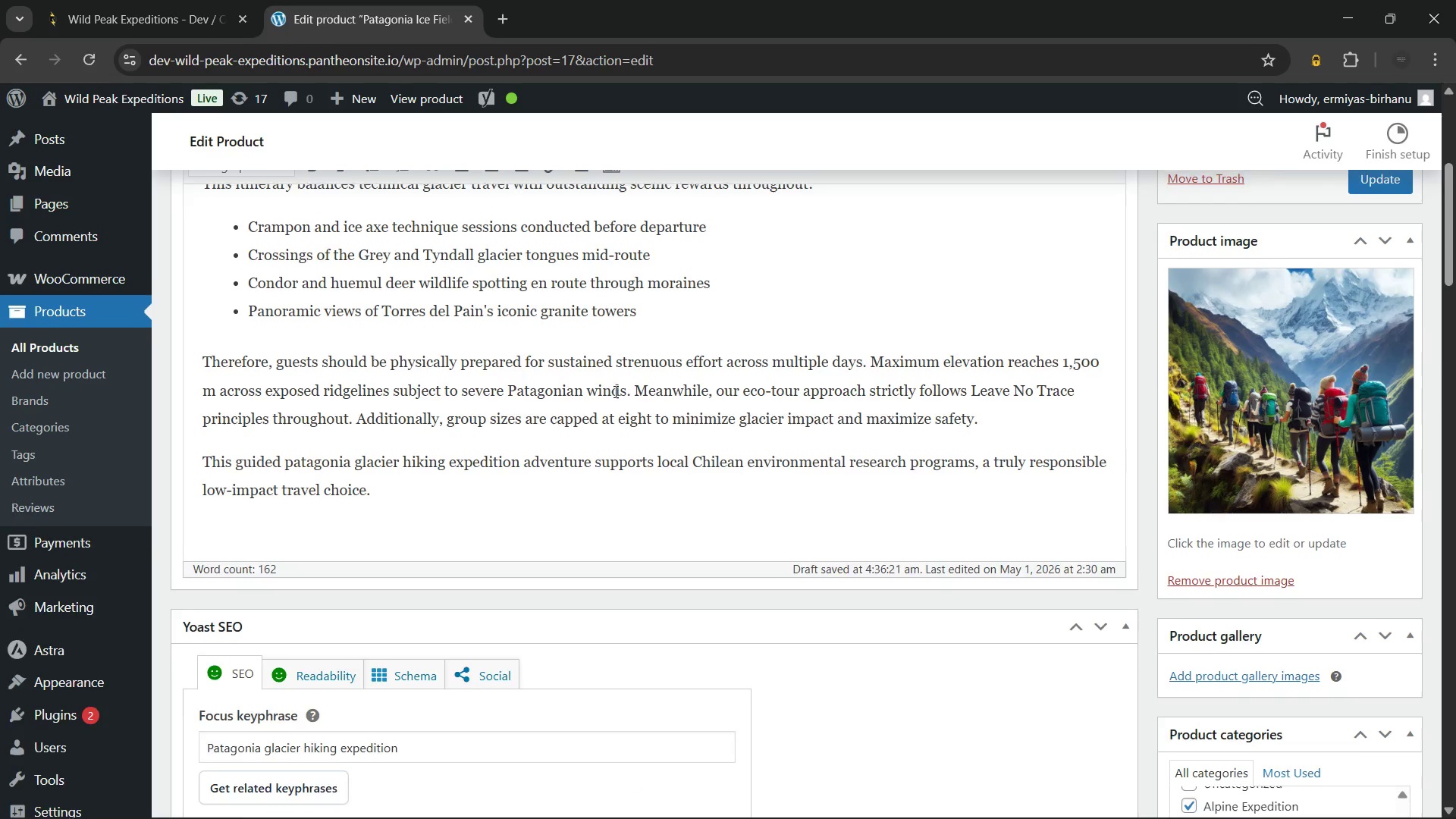 
scroll: coordinate [614, 391], scroll_direction: up, amount: 4.0
 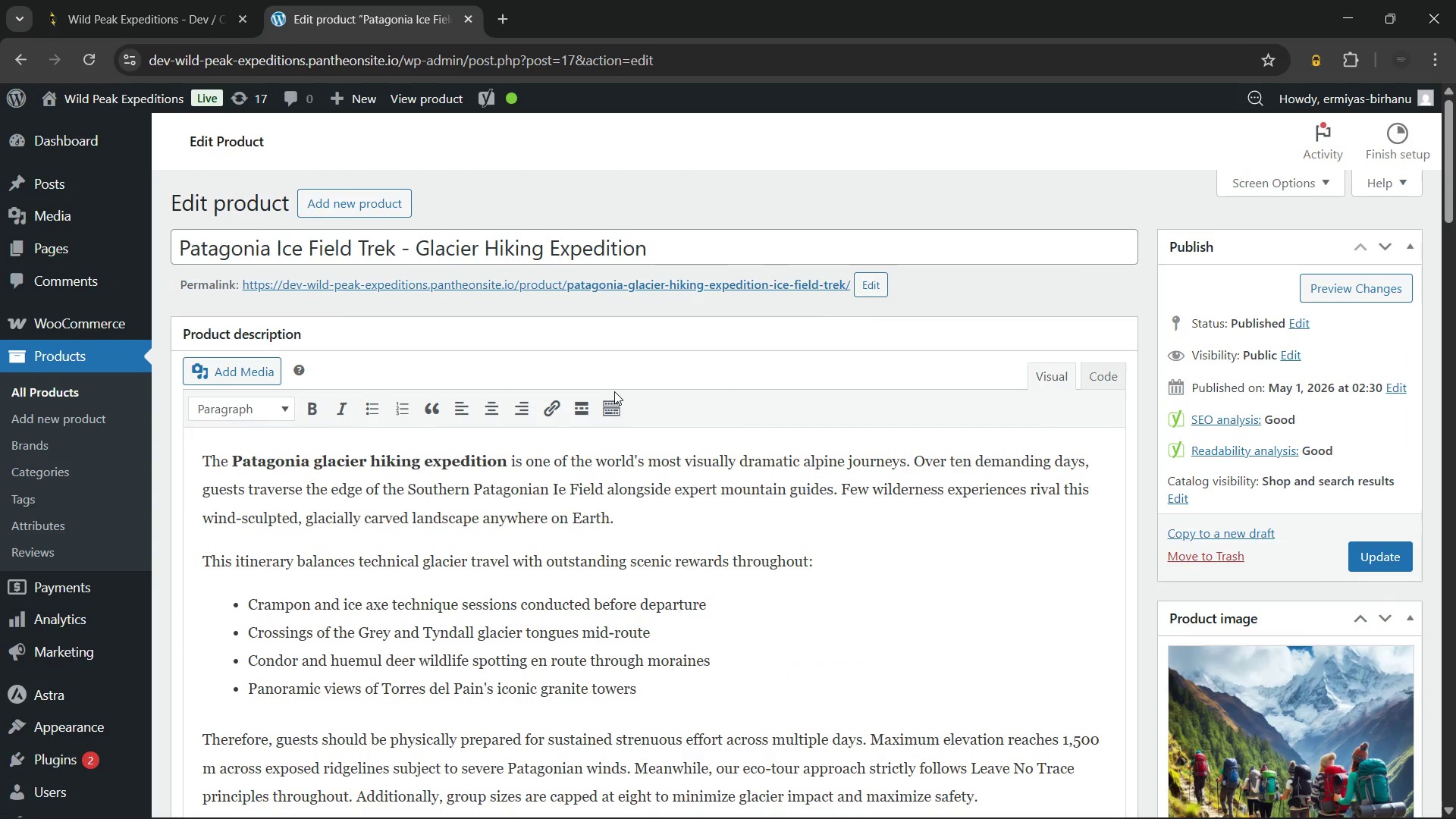 
scroll: coordinate [615, 391], scroll_direction: down, amount: 28.0
 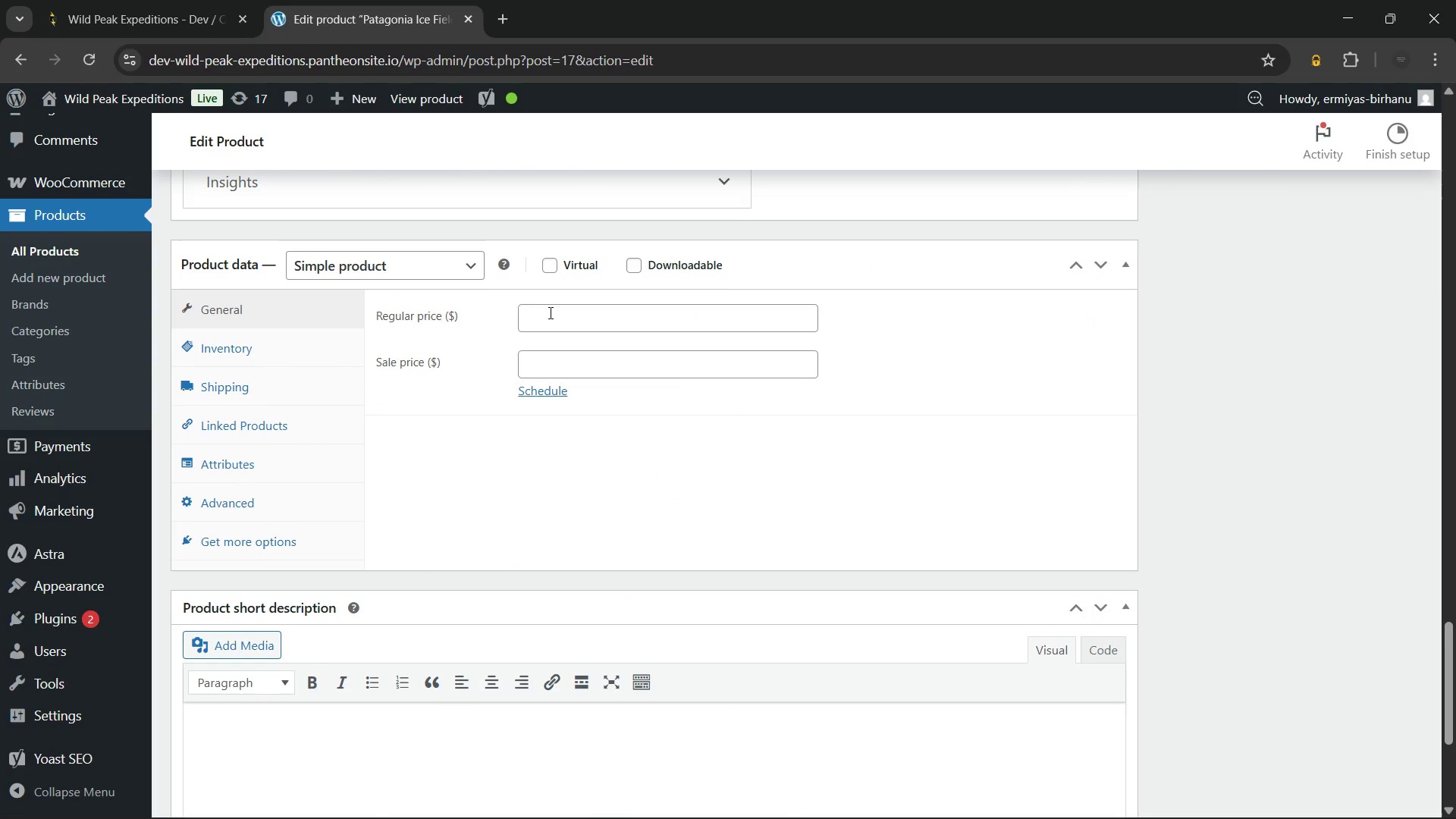 
left_click([549, 313])
 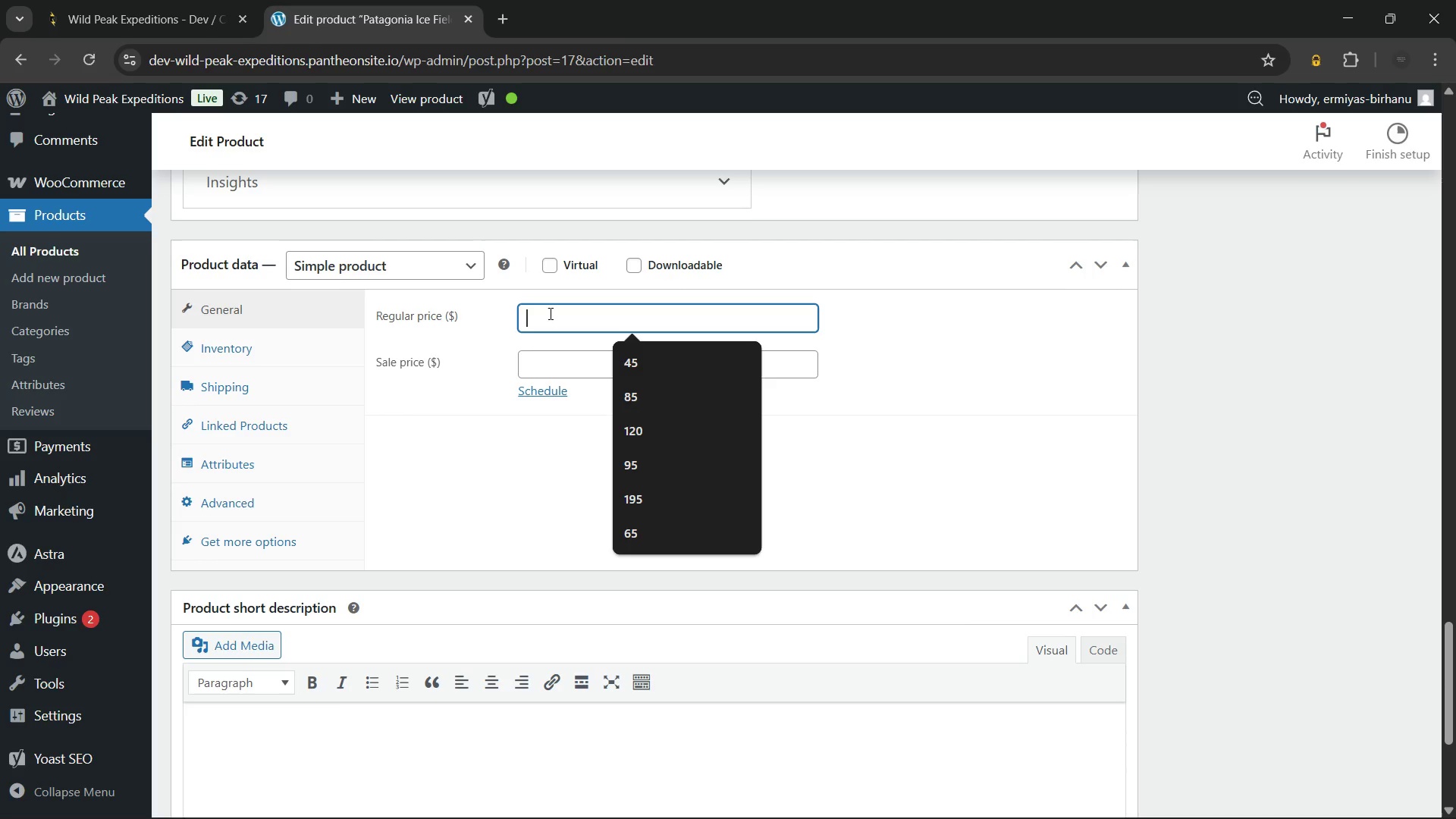 
wait(22.94)
 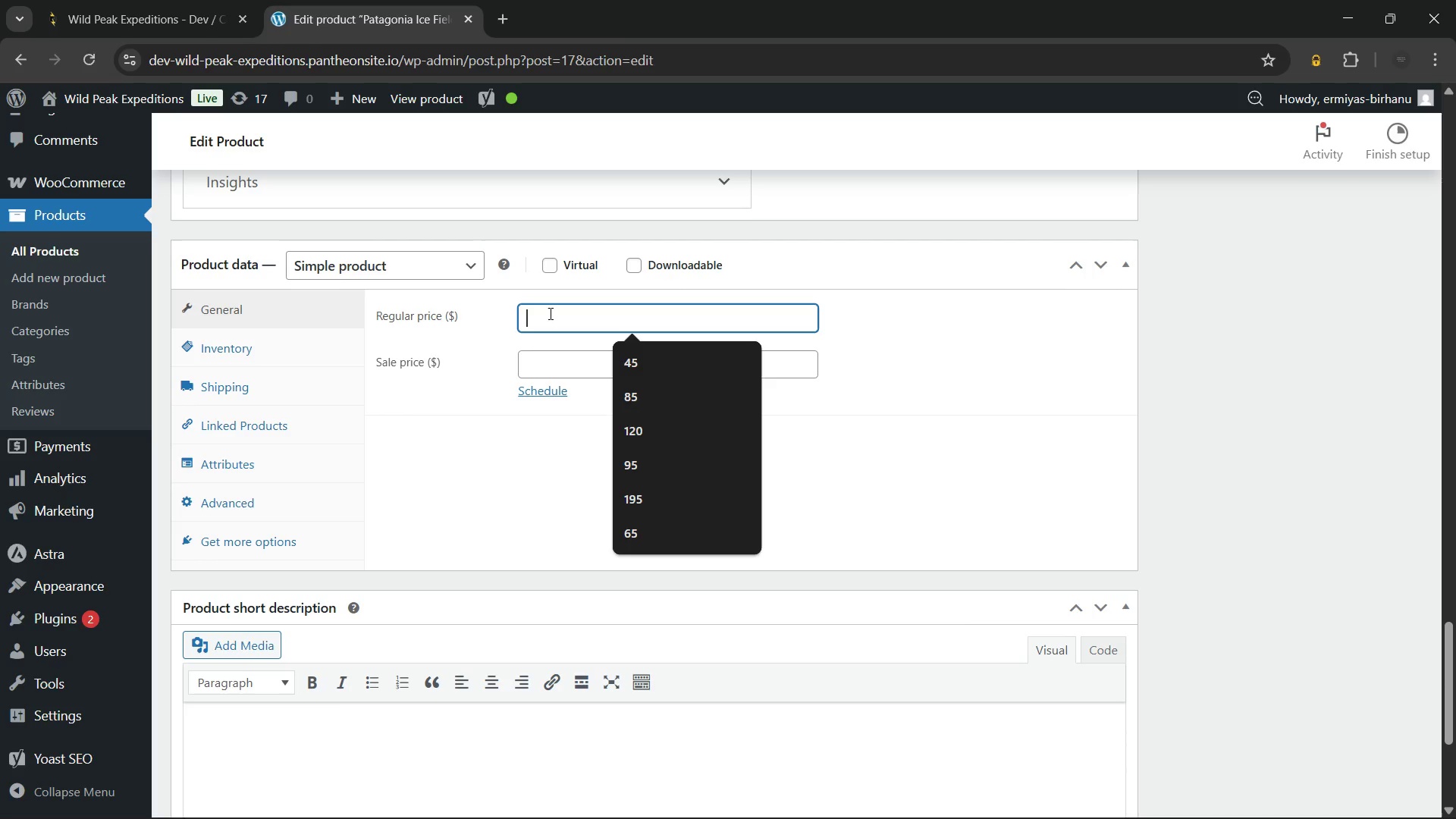 
key(Numpad4)
 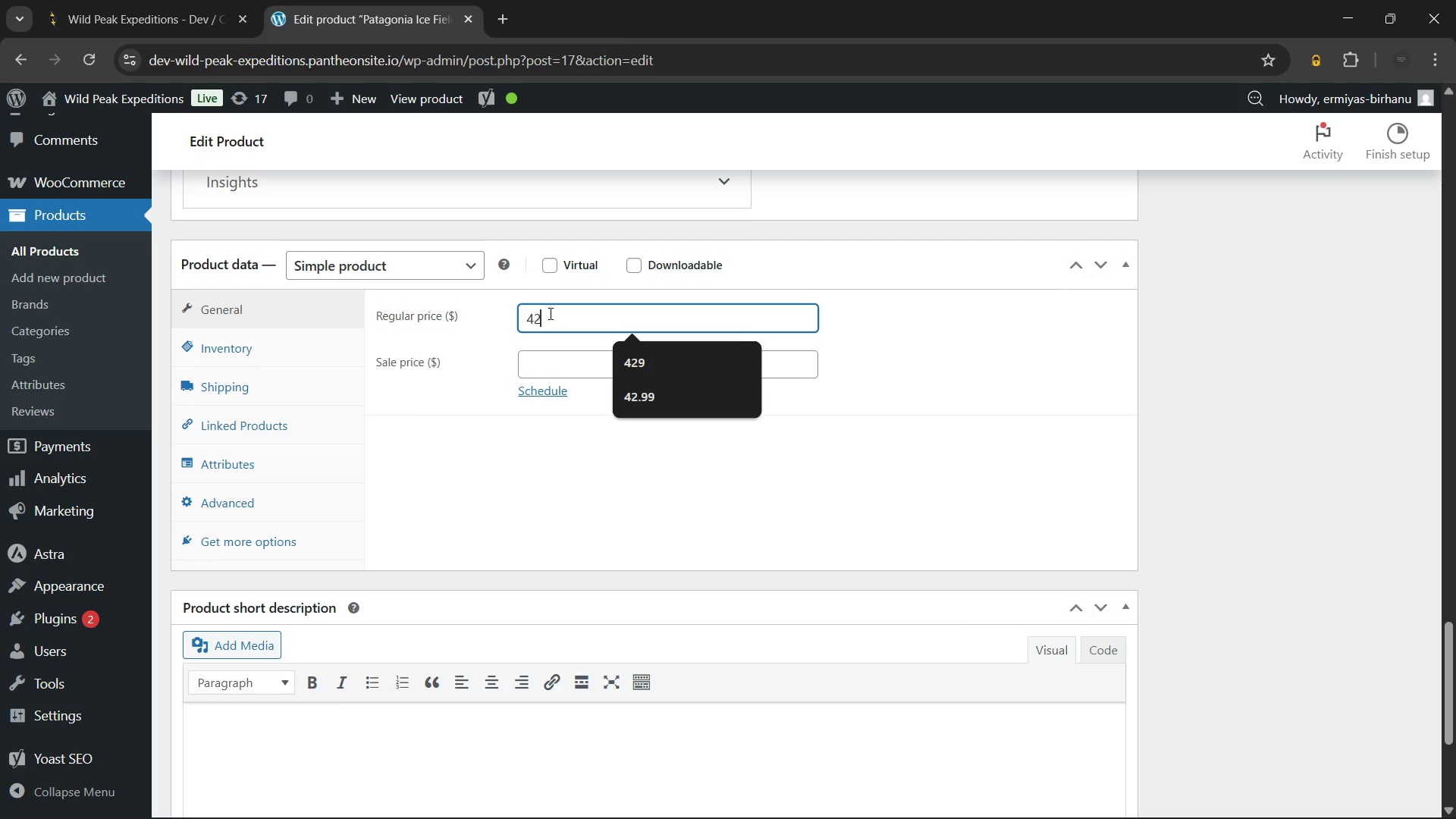 
key(Numpad2)
 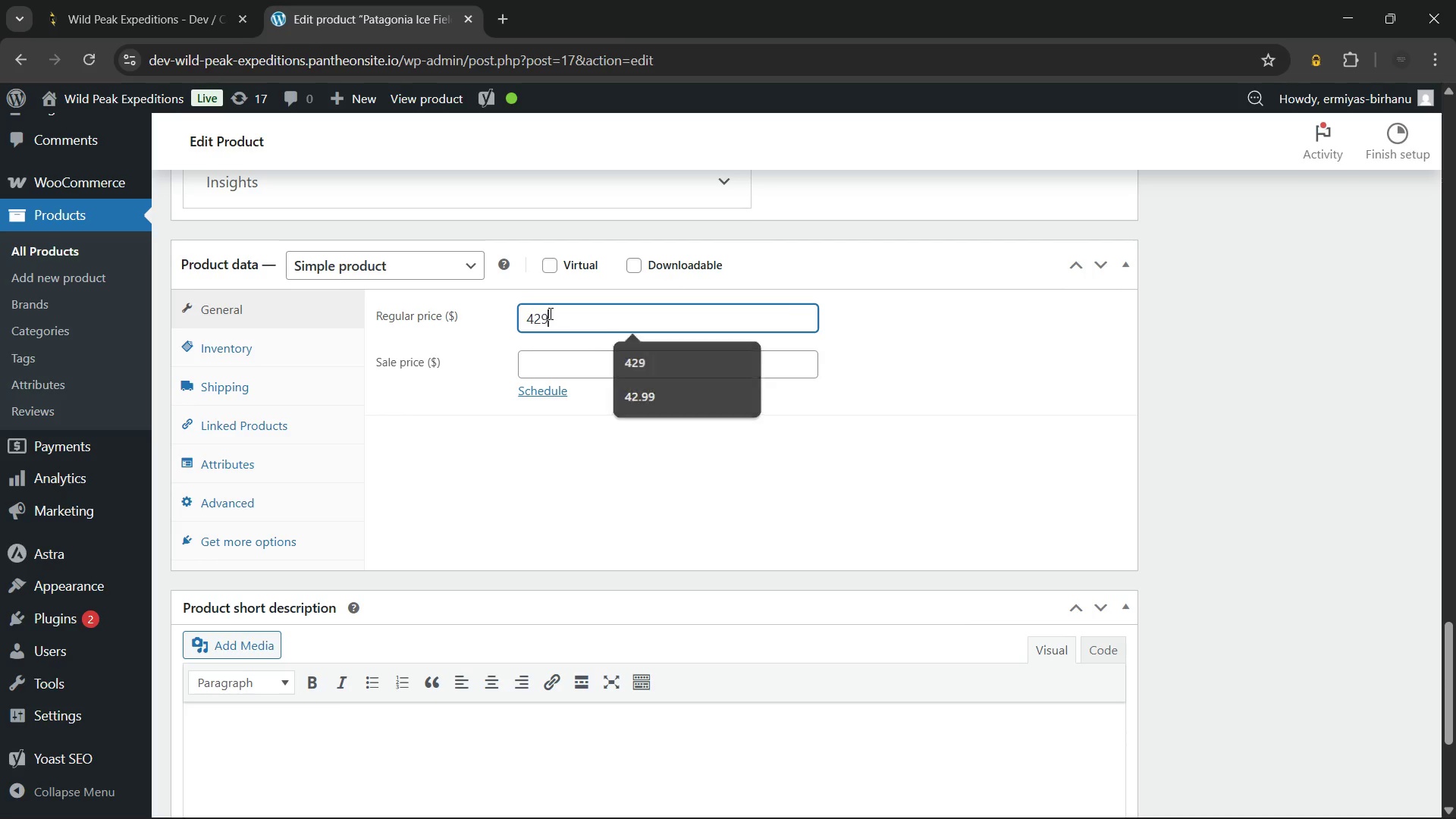 
key(Numpad9)
 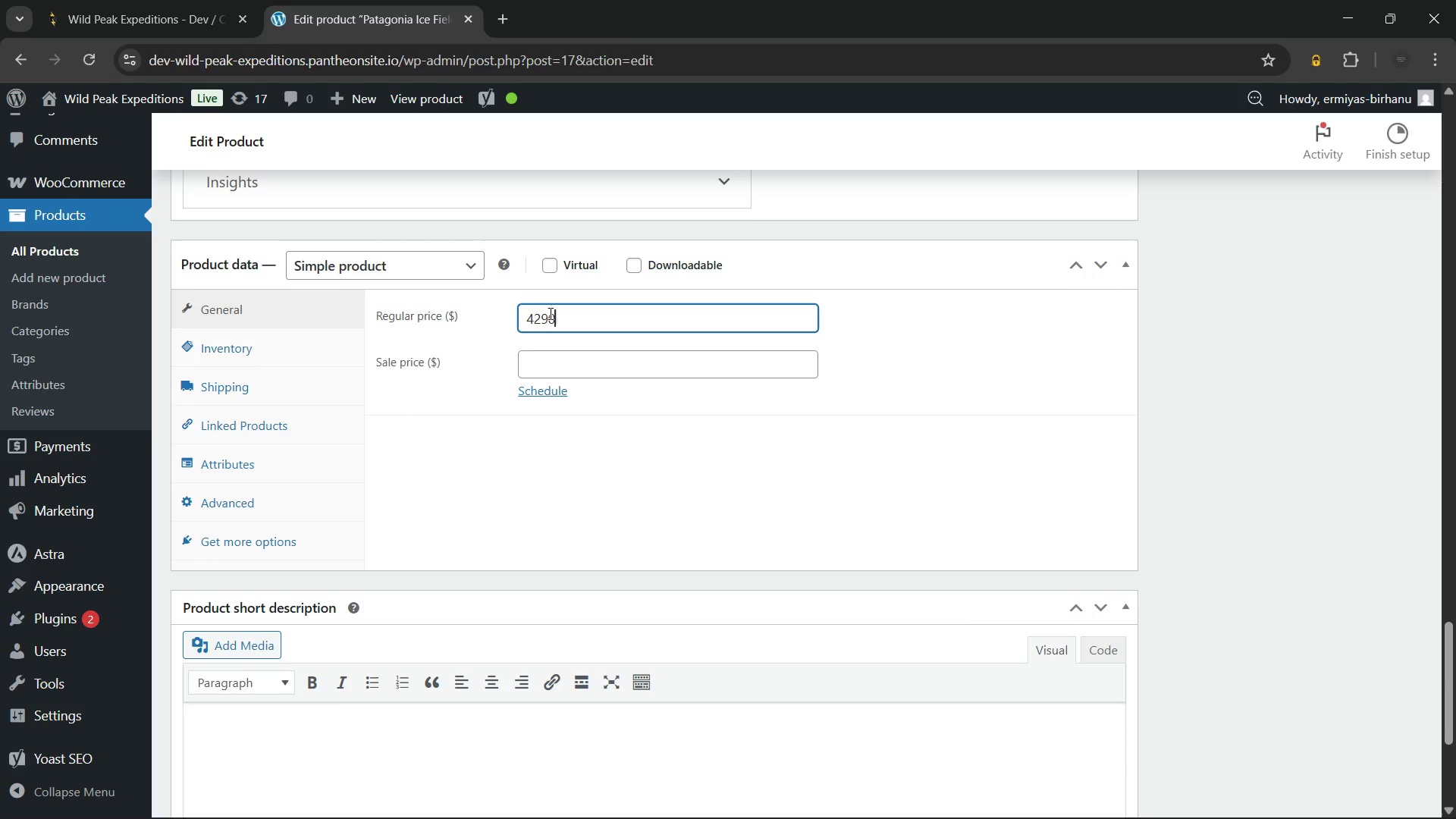 
key(Numpad0)
 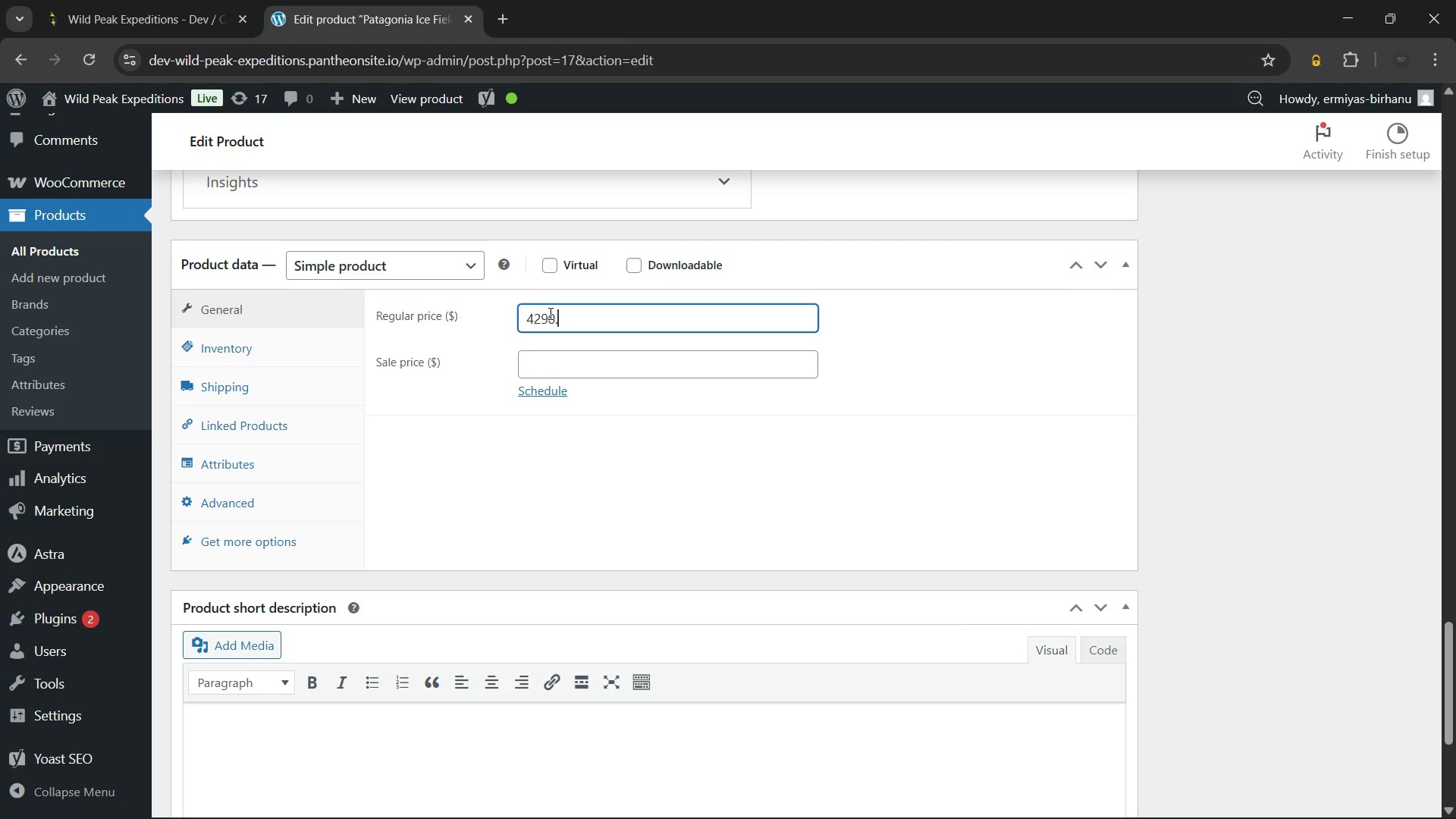 
key(NumpadDecimal)
 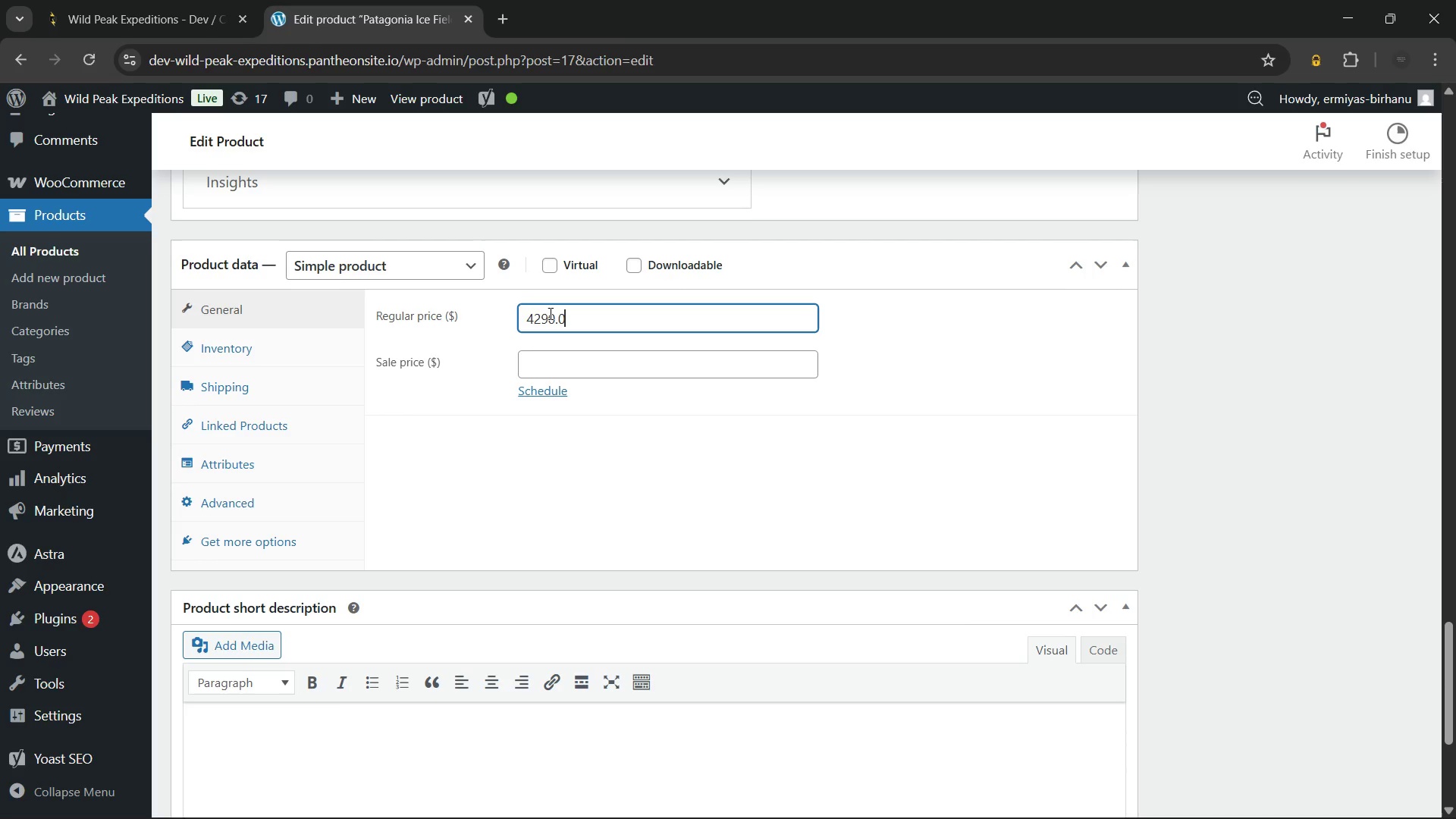 
key(Numpad0)
 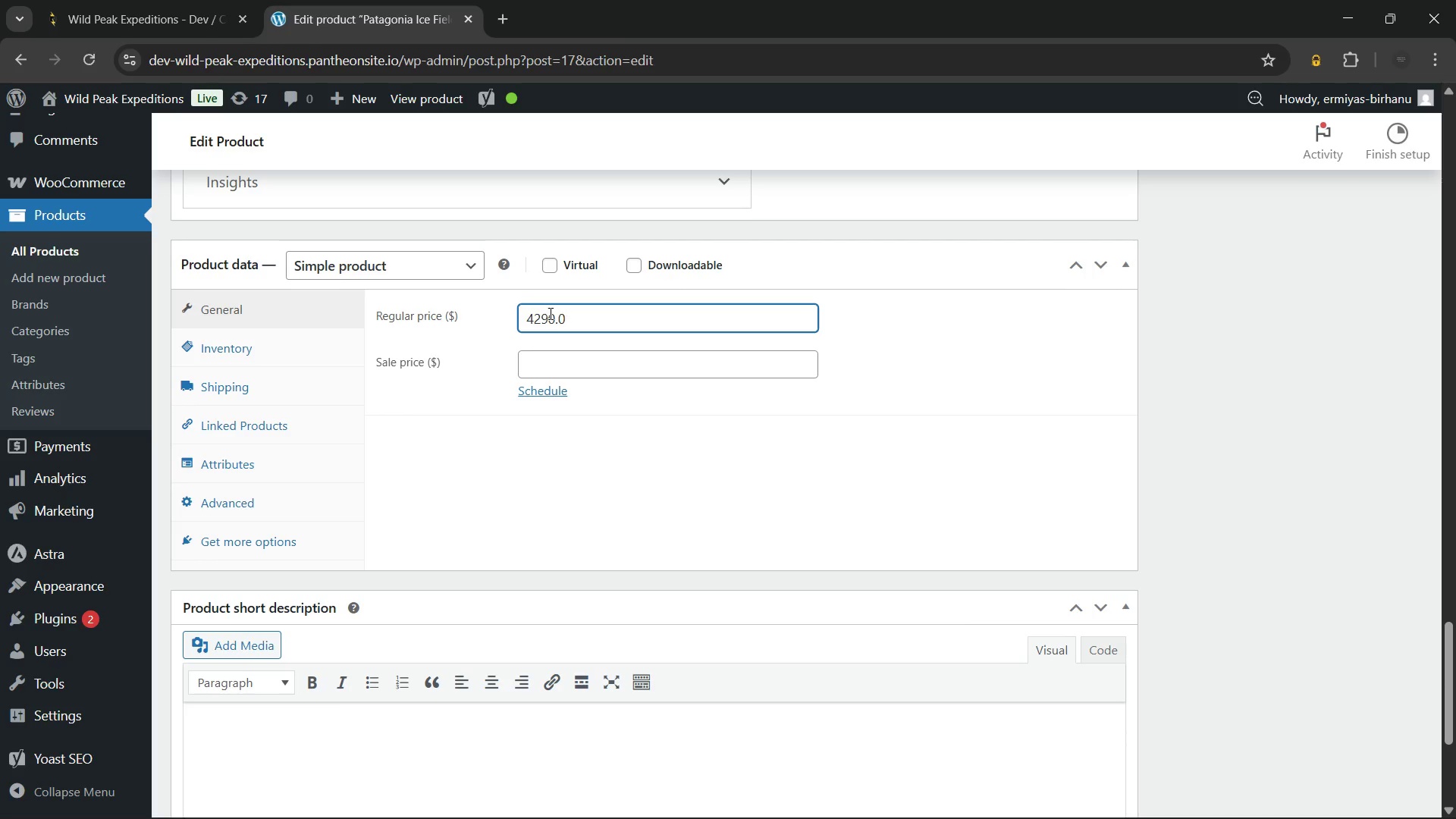 
key(Numpad0)
 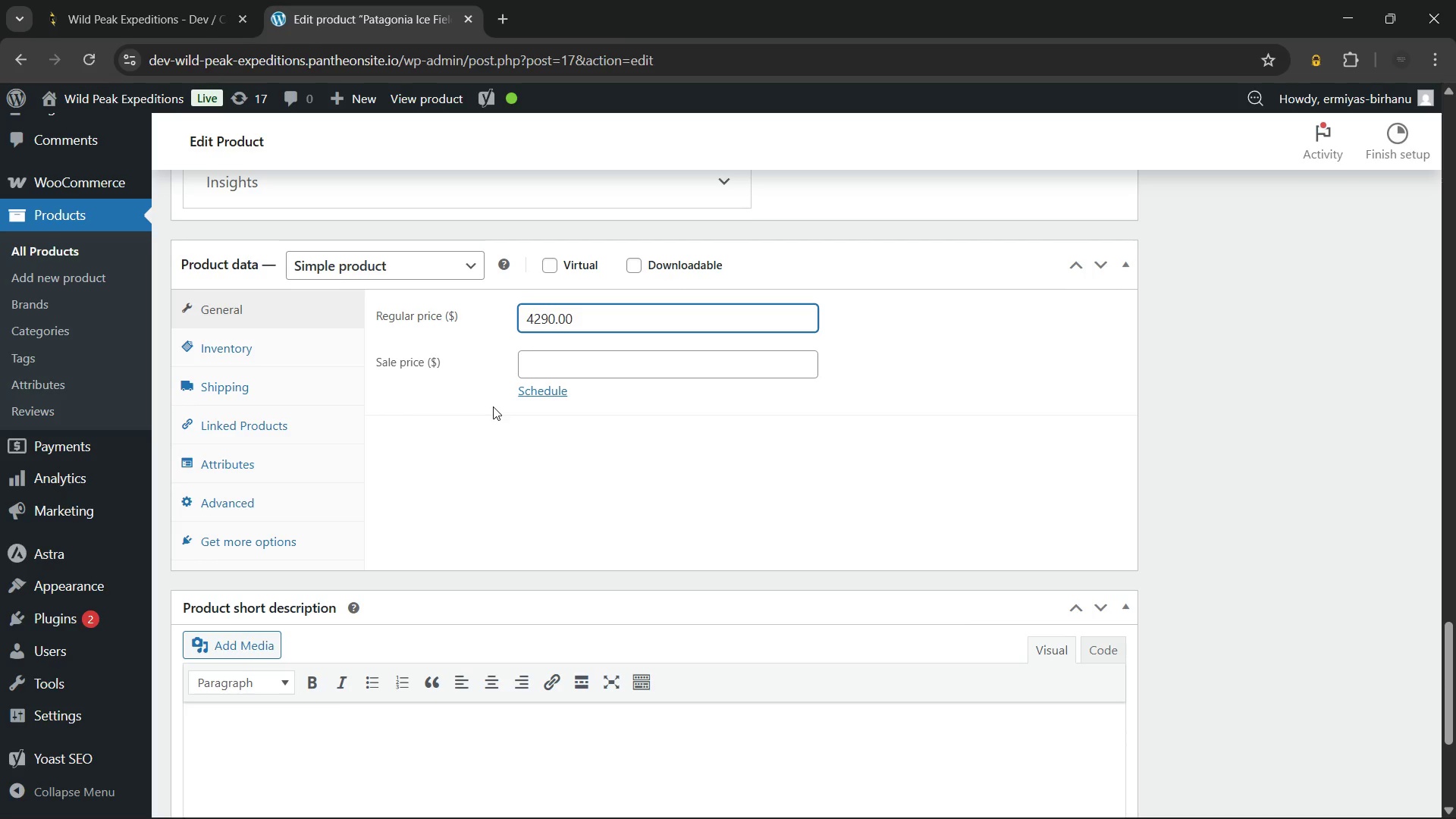 
left_click([492, 408])
 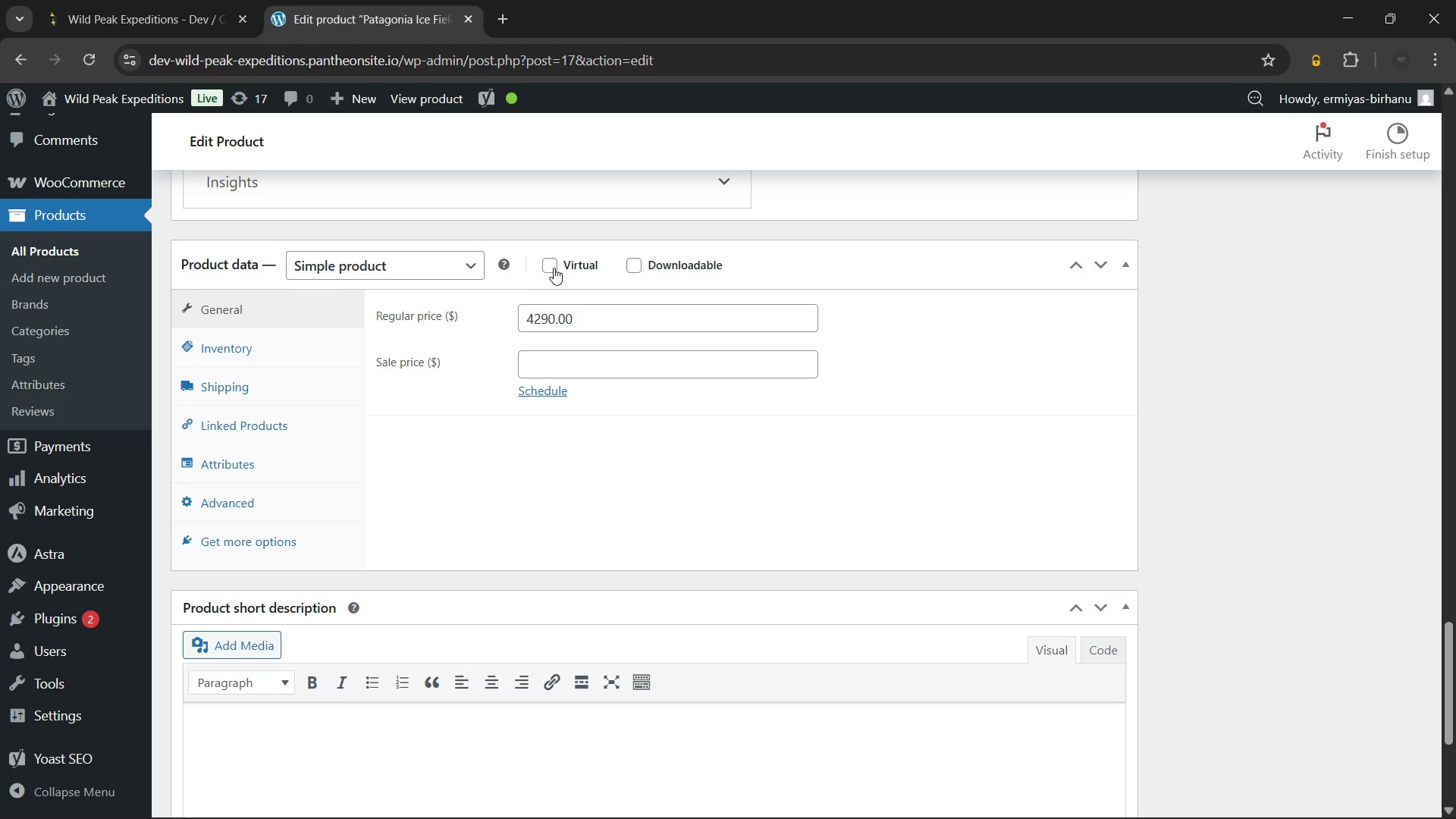 
left_click([557, 265])
 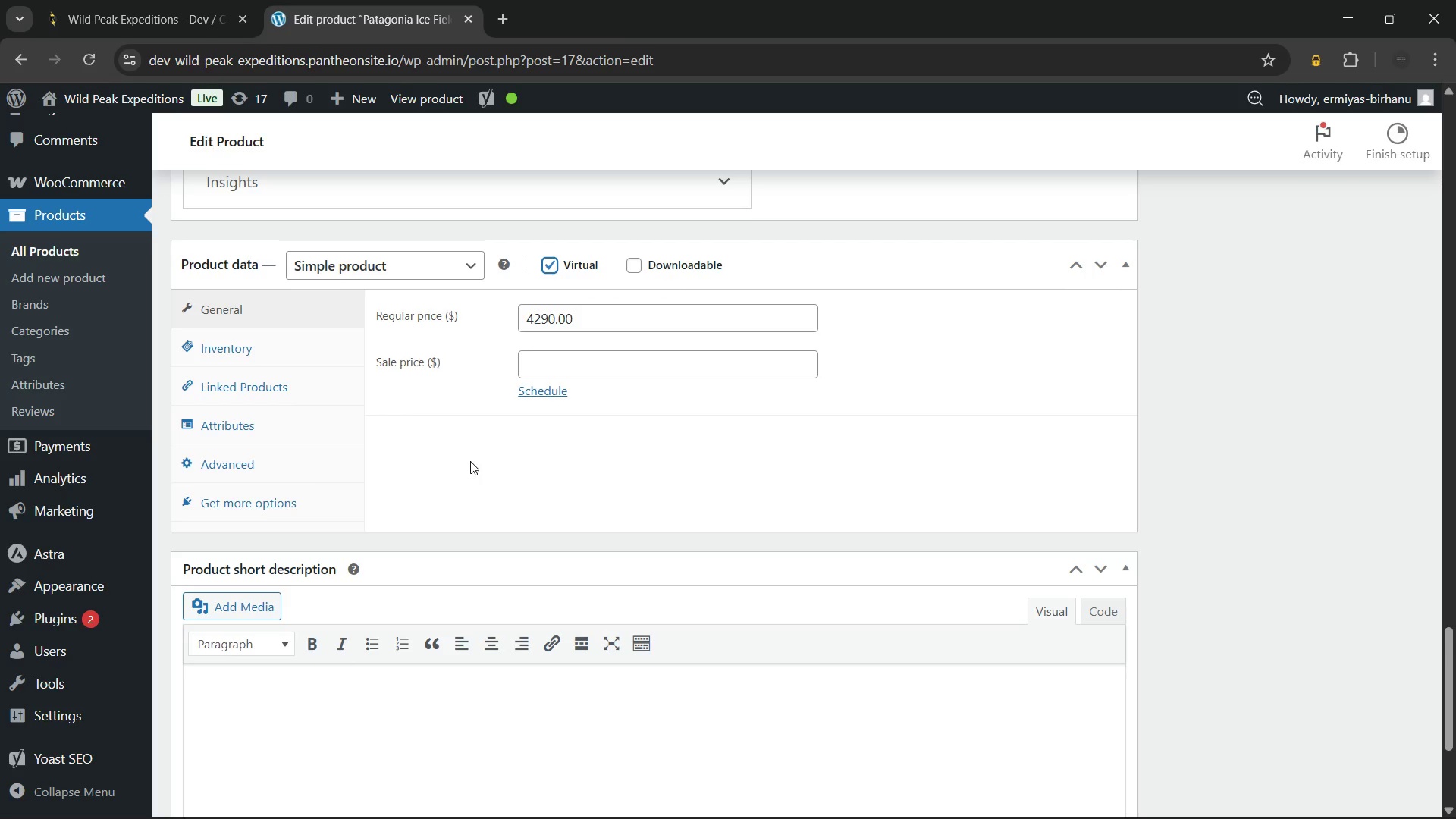 
left_click([470, 461])
 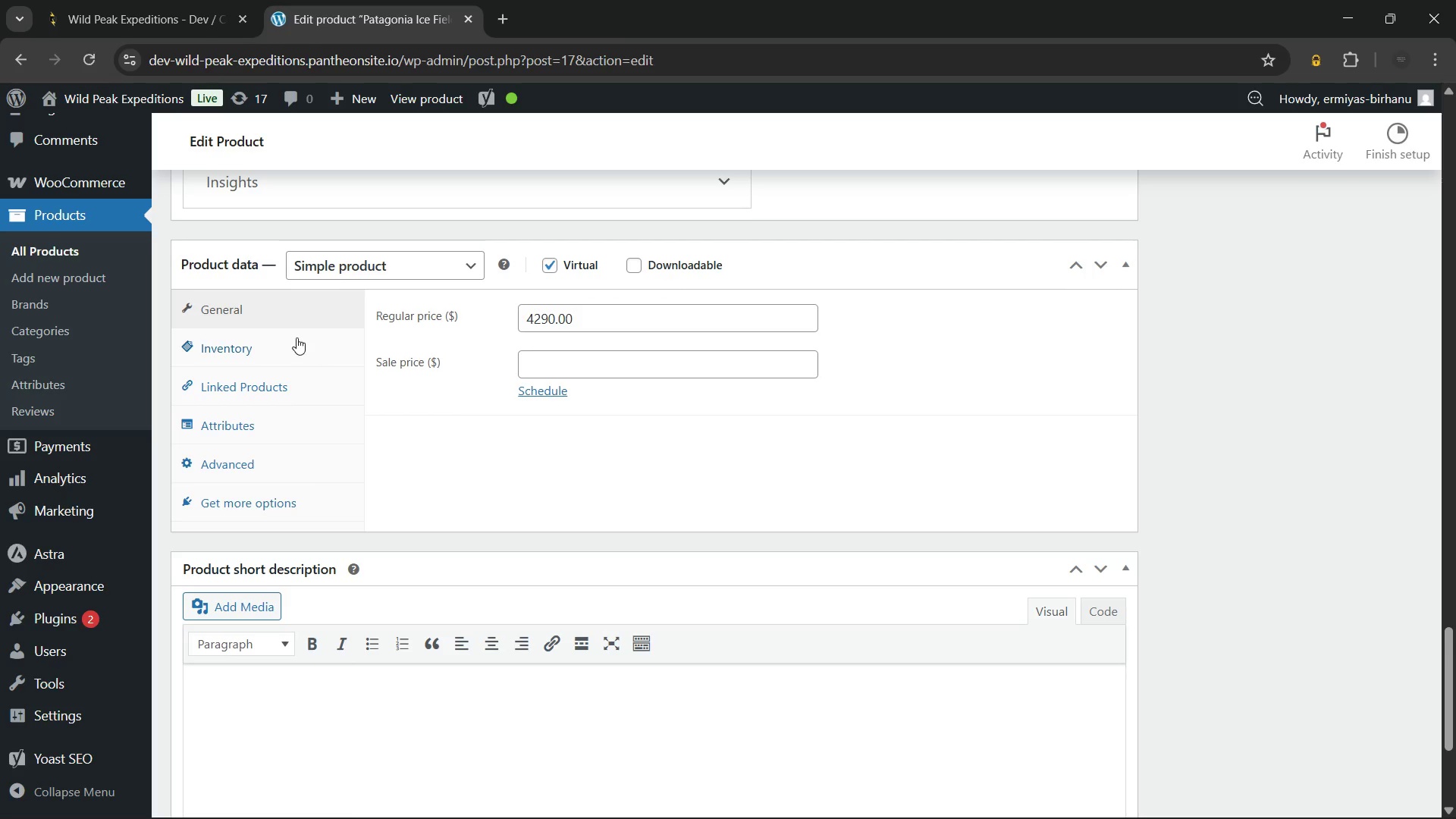 
left_click([297, 337])
 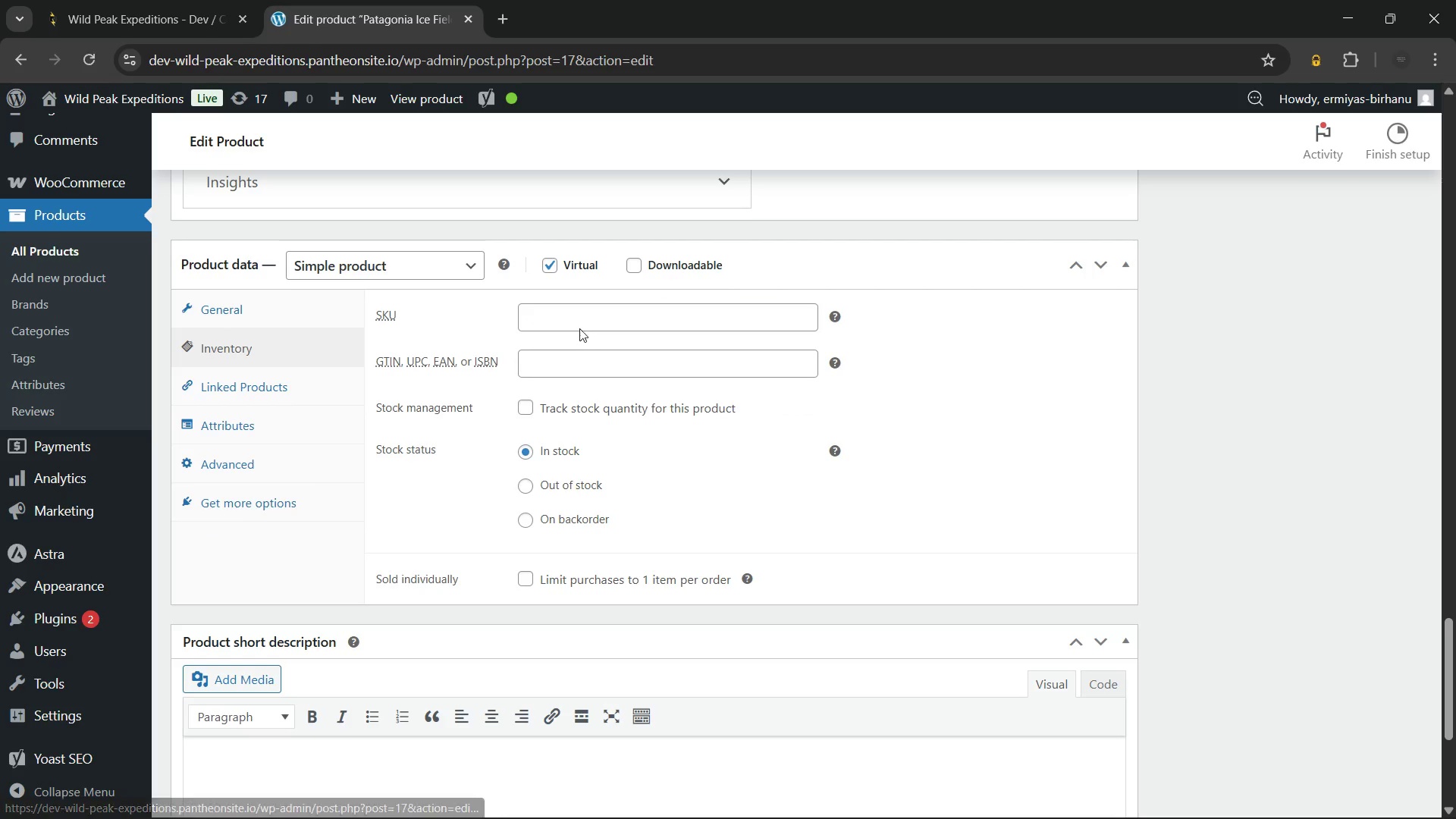 
left_click([580, 323])
 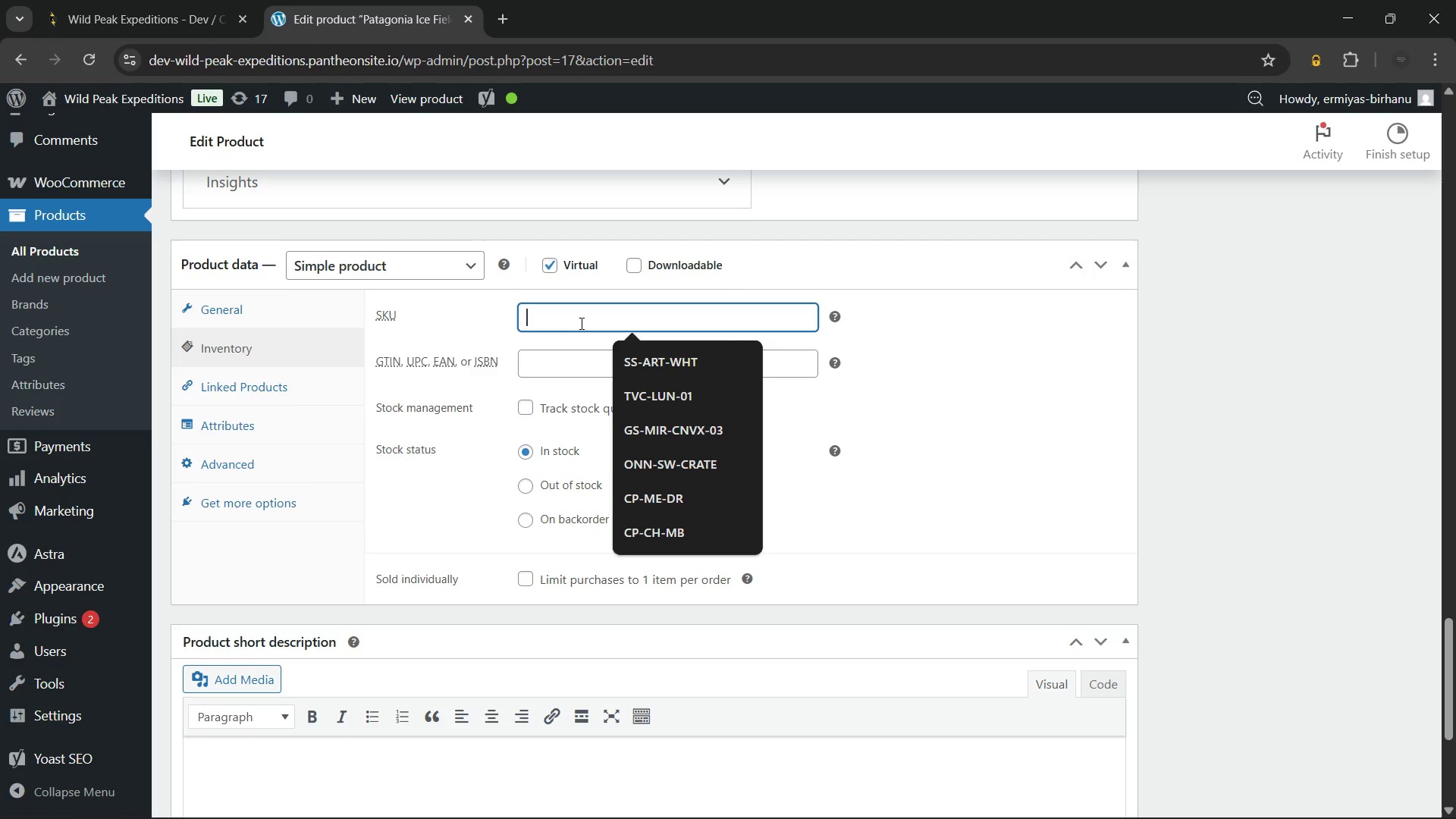 
type(WPE-PAT-003)
 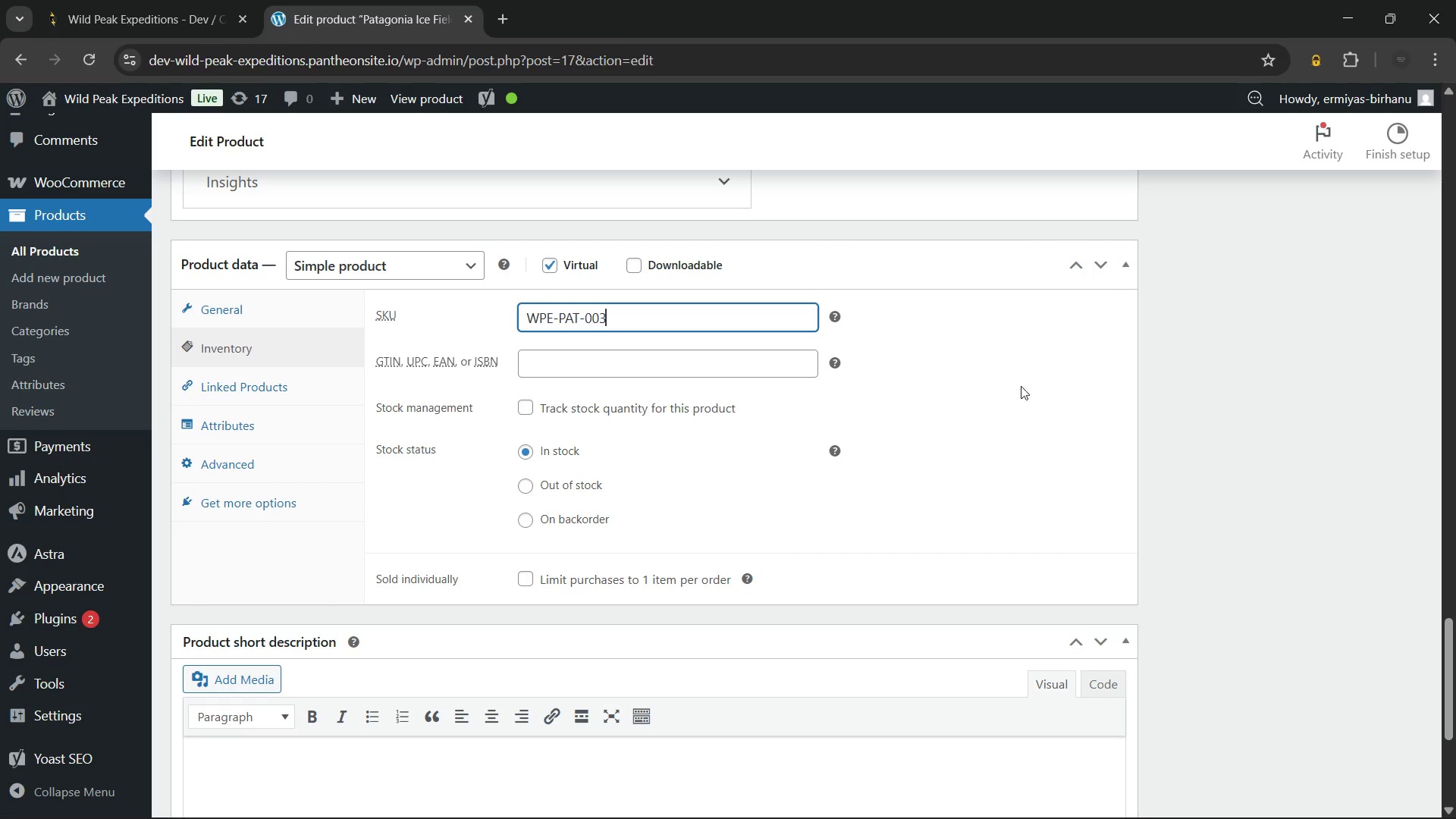 
left_click([1021, 372])
 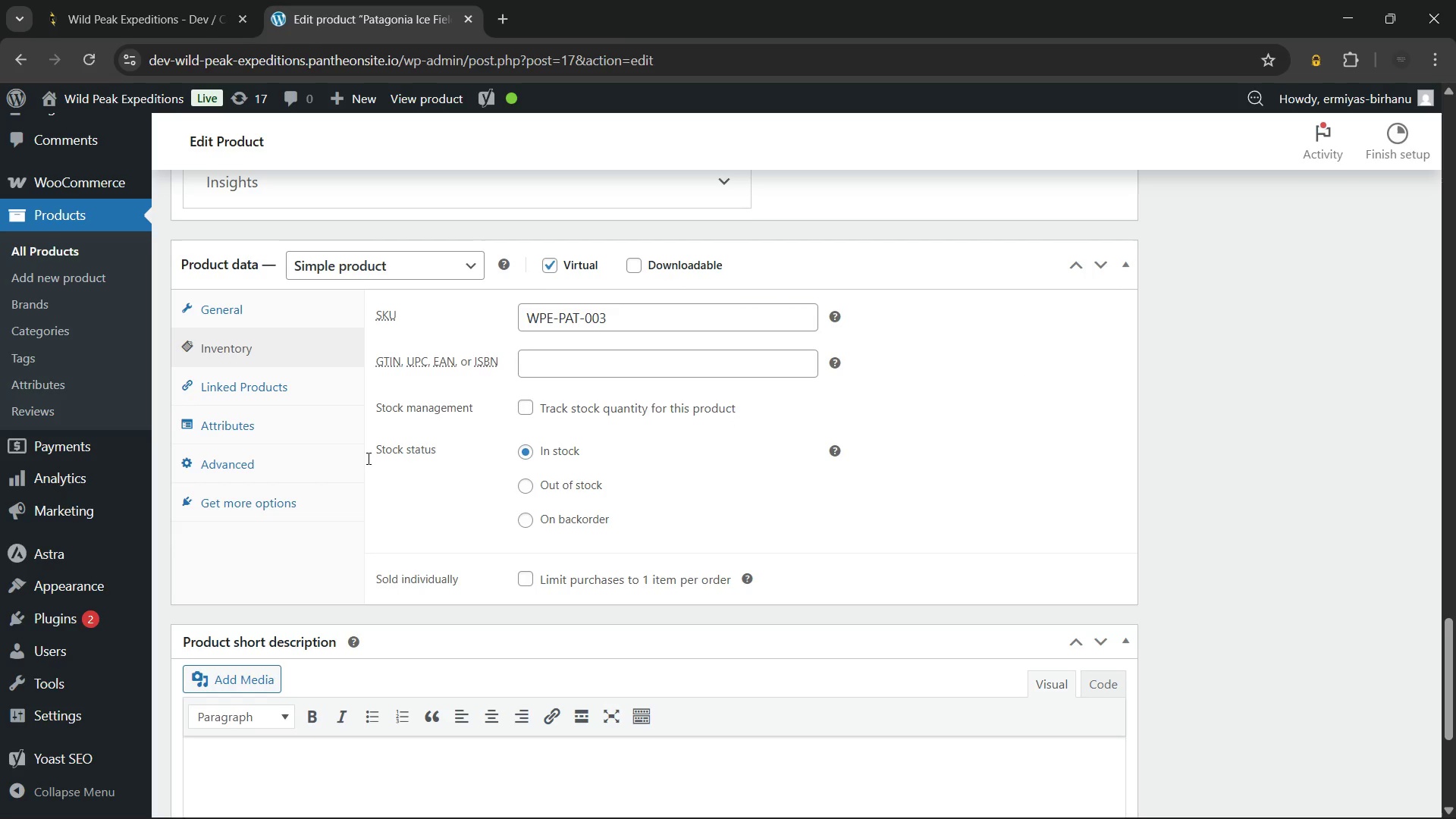 
left_click([265, 413])
 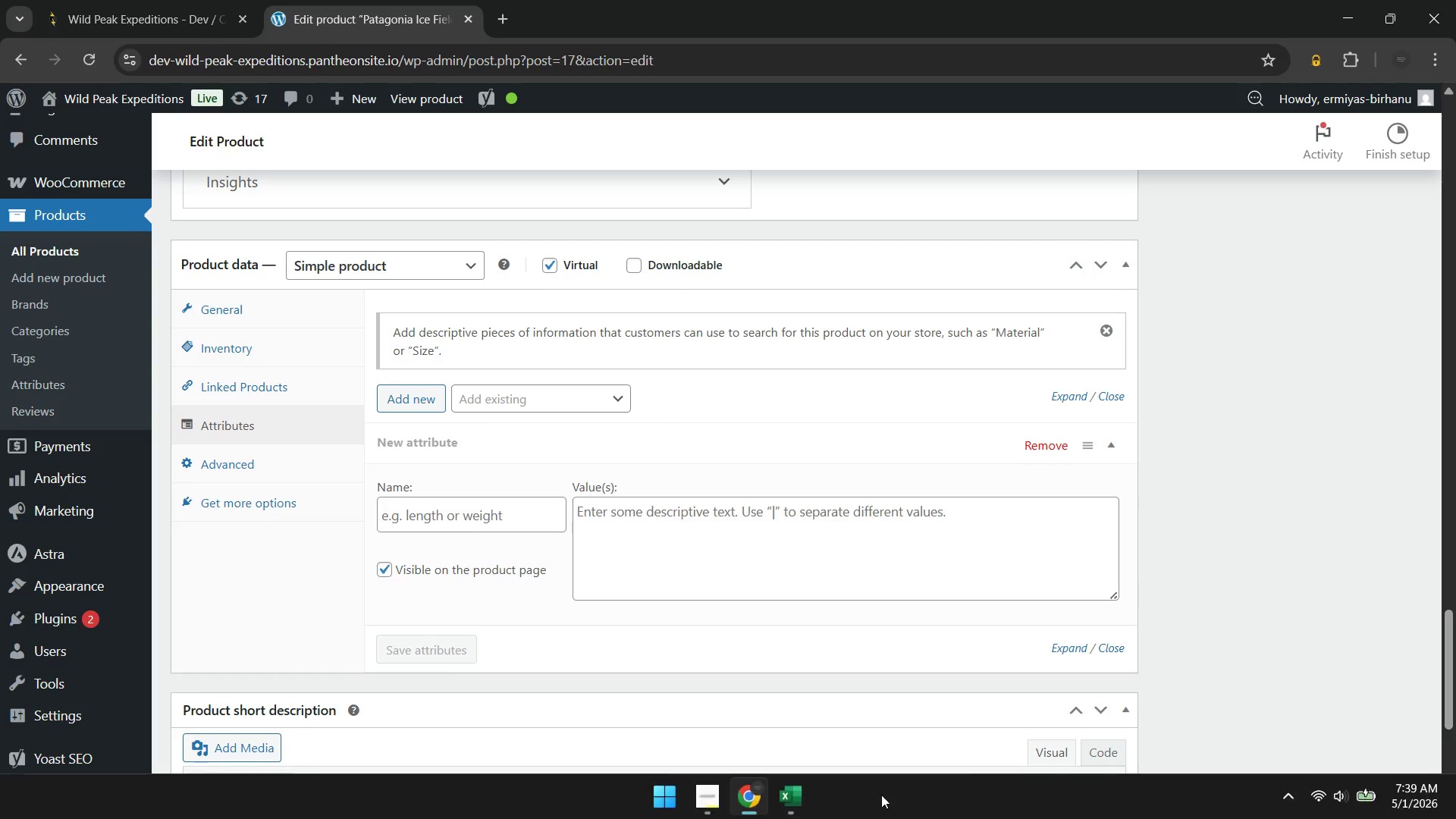 
left_click([790, 804])
 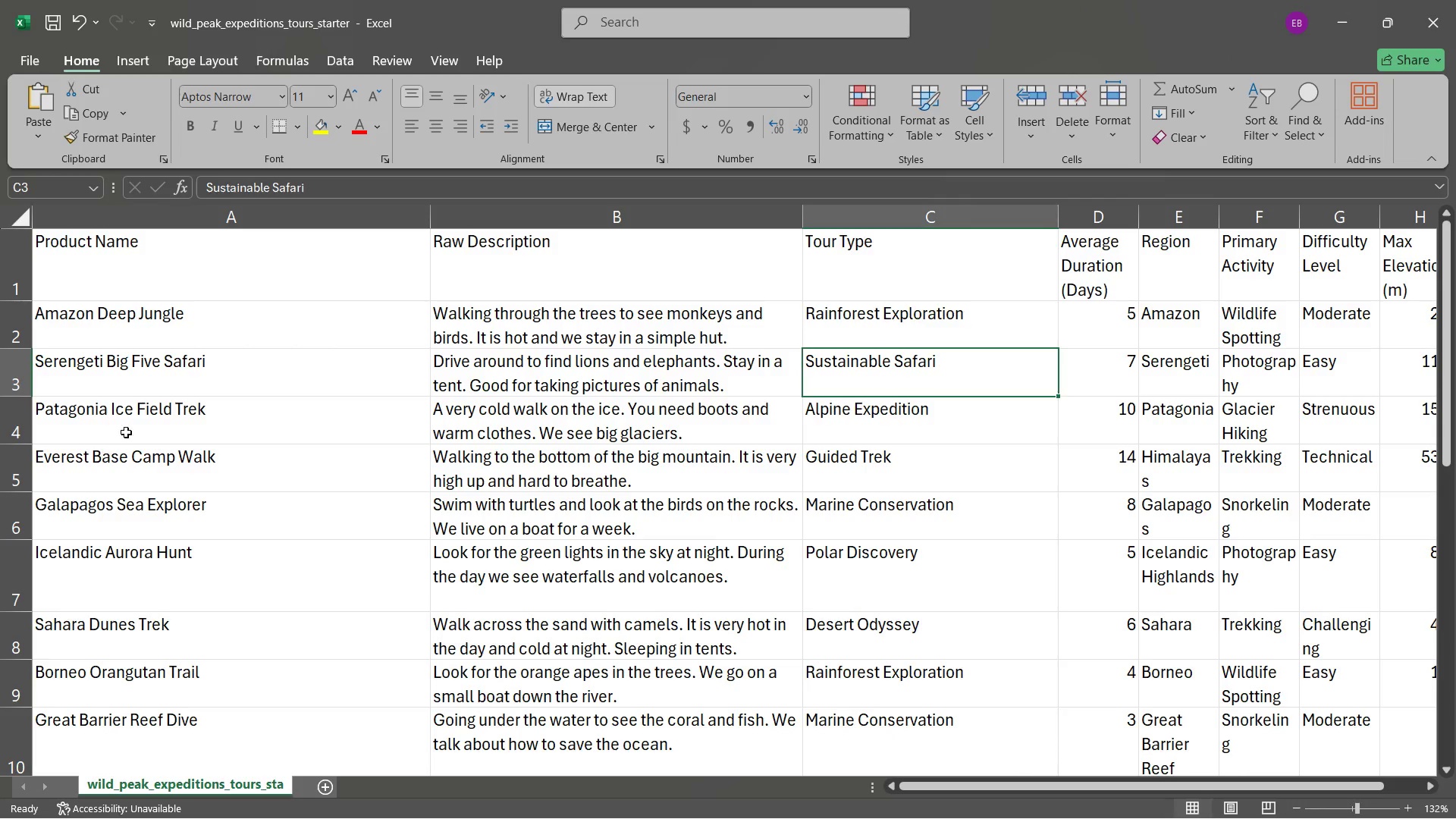 
left_click([182, 419])
 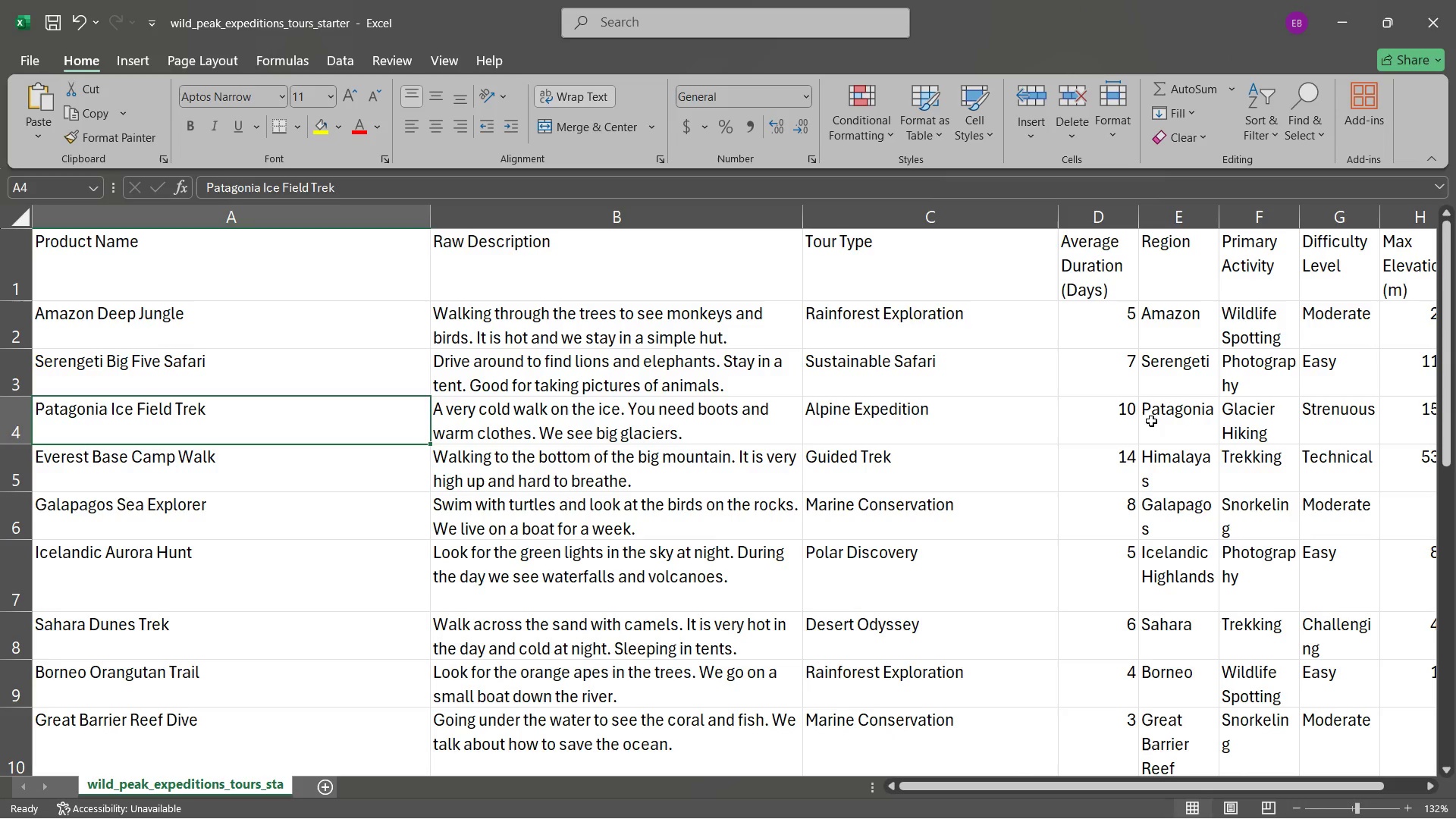 
left_click([1172, 419])
 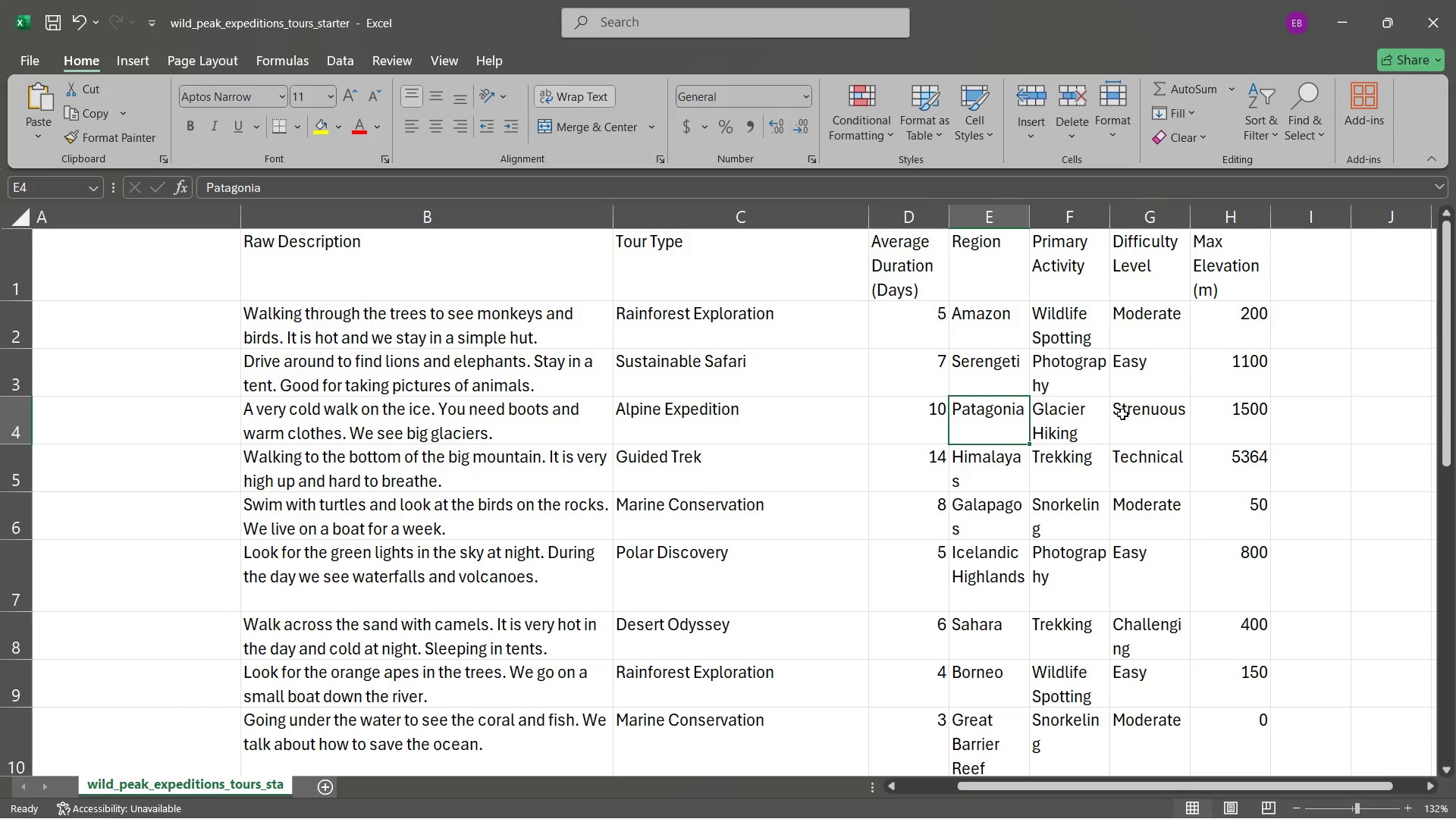 
left_click([1051, 424])
 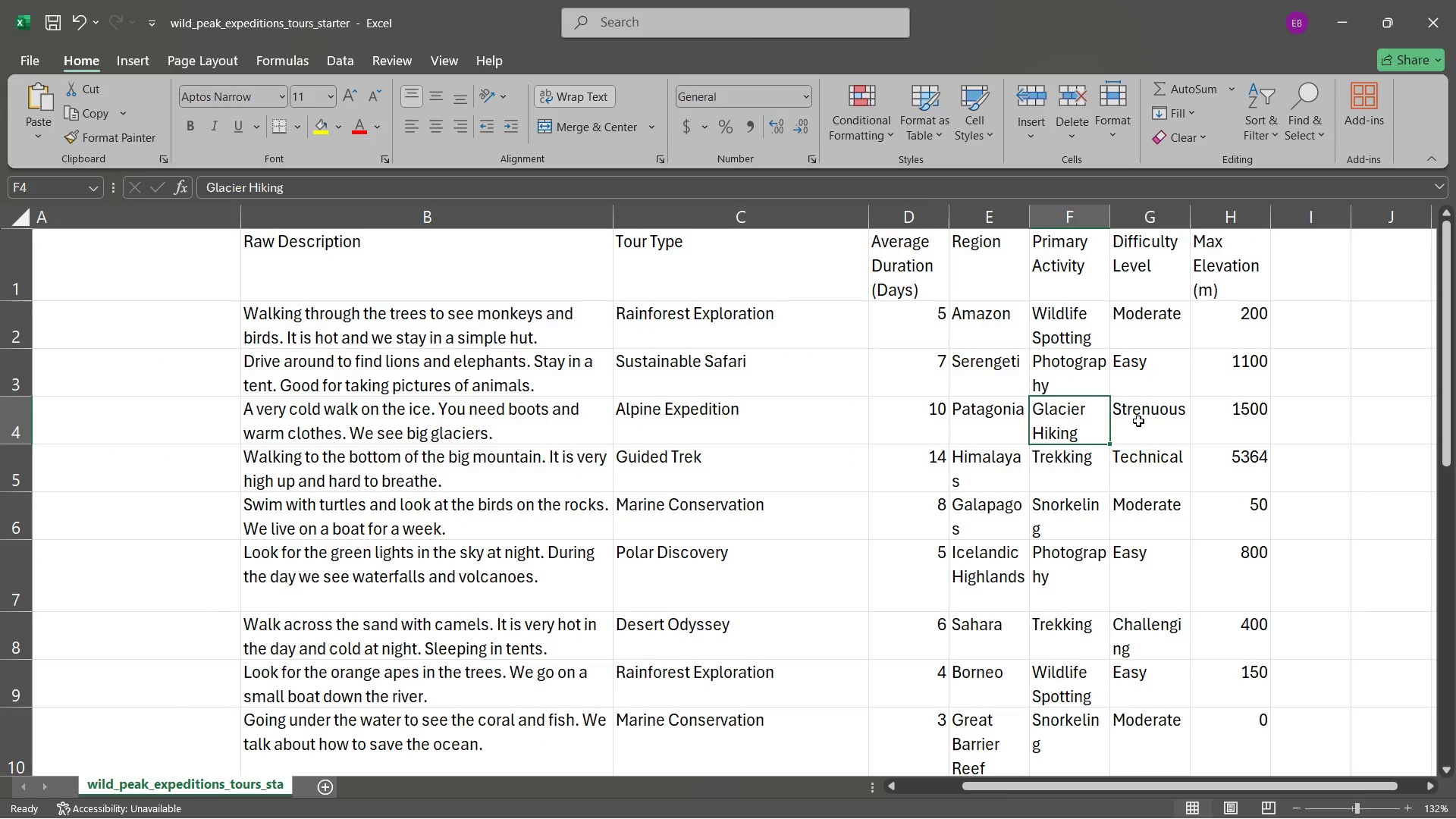 
left_click([1138, 421])
 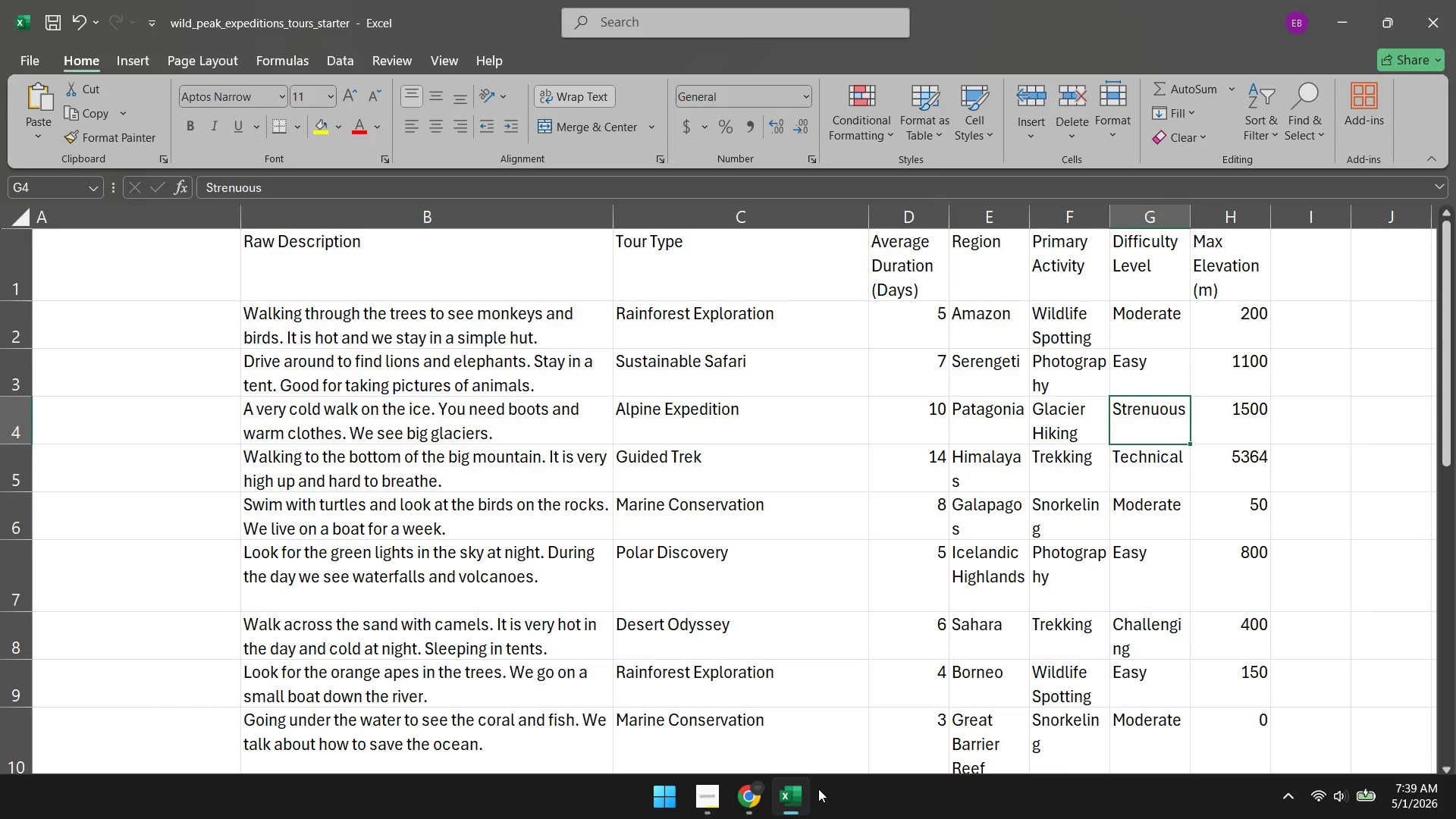 
left_click([742, 803])
 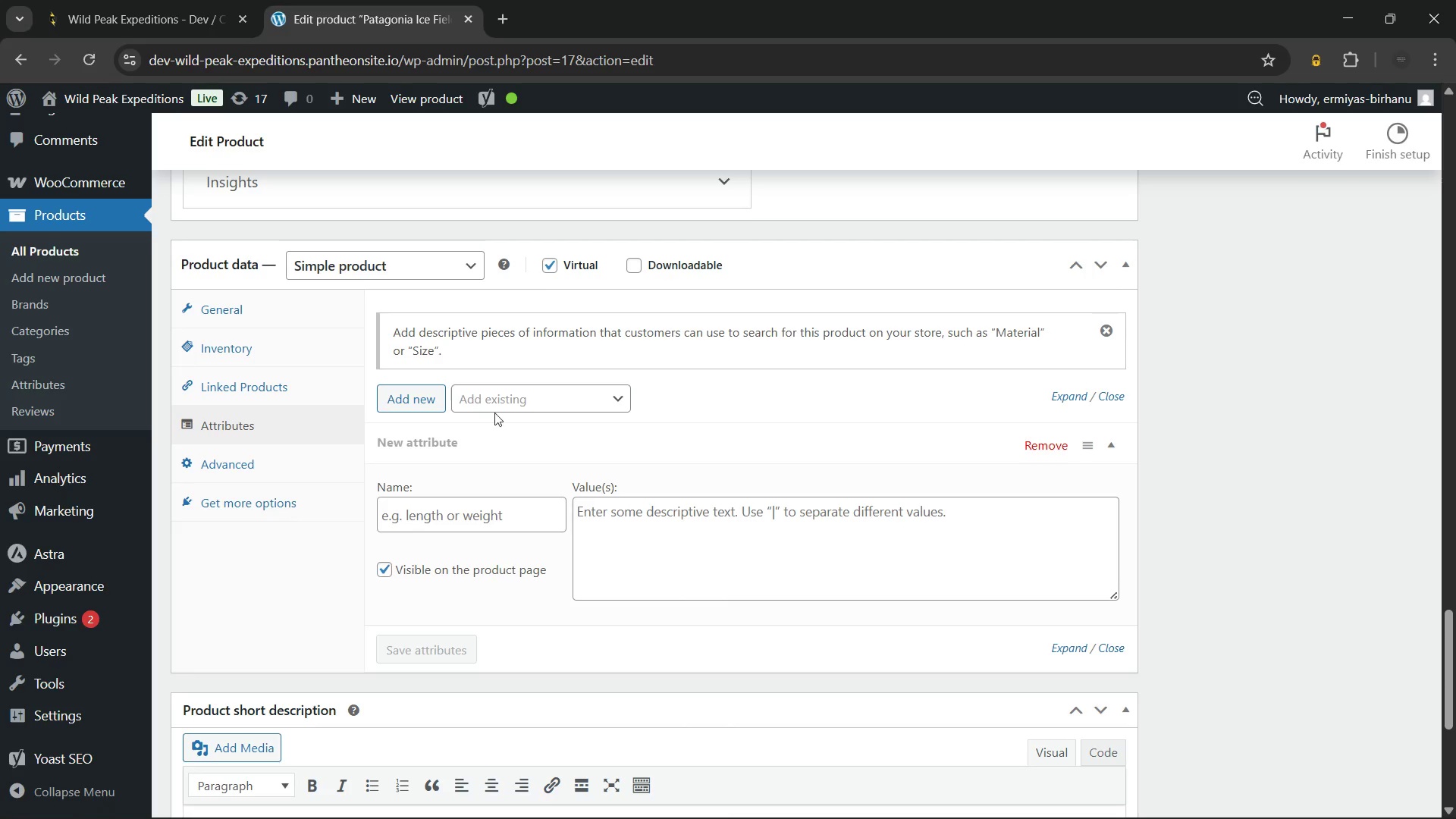 
left_click([479, 395])
 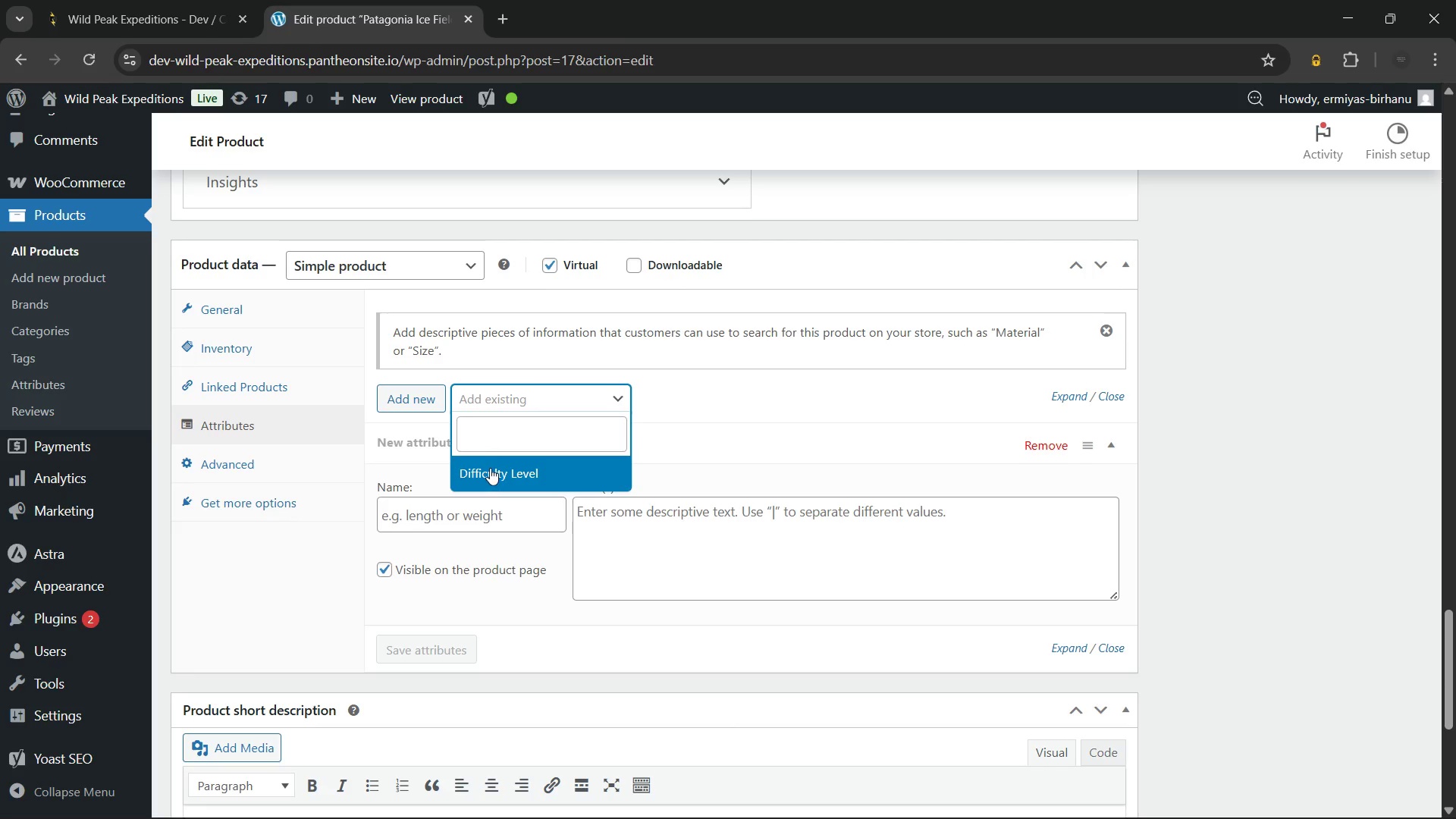 
left_click([490, 468])
 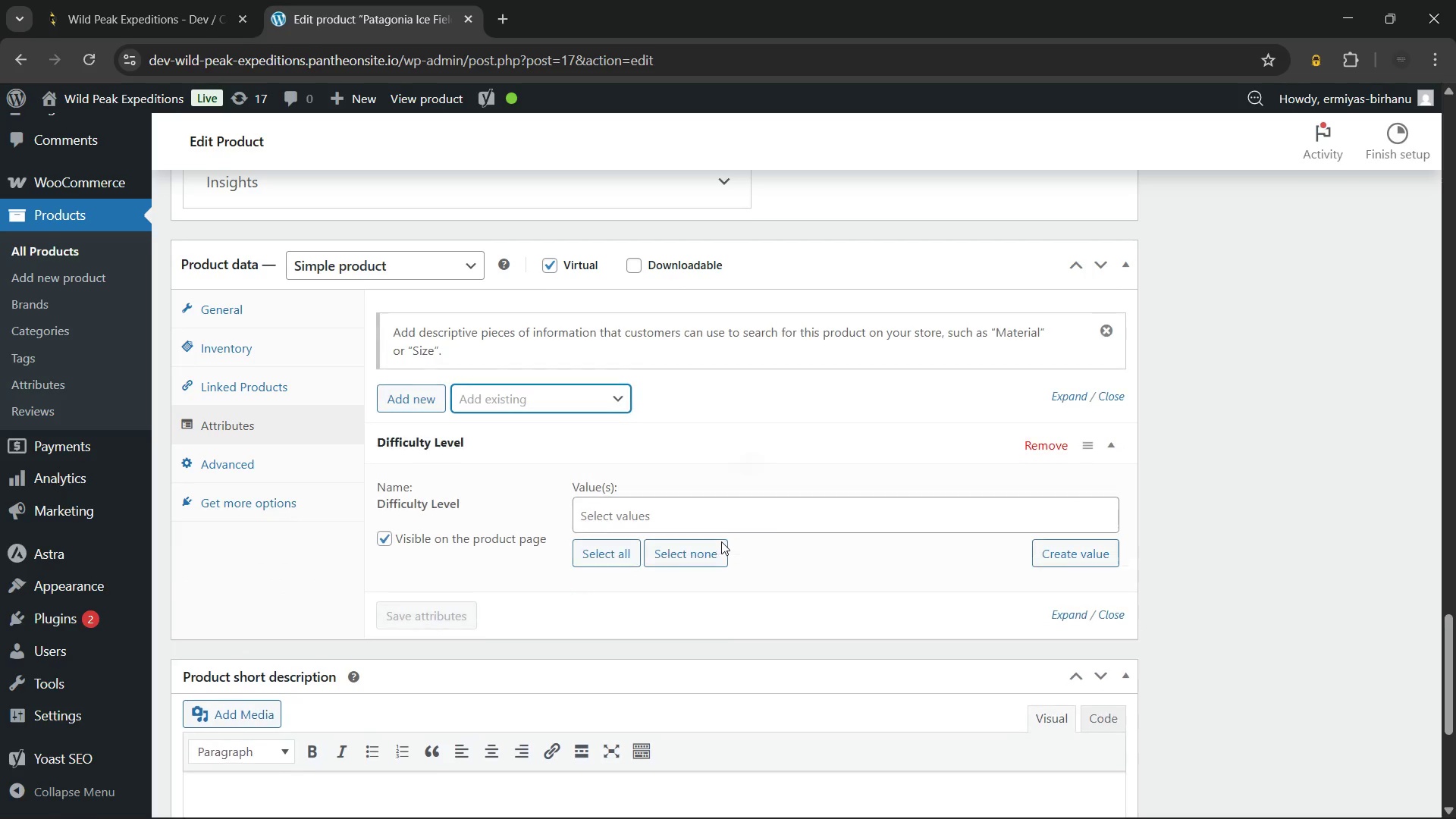 
left_click([680, 517])
 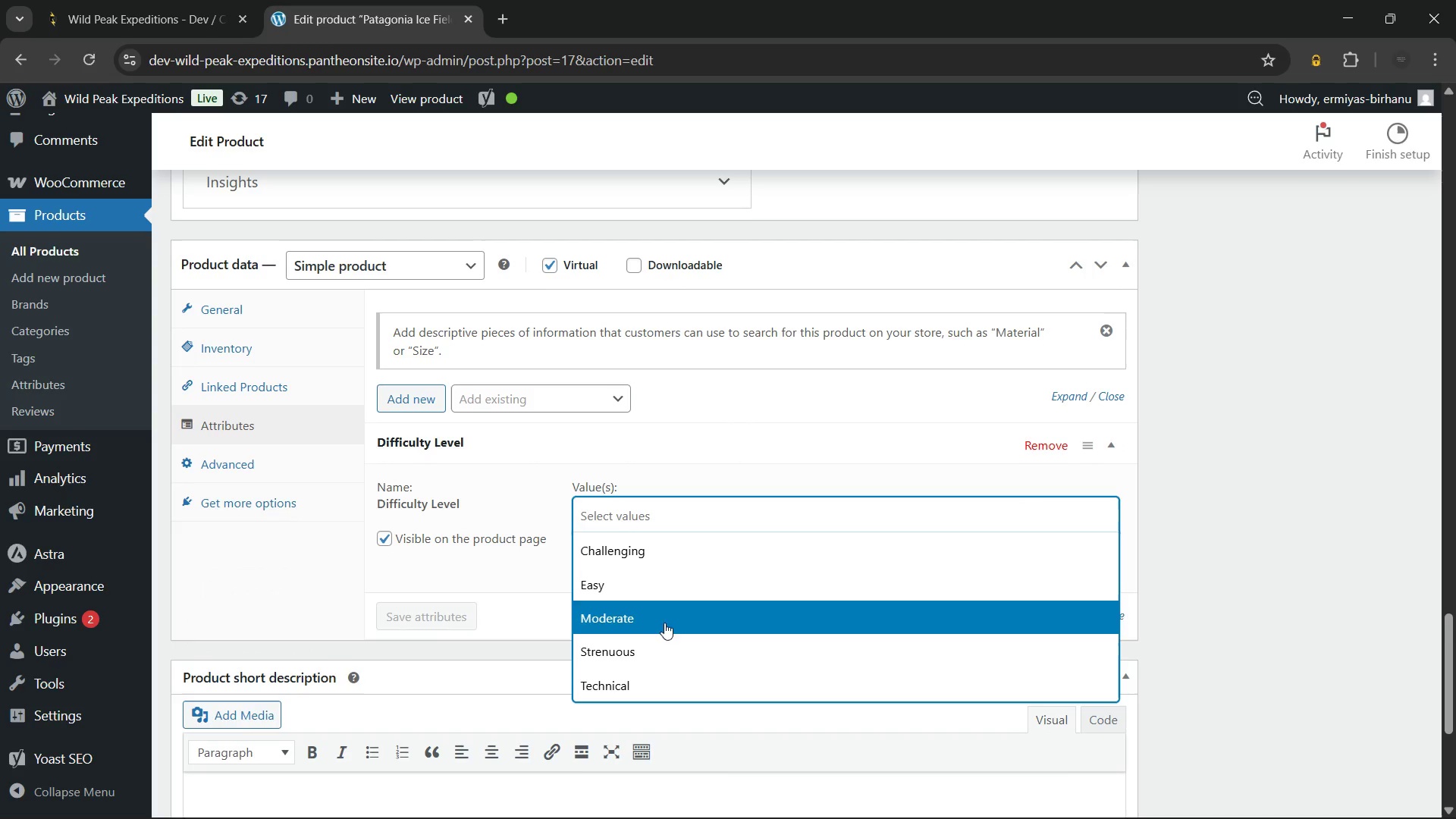 
left_click([664, 641])
 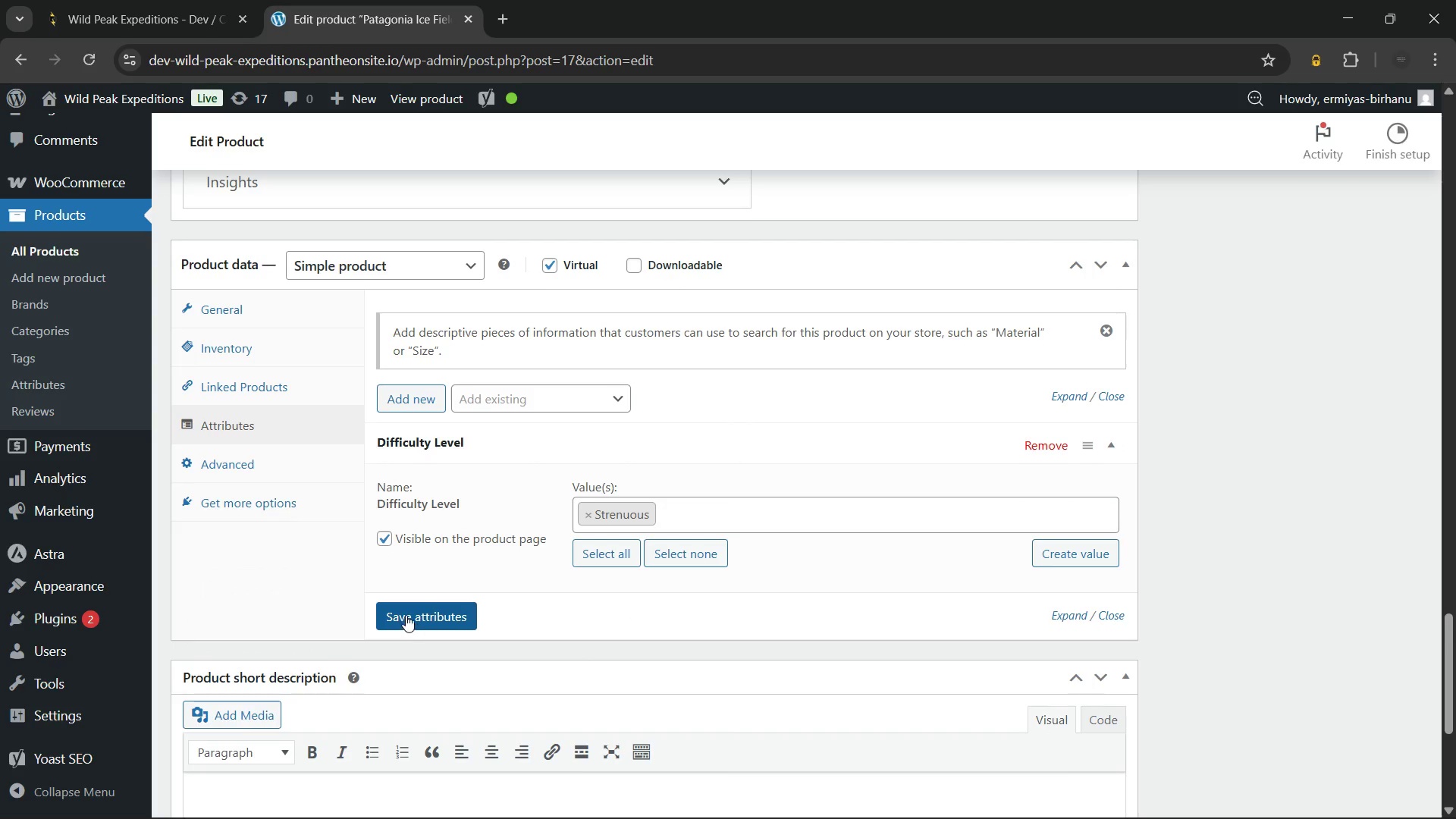 
left_click([405, 612])
 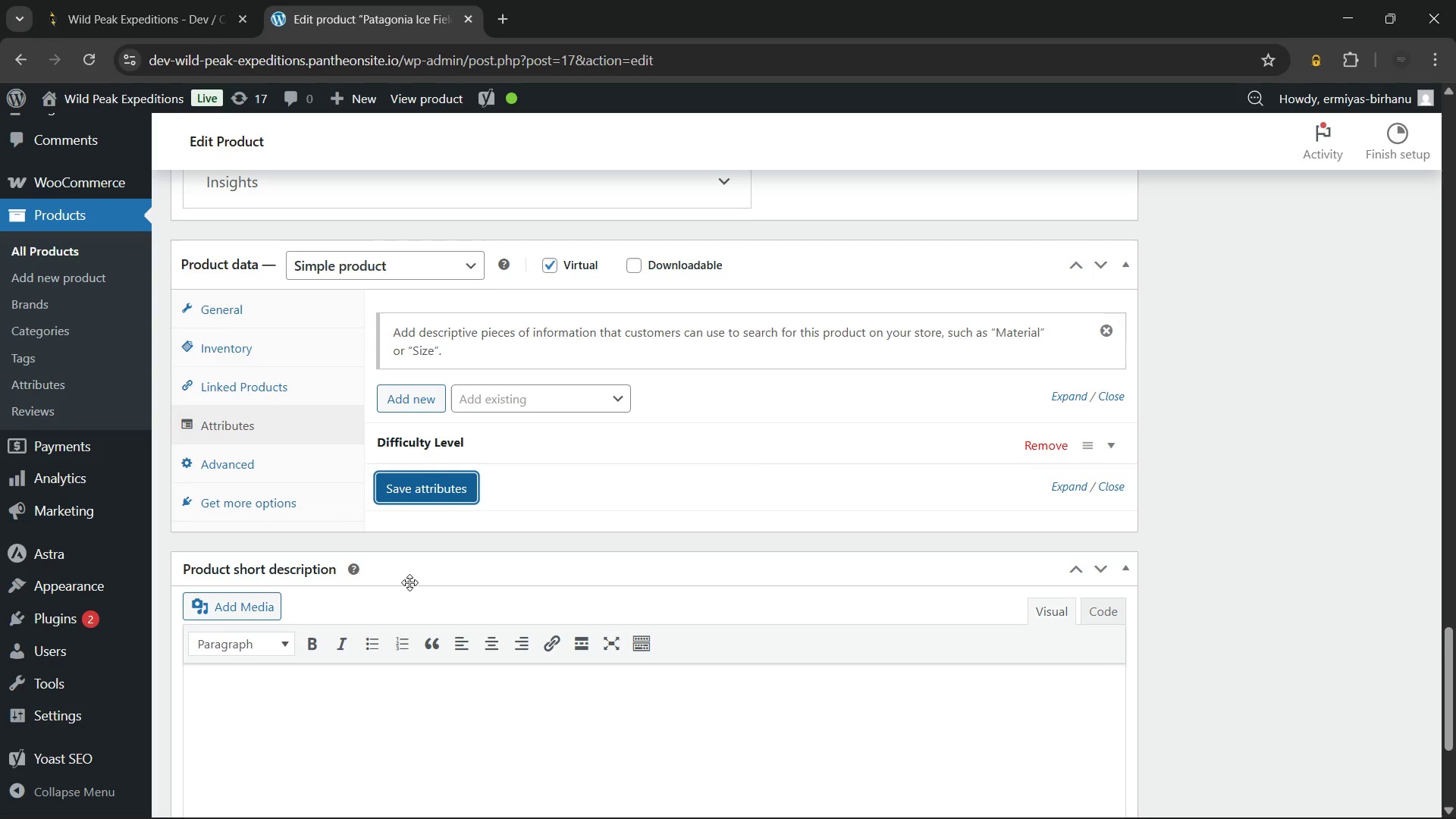 
scroll: coordinate [410, 582], scroll_direction: up, amount: 28.0
 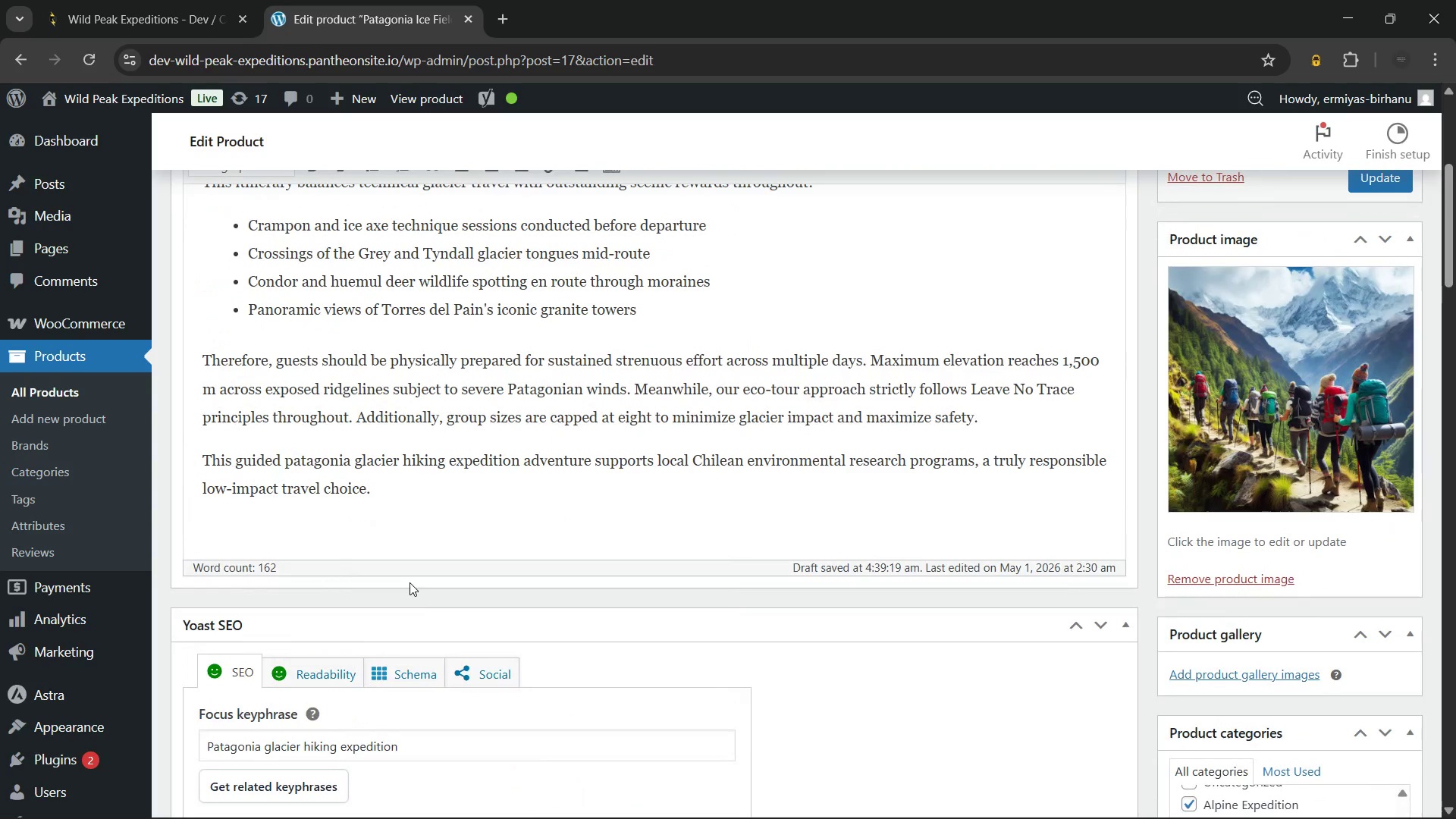 
scroll: coordinate [410, 582], scroll_direction: down, amount: 27.0
 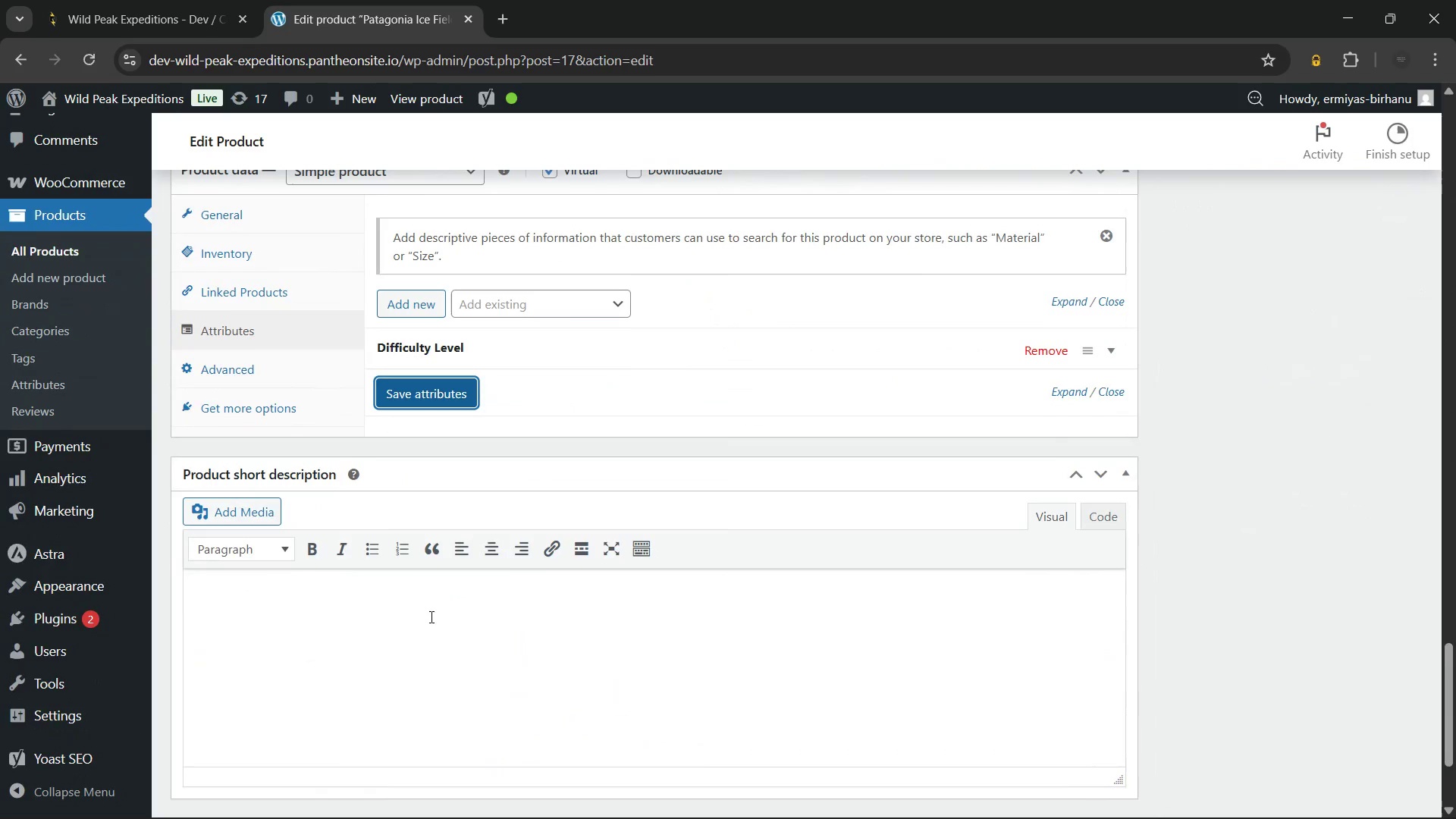 
left_click([506, 574])
 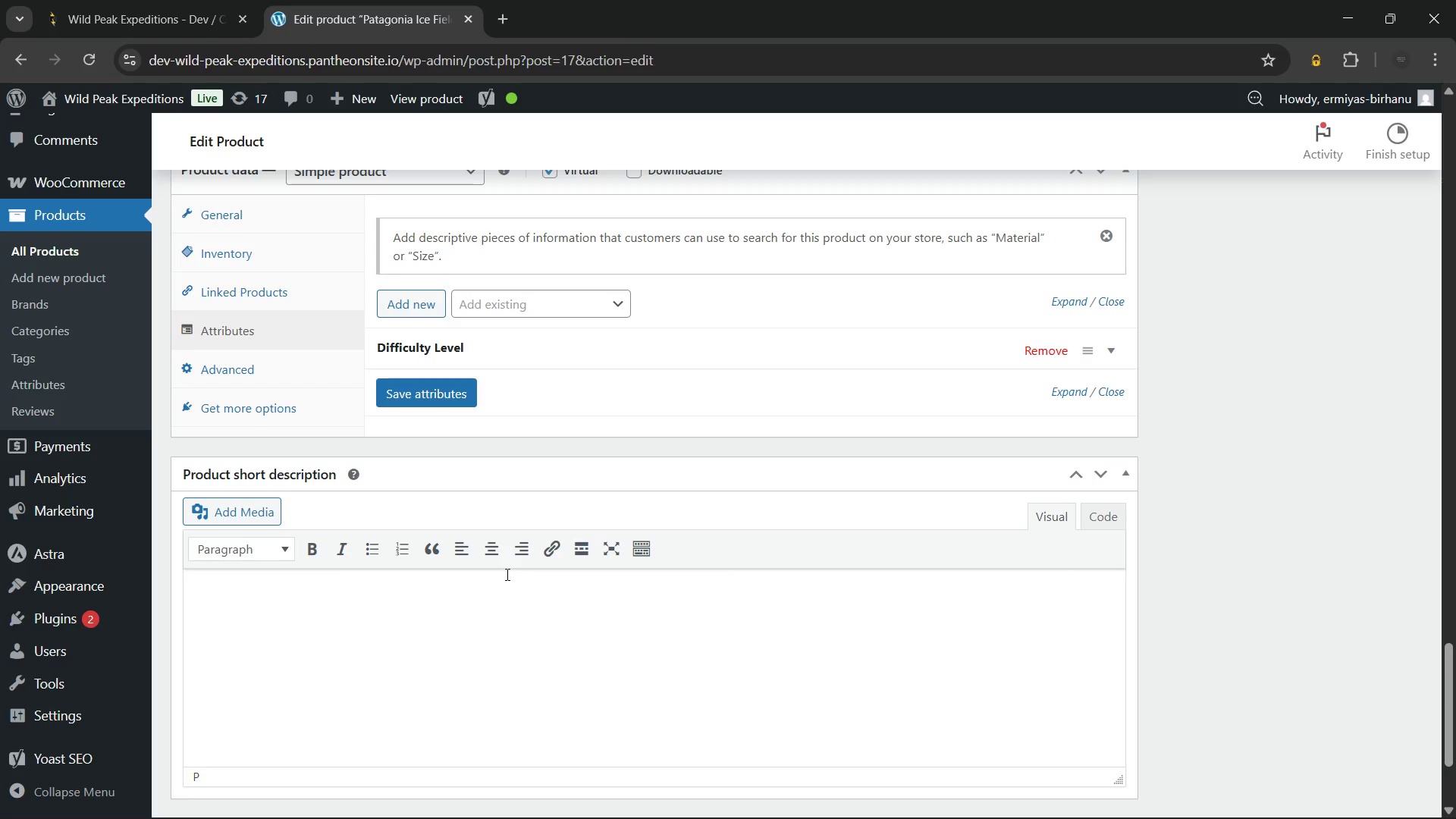 
wait(58.94)
 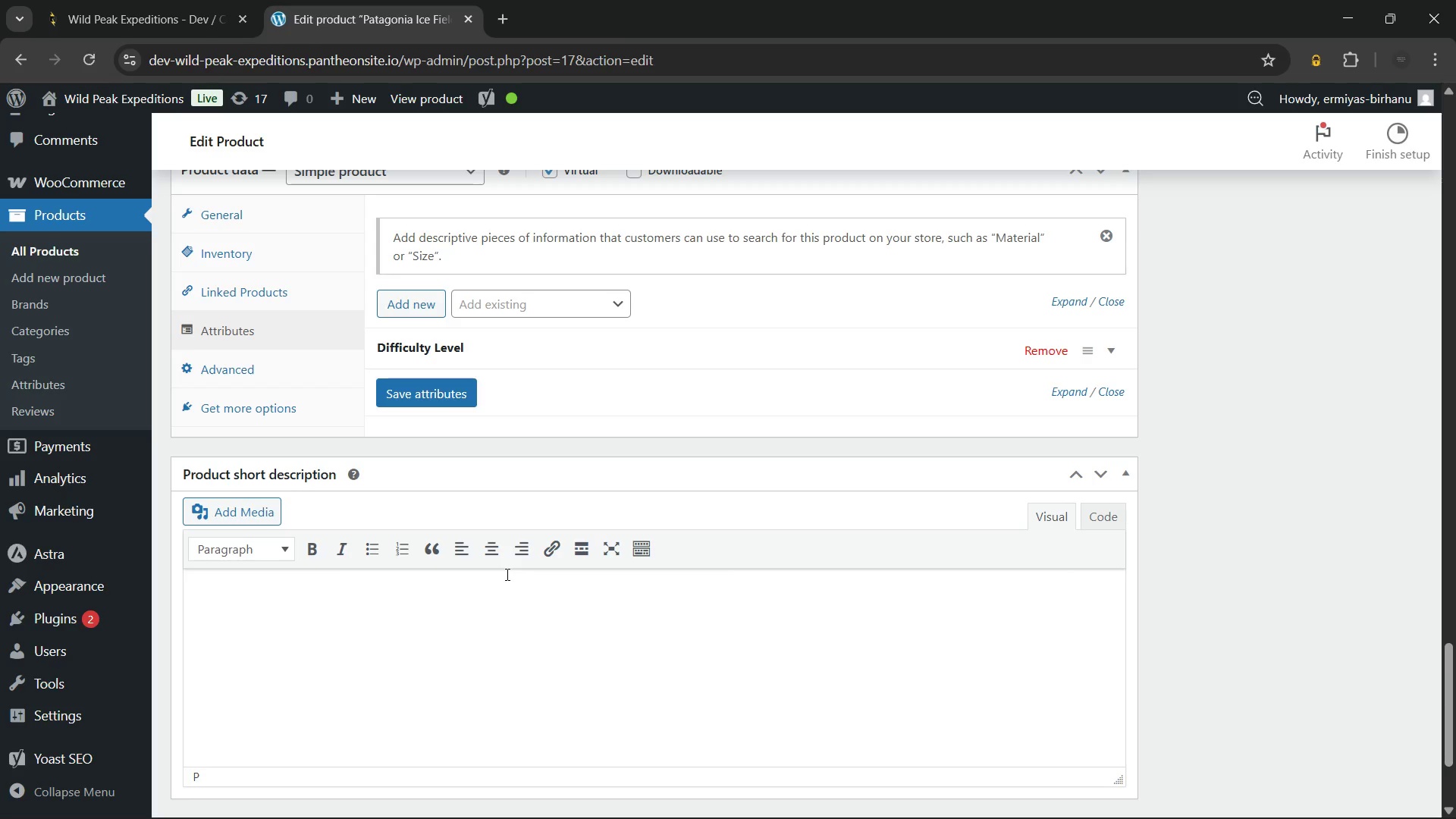 
type(Cross Patagonia's legendary Southern Ice Field on this 10-day strenuous glacier hiking expedition. Experience a)
key(Backspace)
type(vast blue seracs, calving glaciers, and pristine Andean wilderness with expert mountain guides.)
 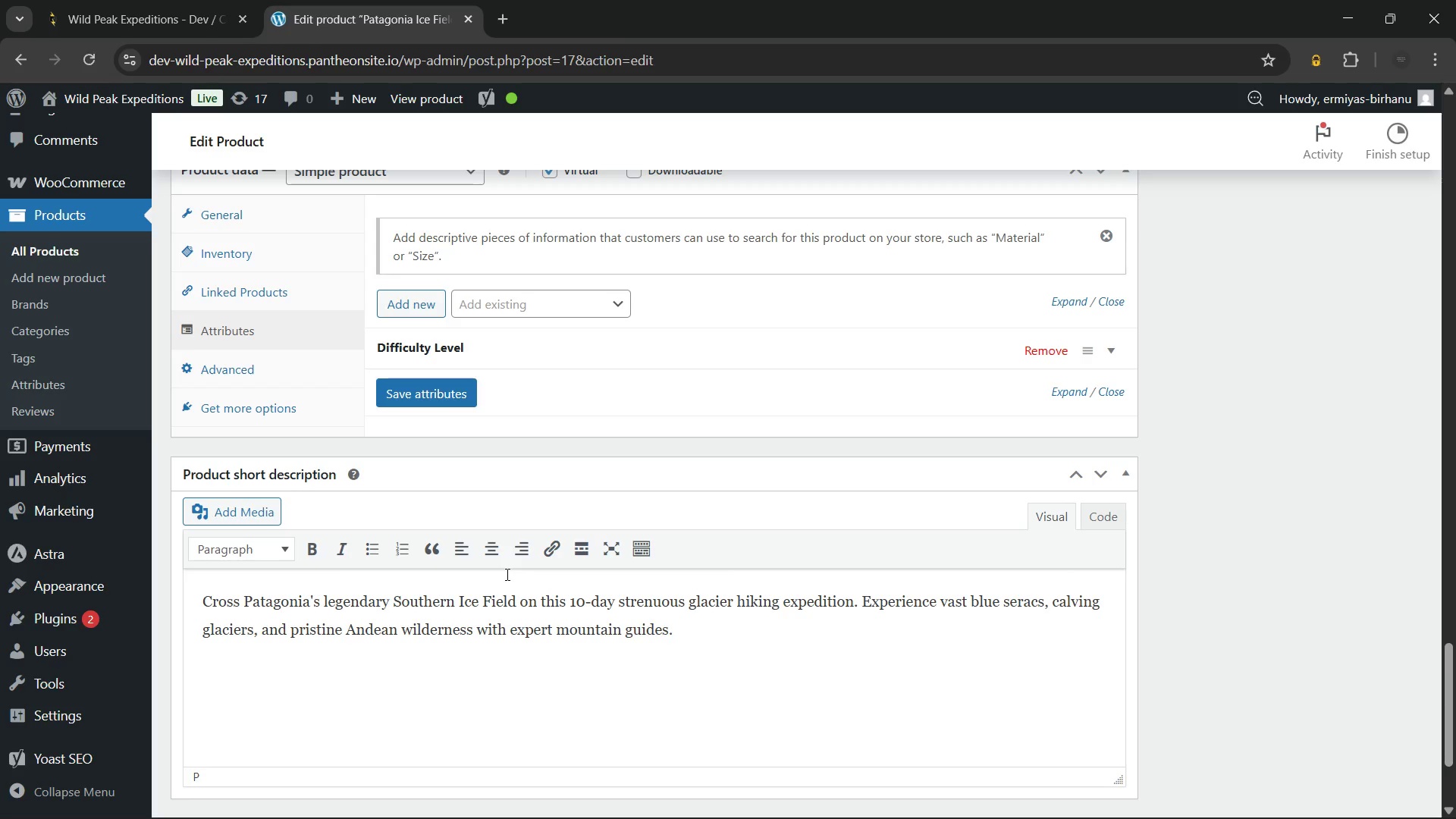 
wait(9.7)
 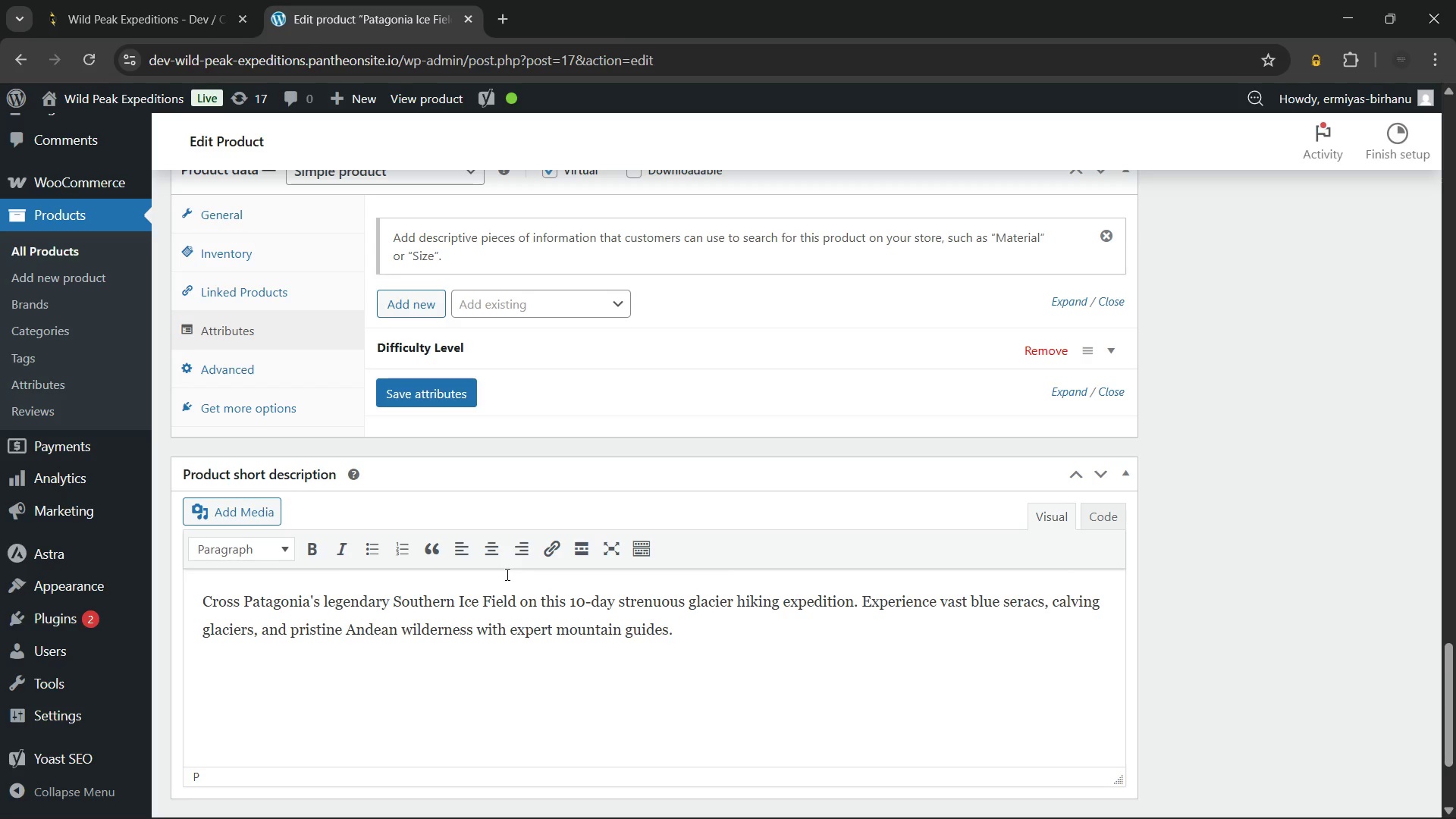 
scroll: coordinate [506, 574], scroll_direction: up, amount: 33.0
 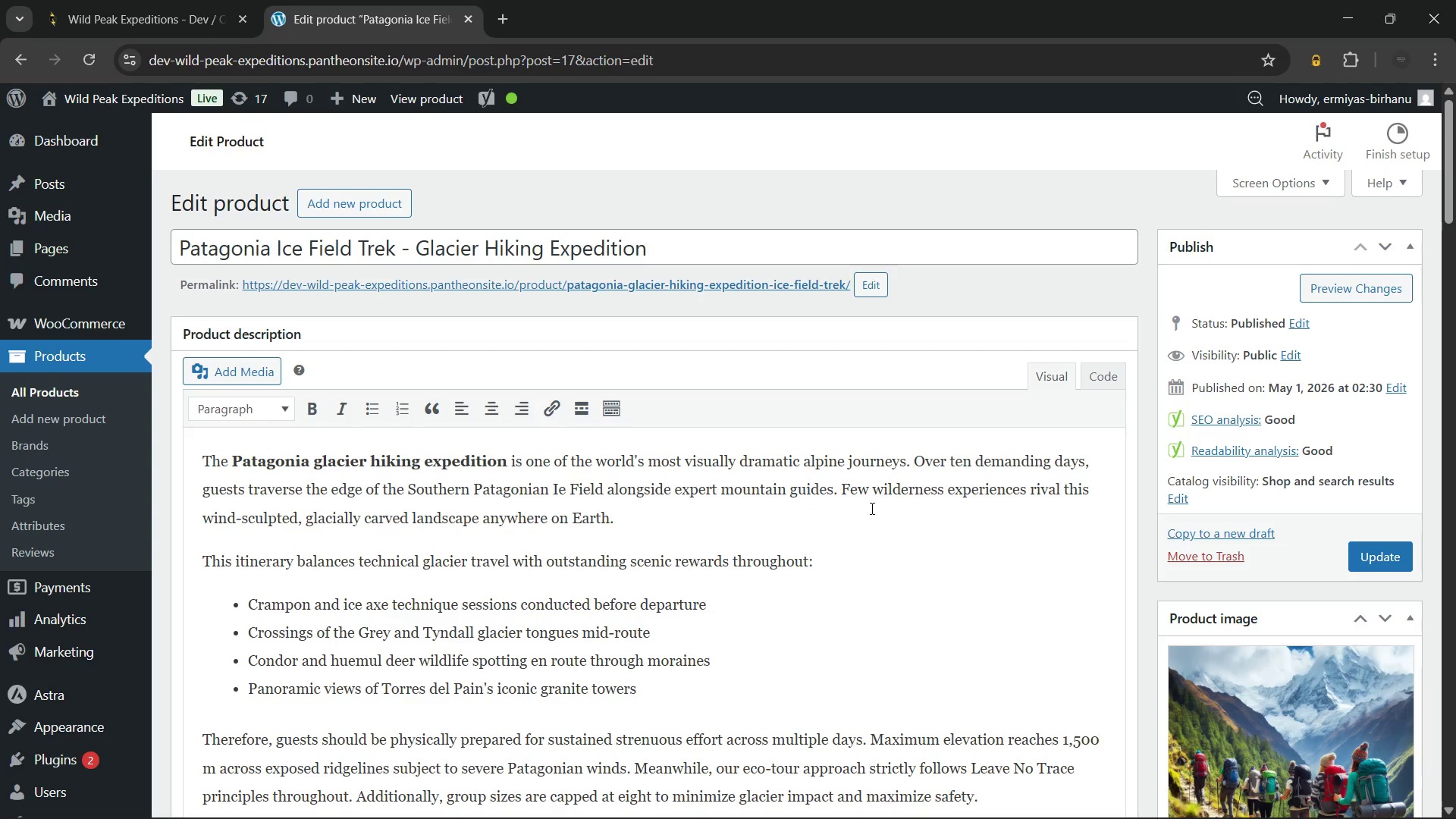 
left_click([906, 504])
 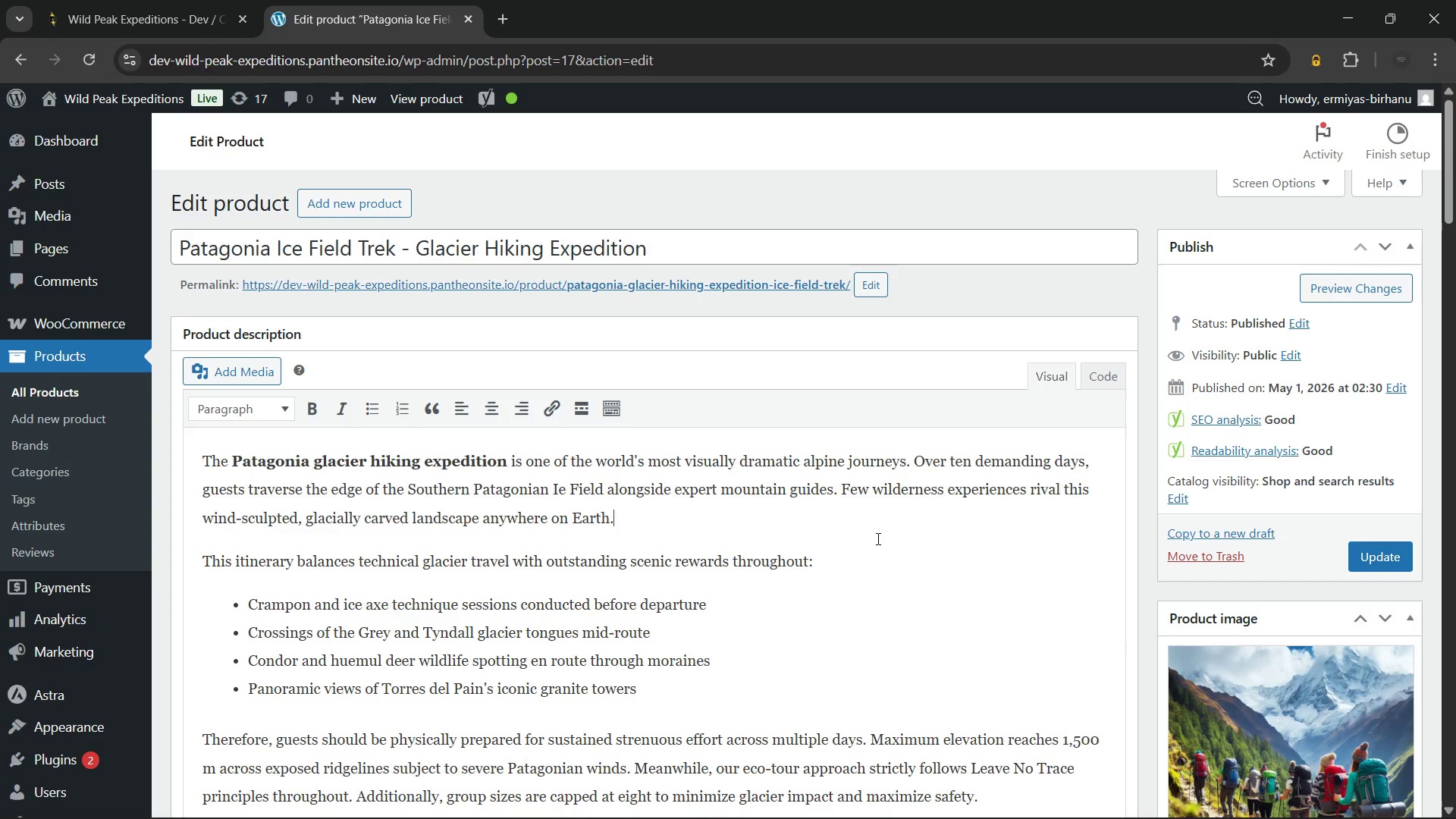 
scroll: coordinate [877, 538], scroll_direction: up, amount: 4.0
 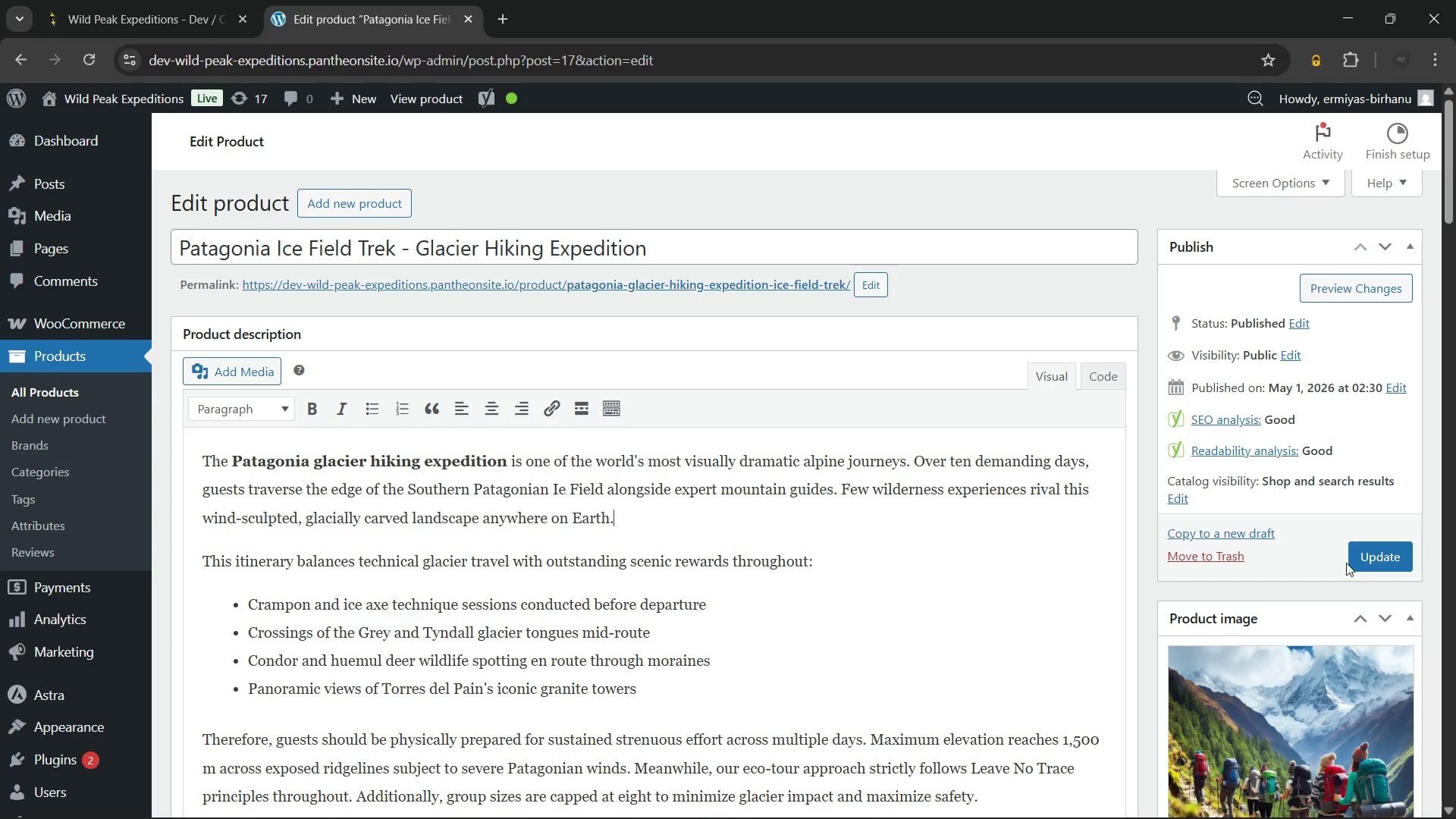 
scroll: coordinate [1098, 542], scroll_direction: down, amount: 12.0
 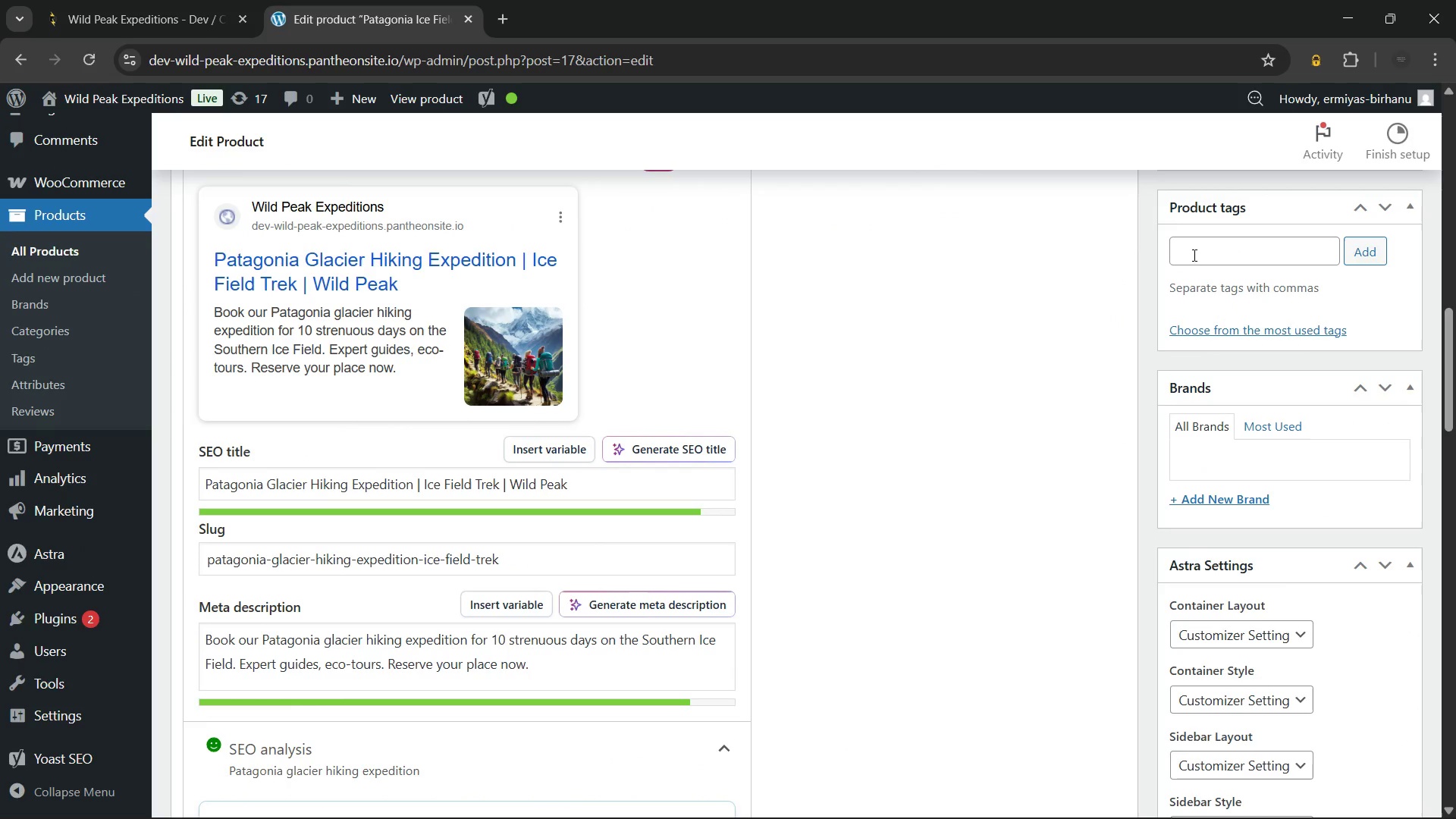 
left_click([1193, 252])
 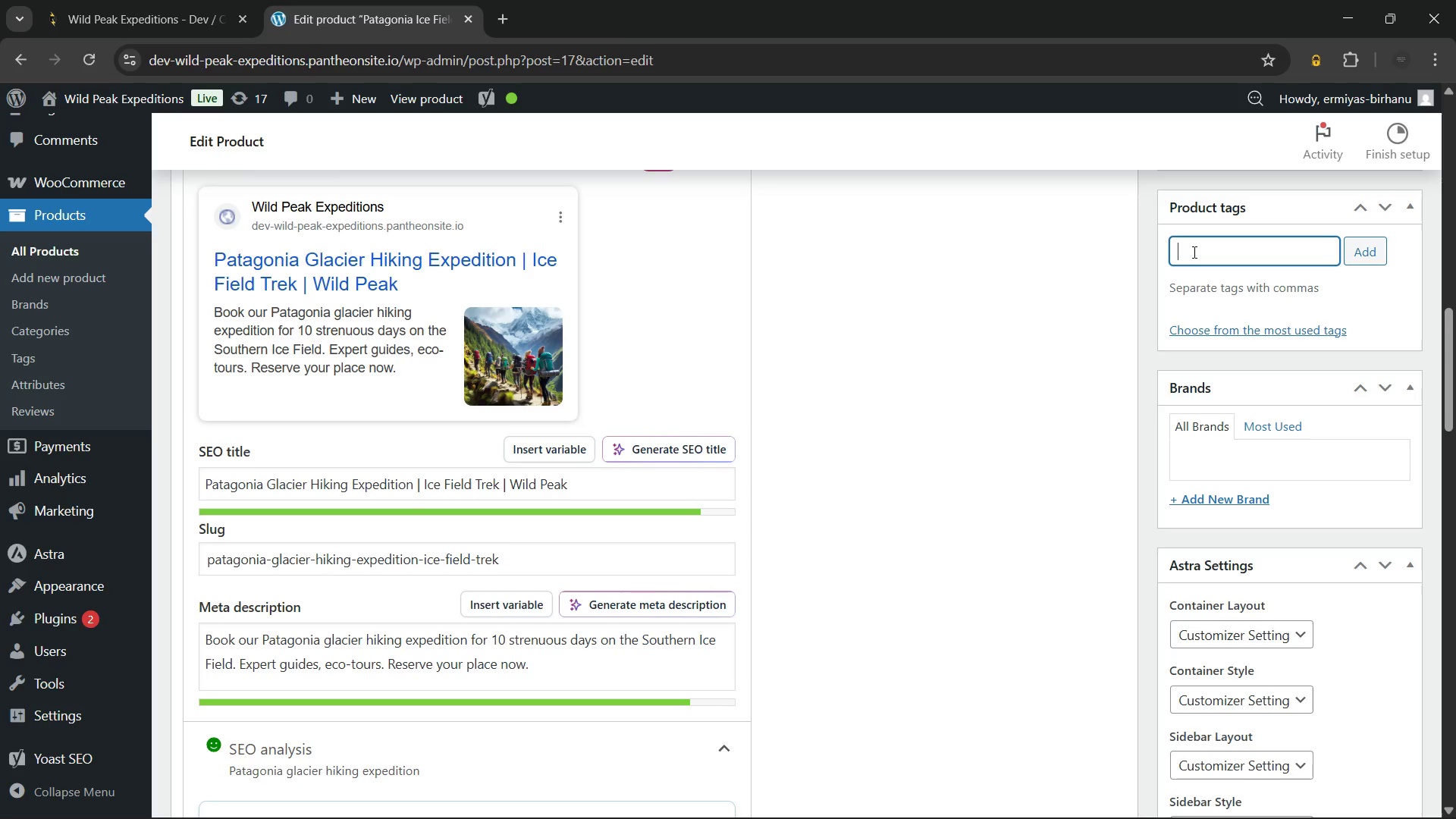 
wait(11.55)
 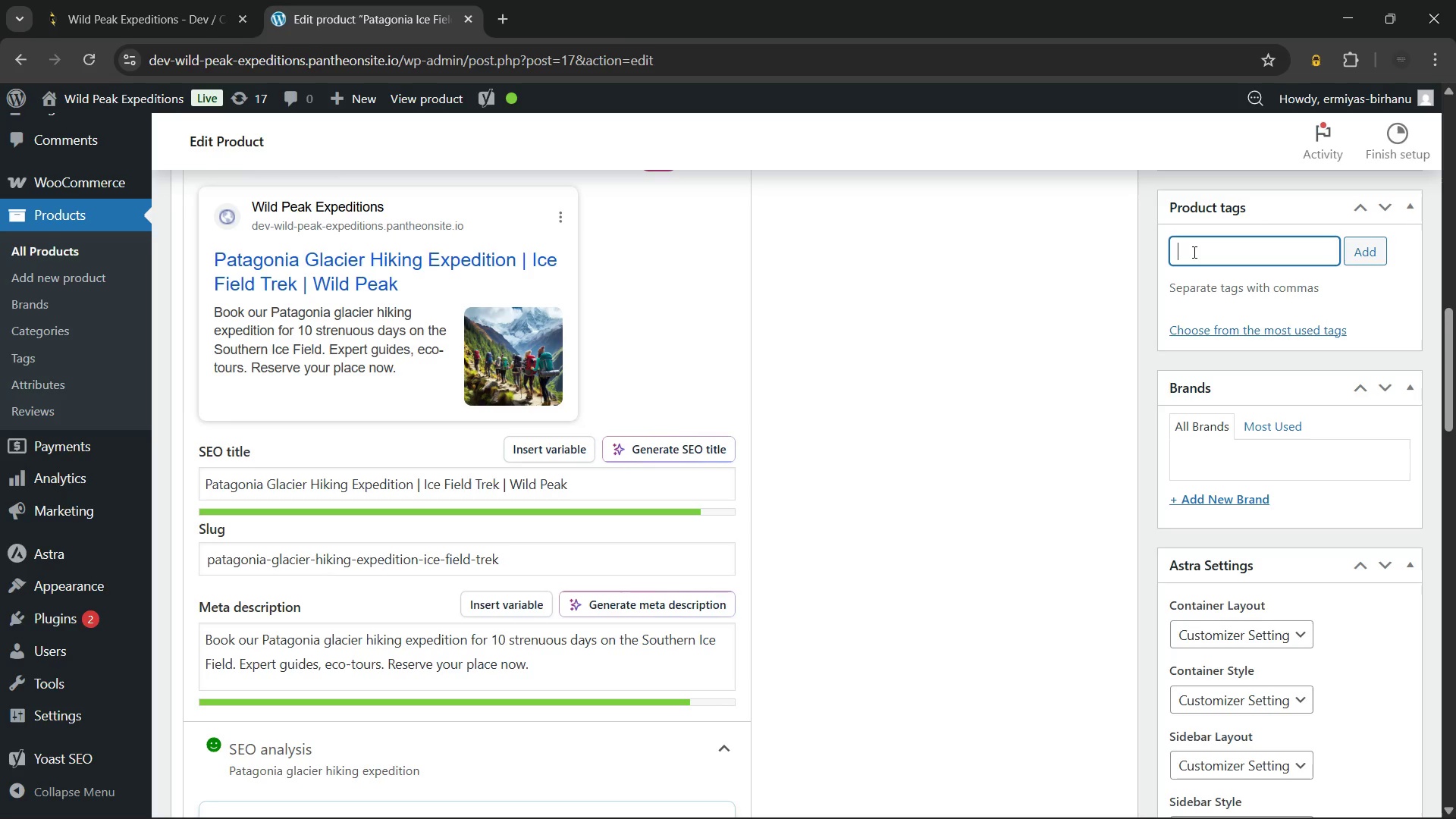 
type(pat)
 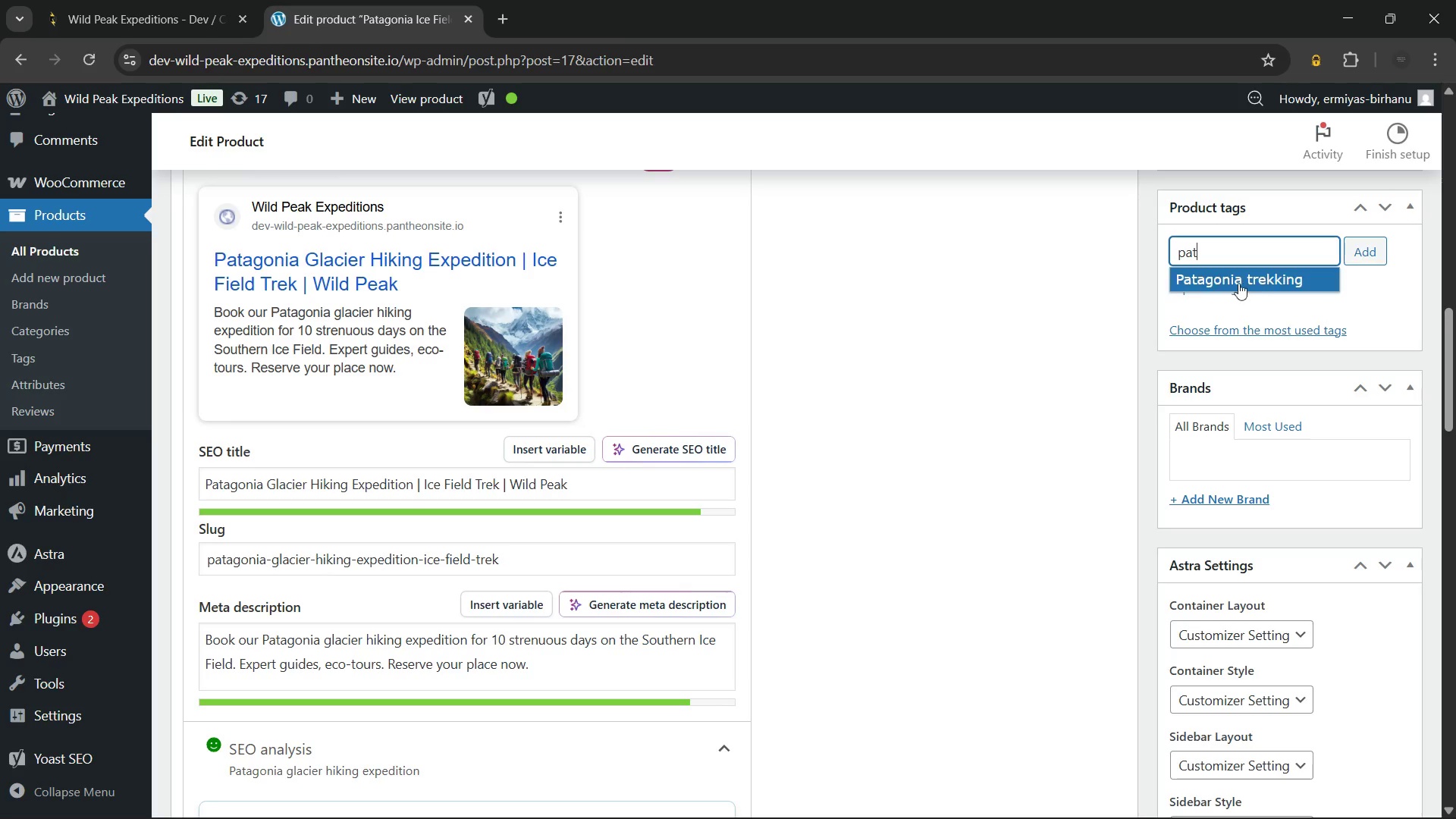 
left_click([1254, 283])
 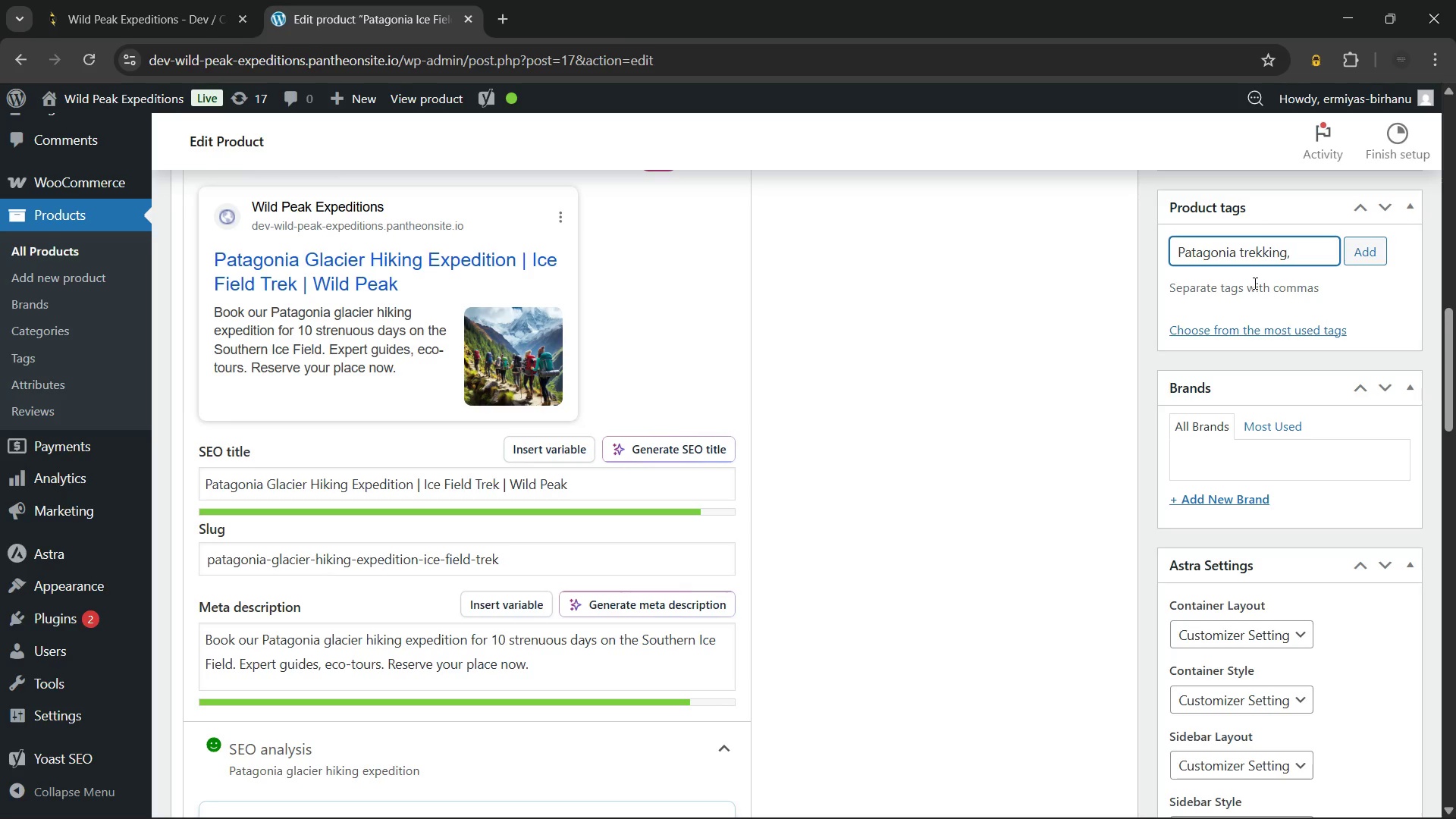 
type(gla)
 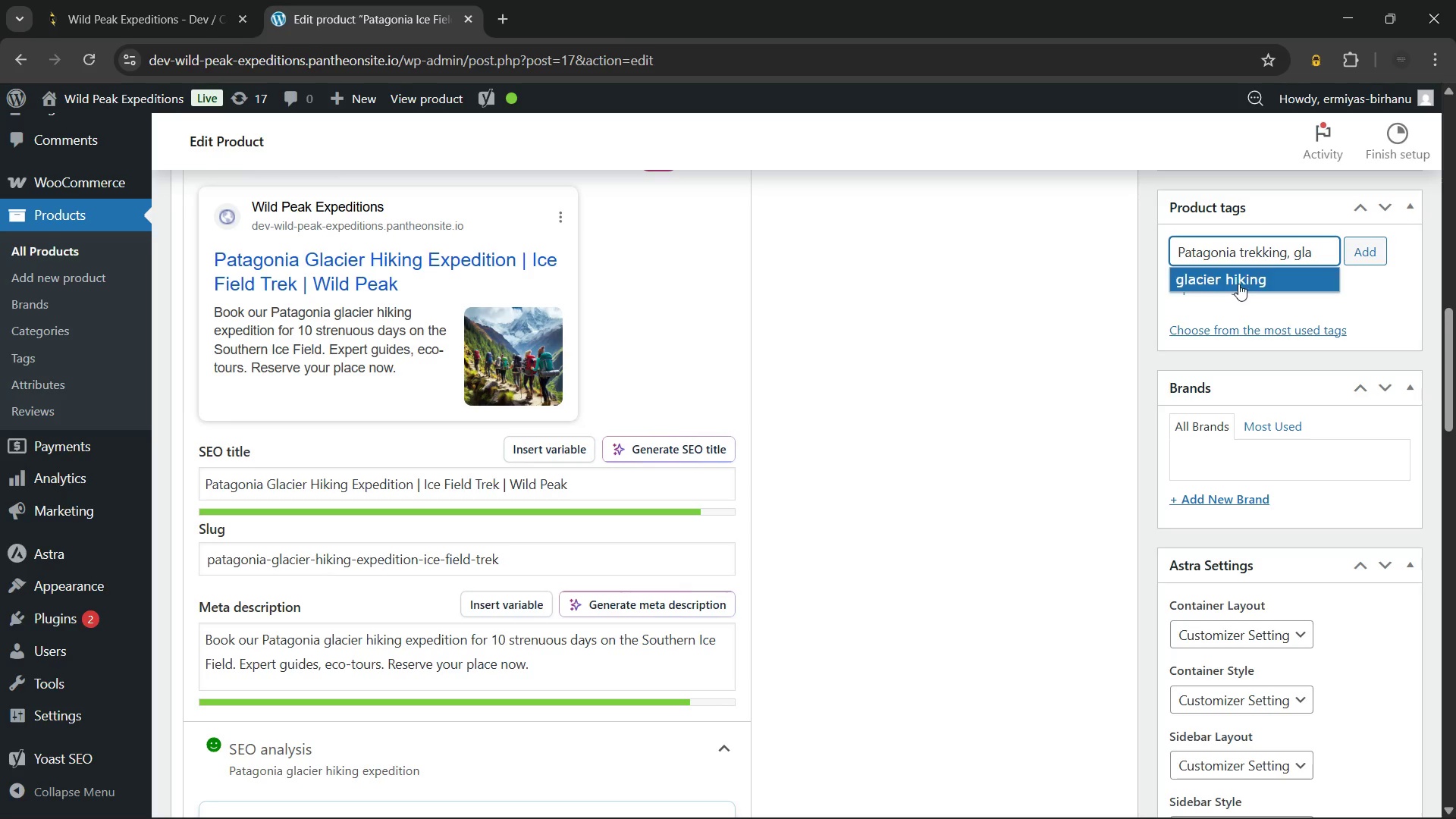 
left_click([1238, 284])
 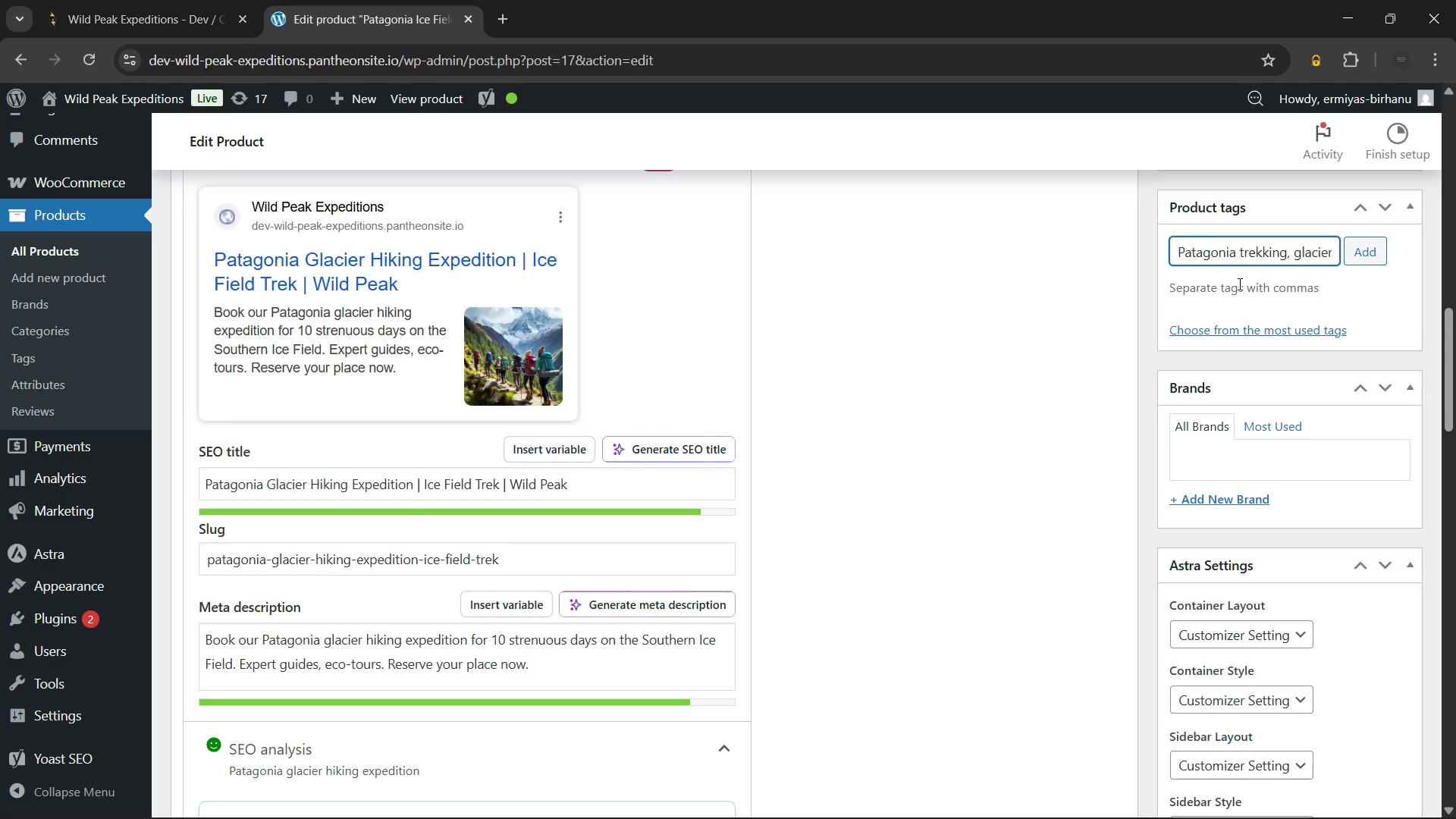 
type(alpi)
 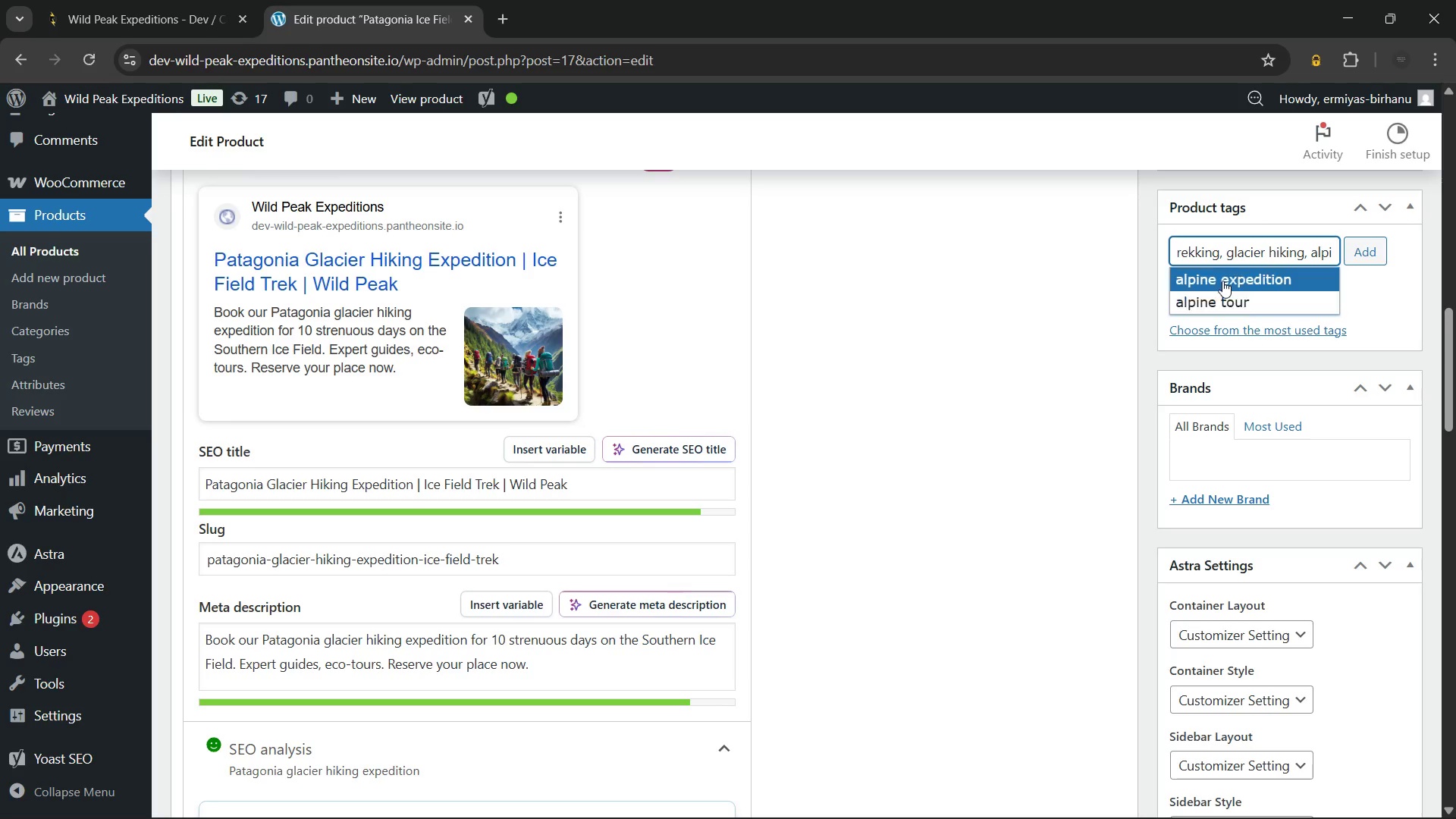 
left_click([1223, 277])
 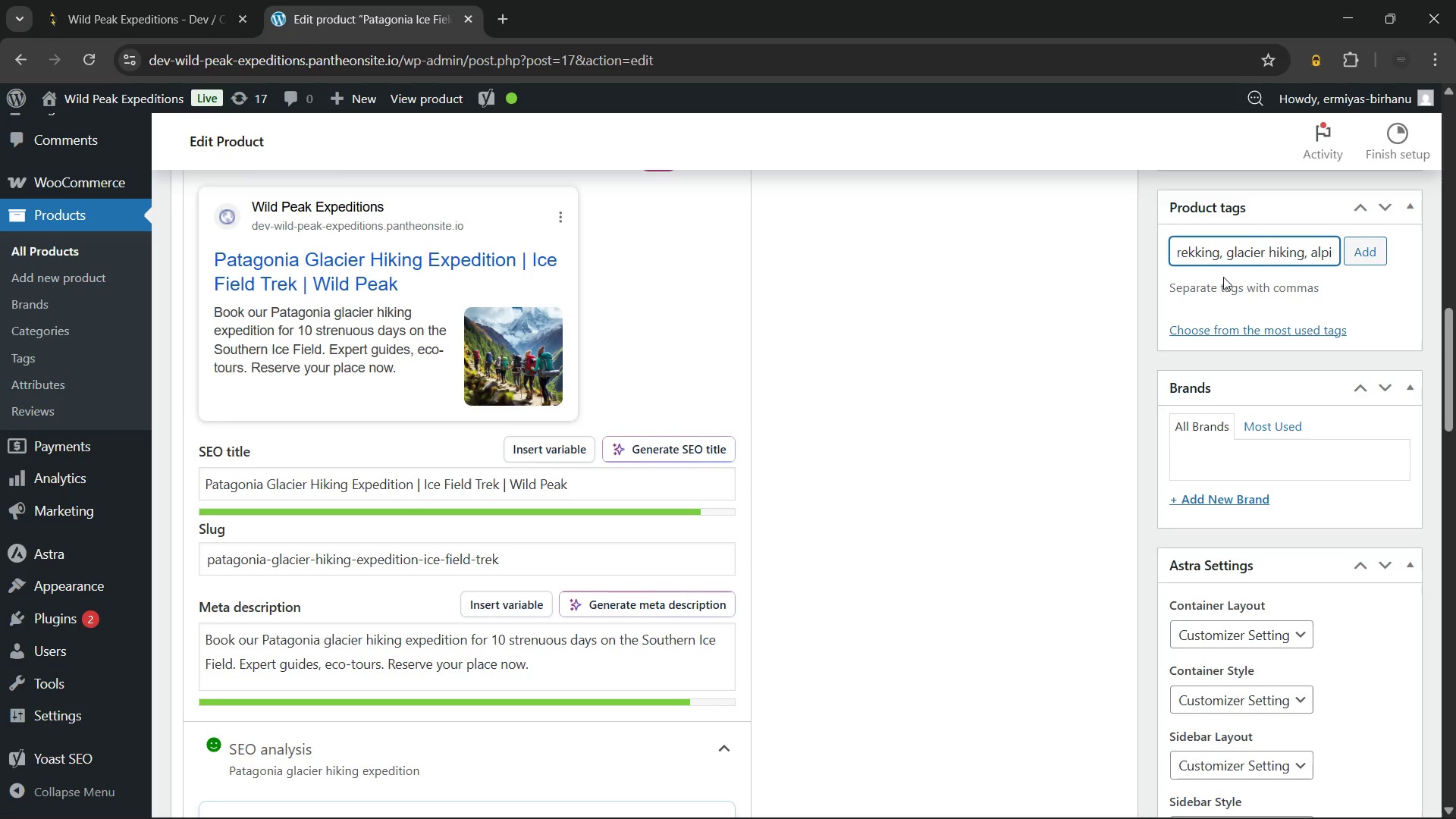 
type(eco)
 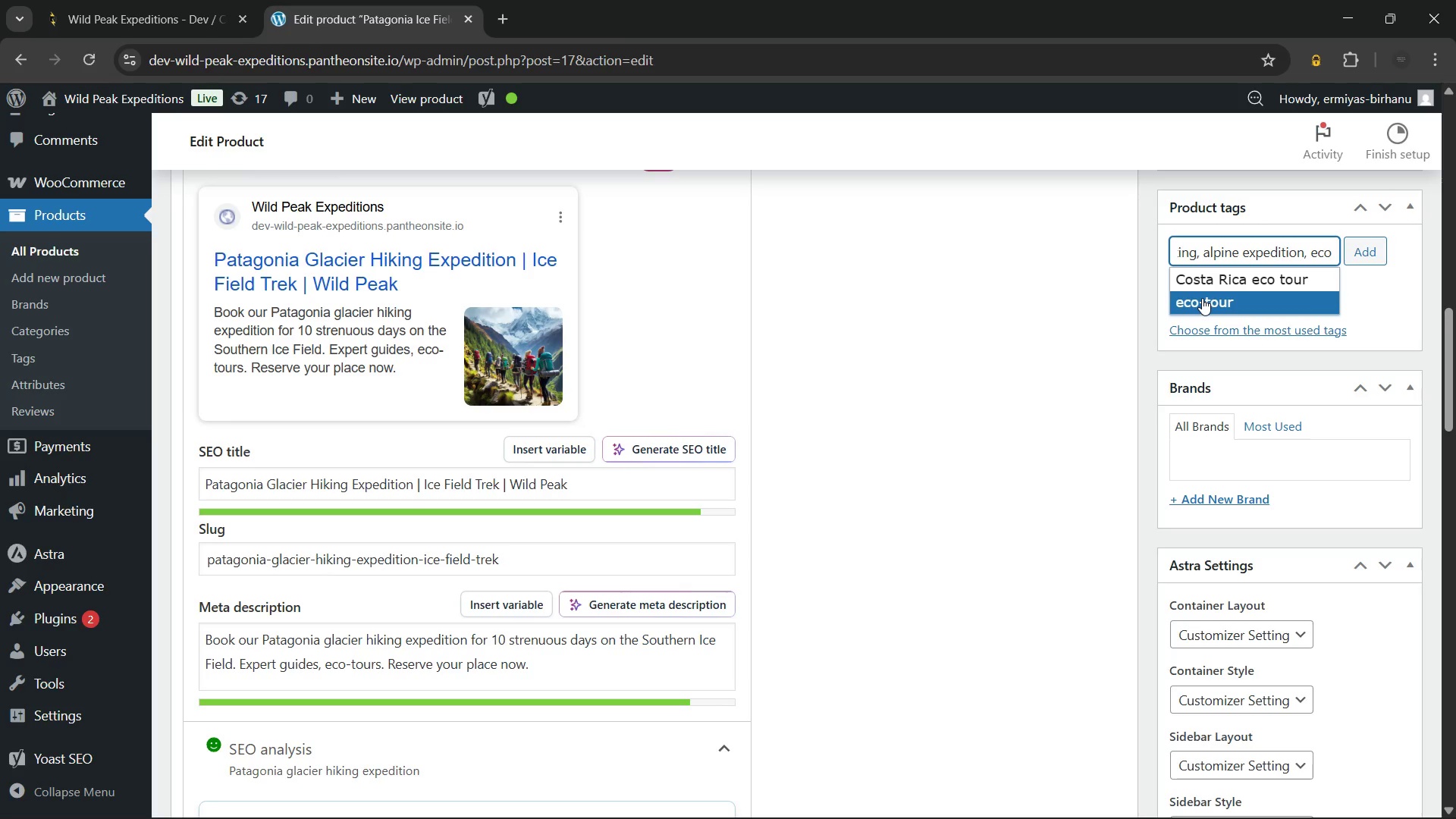 
left_click([1202, 298])
 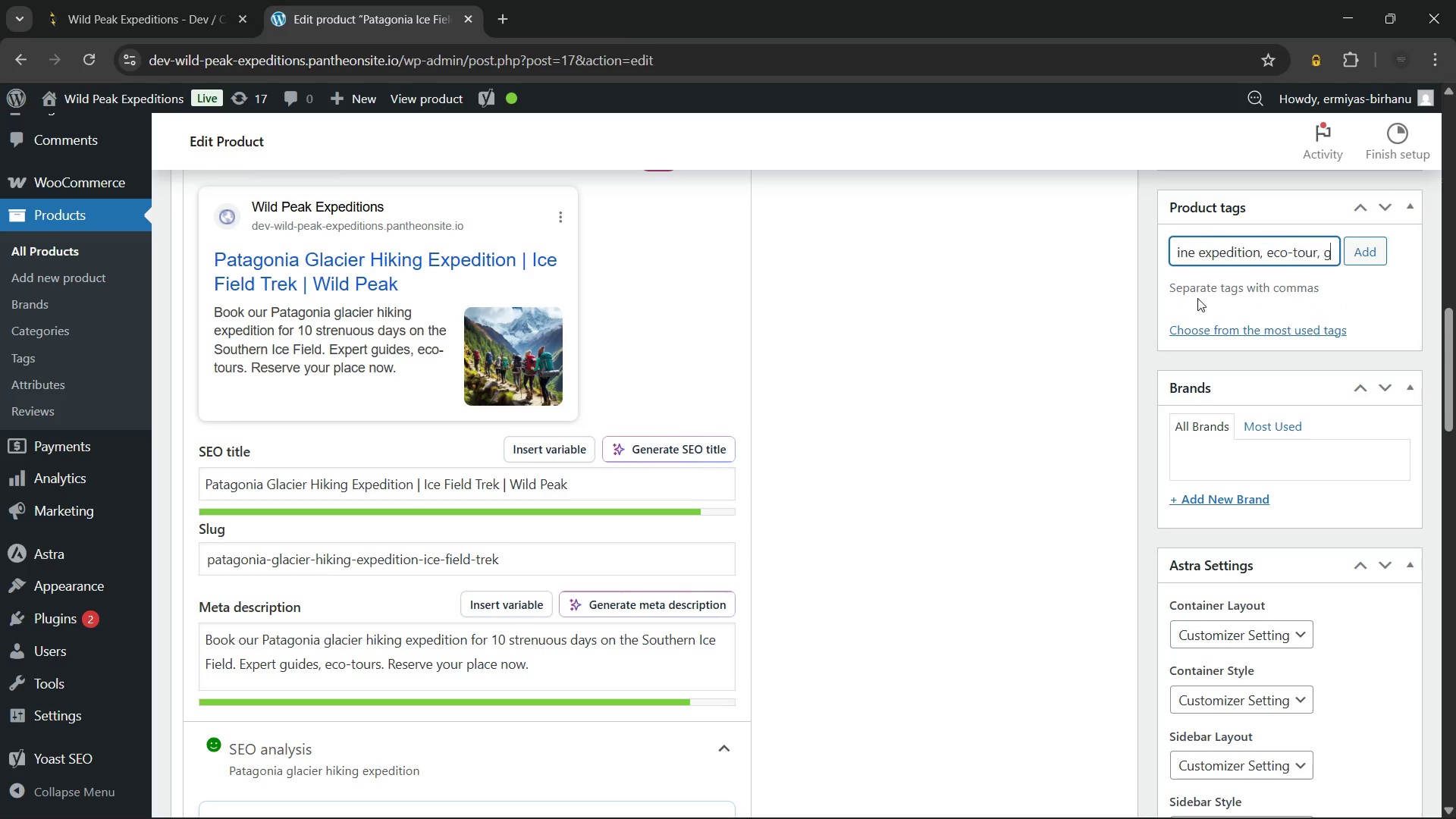 
type(gui)
 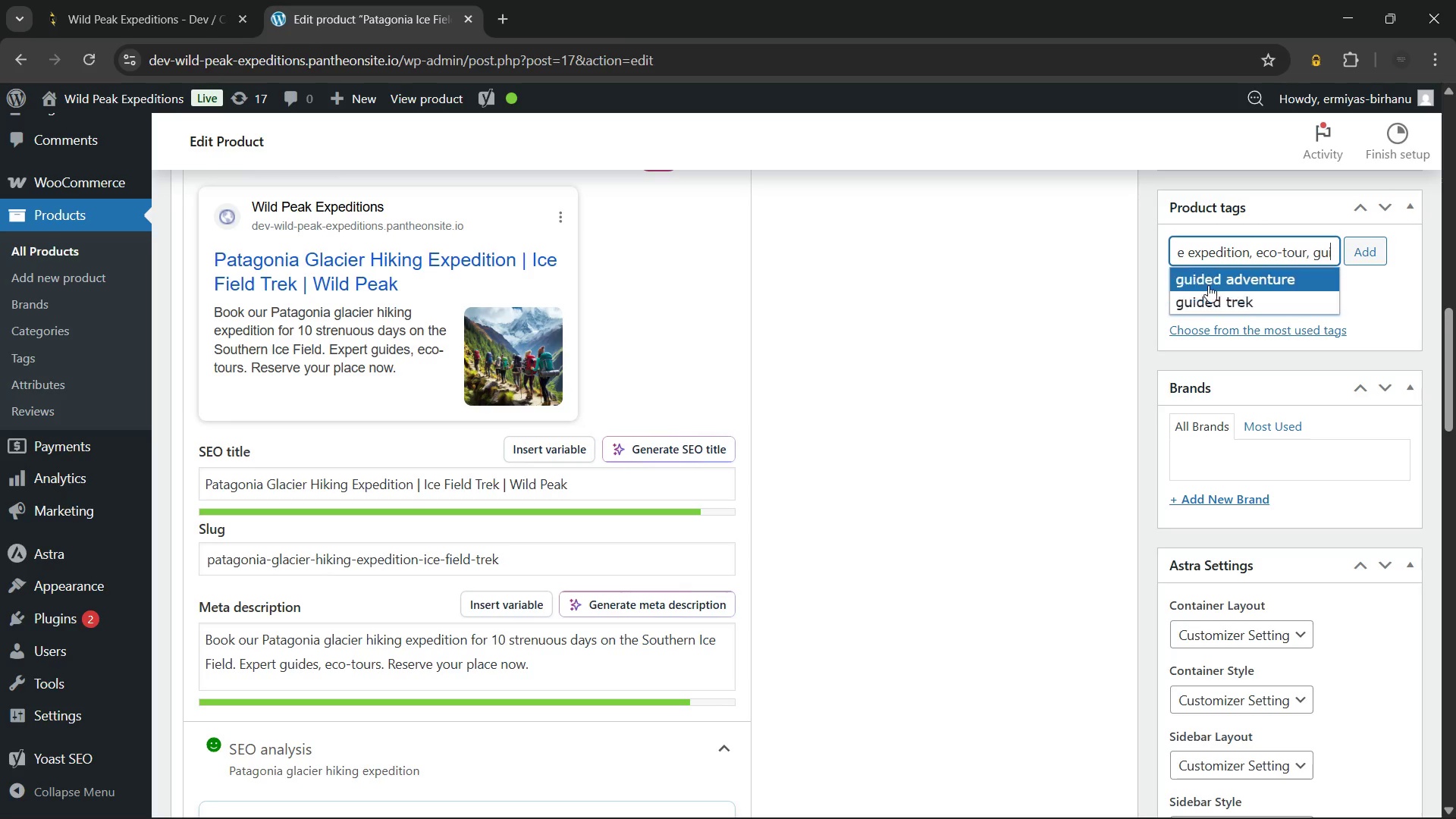 
left_click([1208, 282])
 